 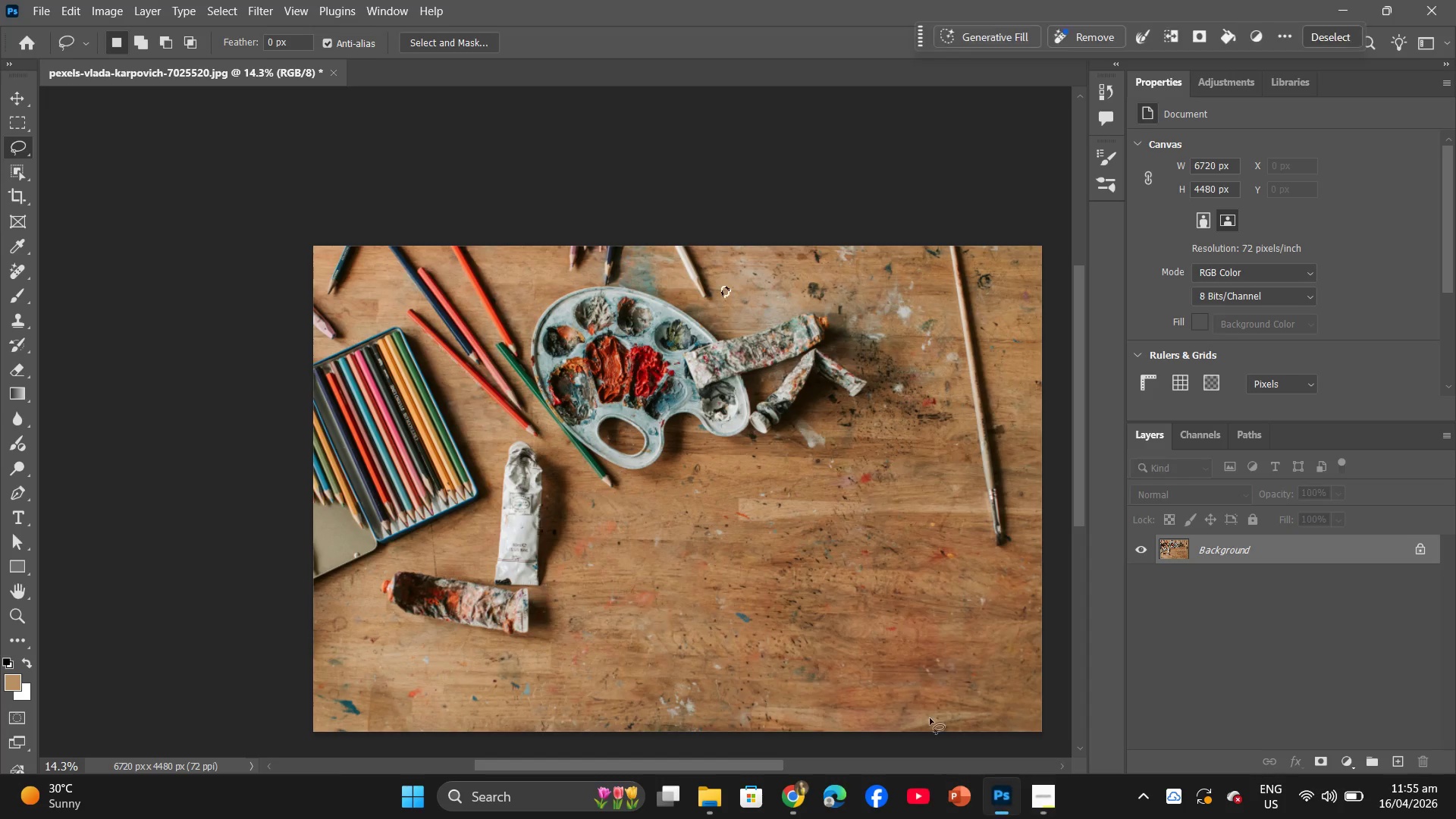 
scroll: coordinate [682, 552], scroll_direction: up, amount: 13.0
 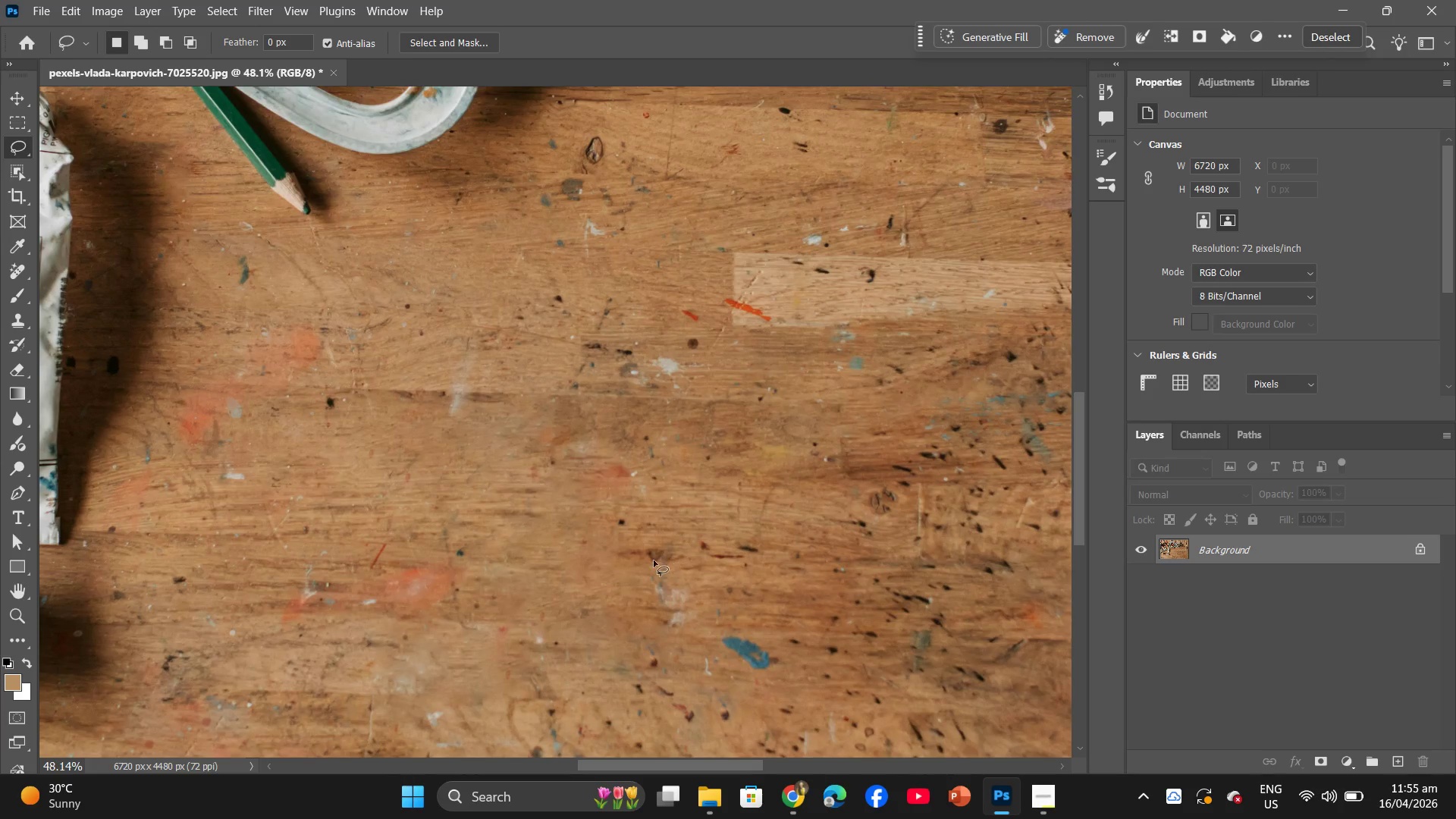 
hold_key(key=Space, duration=0.31)
 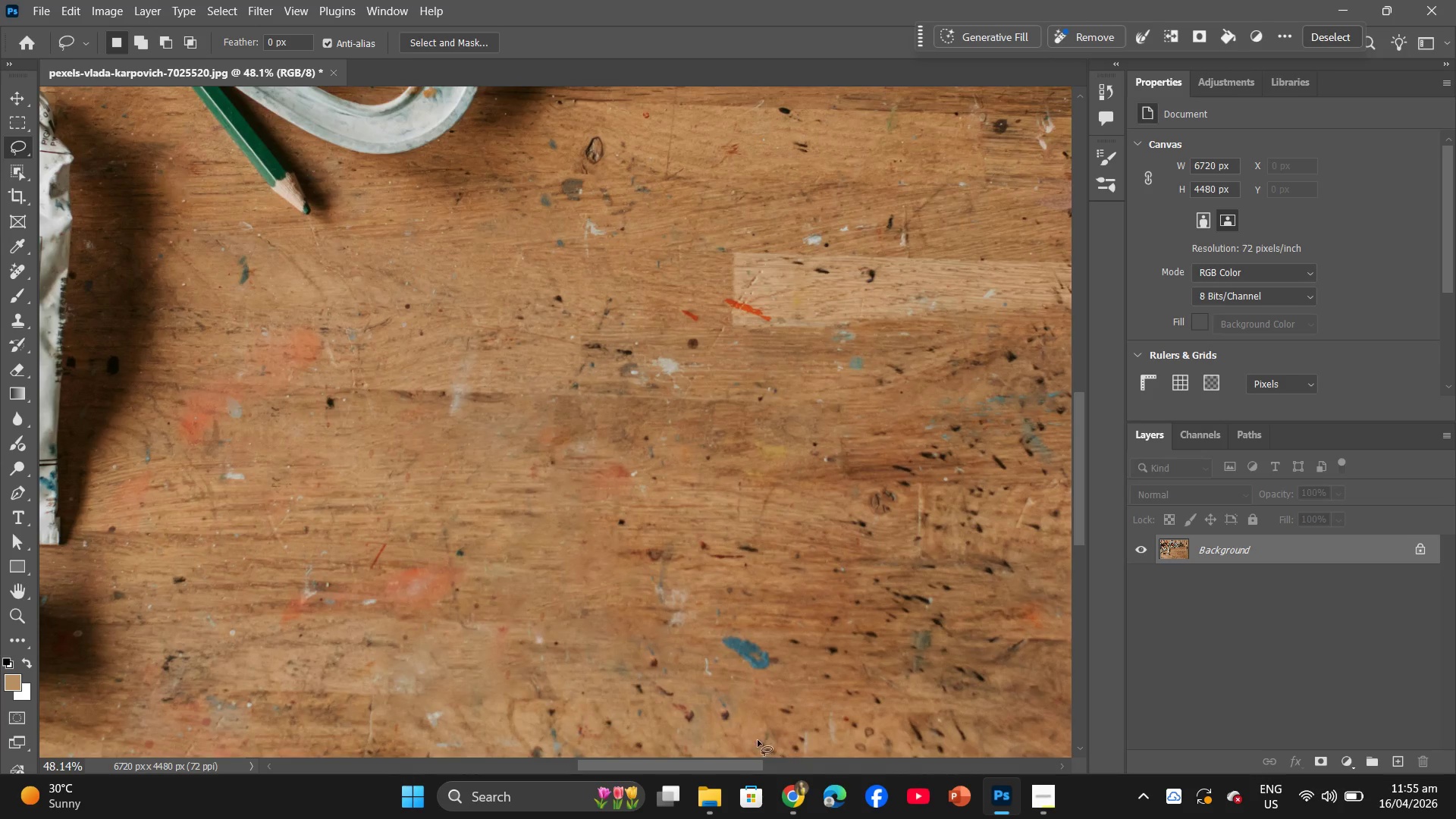 
hold_key(key=AltLeft, duration=0.58)
scroll: coordinate [528, 688], scroll_direction: up, amount: 4.0
 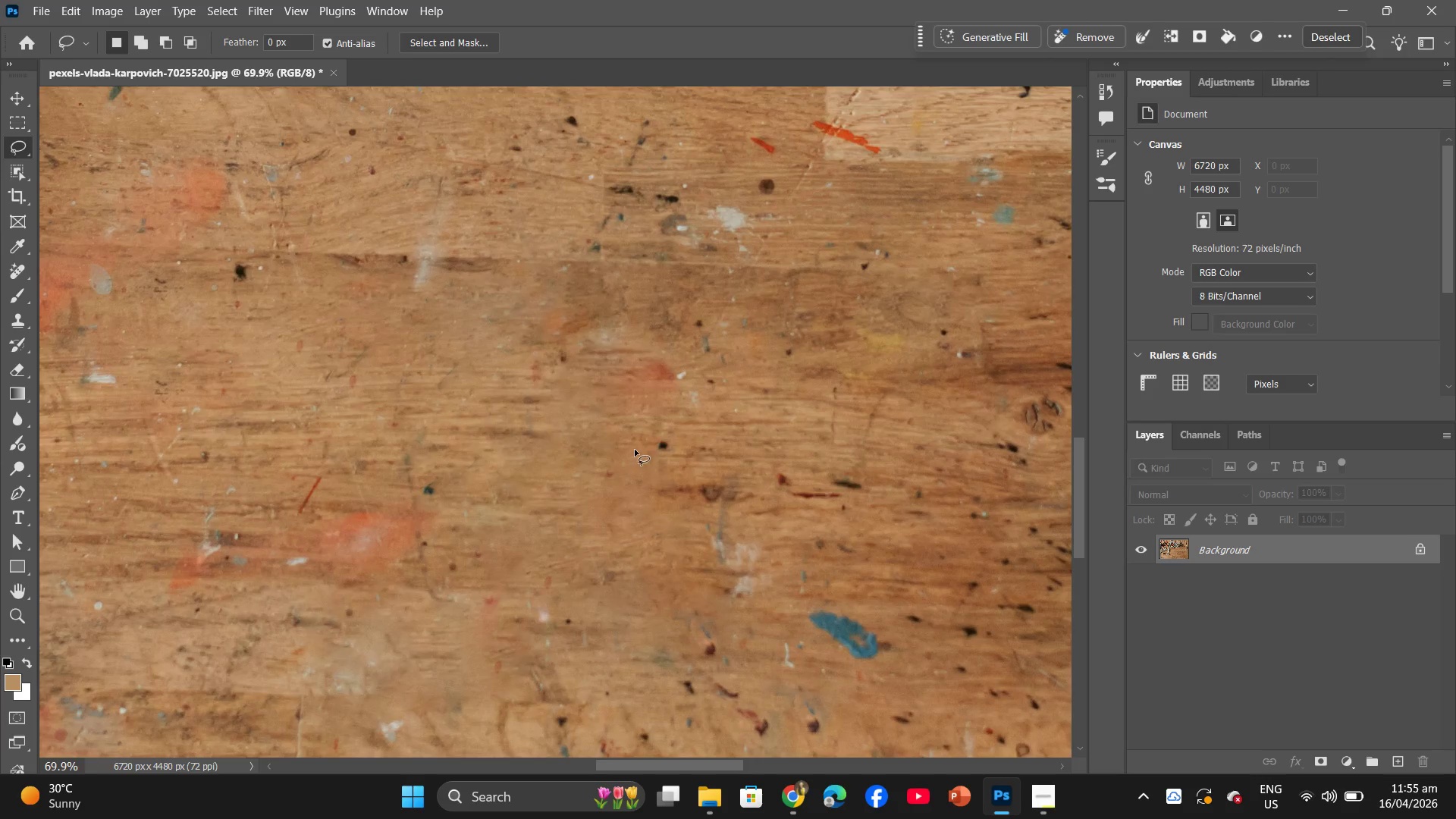 
left_click_drag(start_coordinate=[649, 451], to_coordinate=[661, 453])
 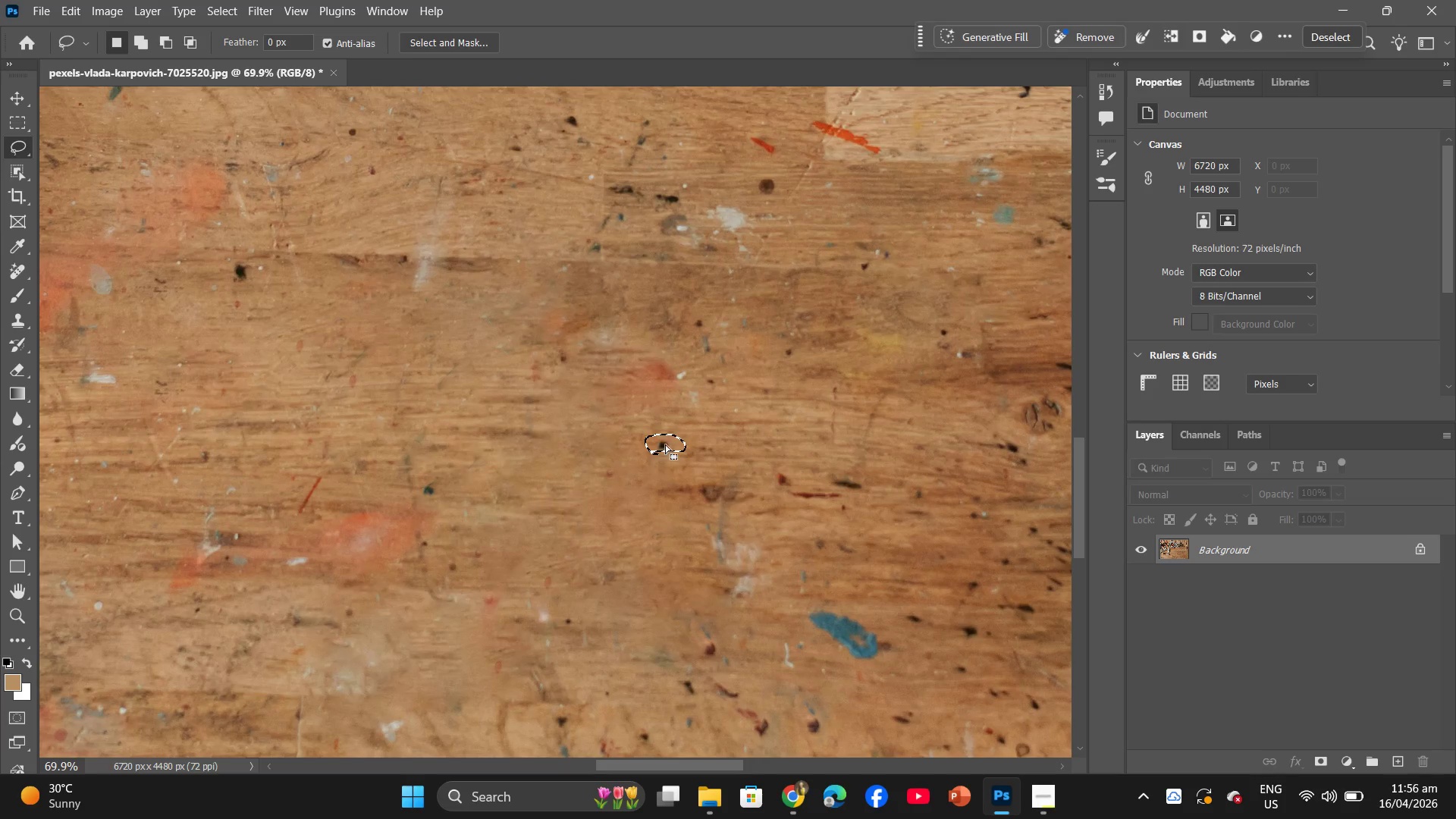 
right_click([665, 444])
 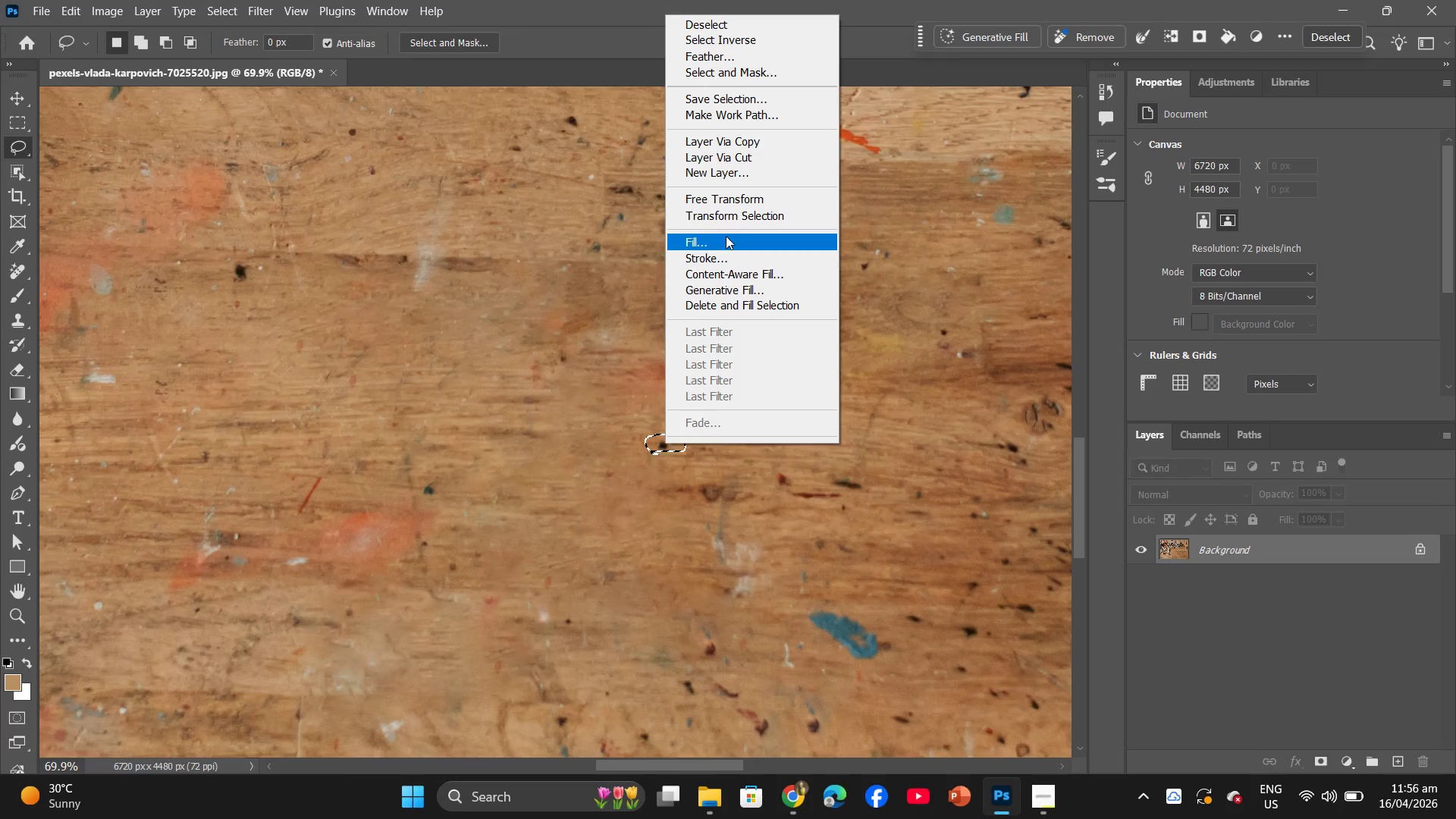 
left_click([726, 236])
 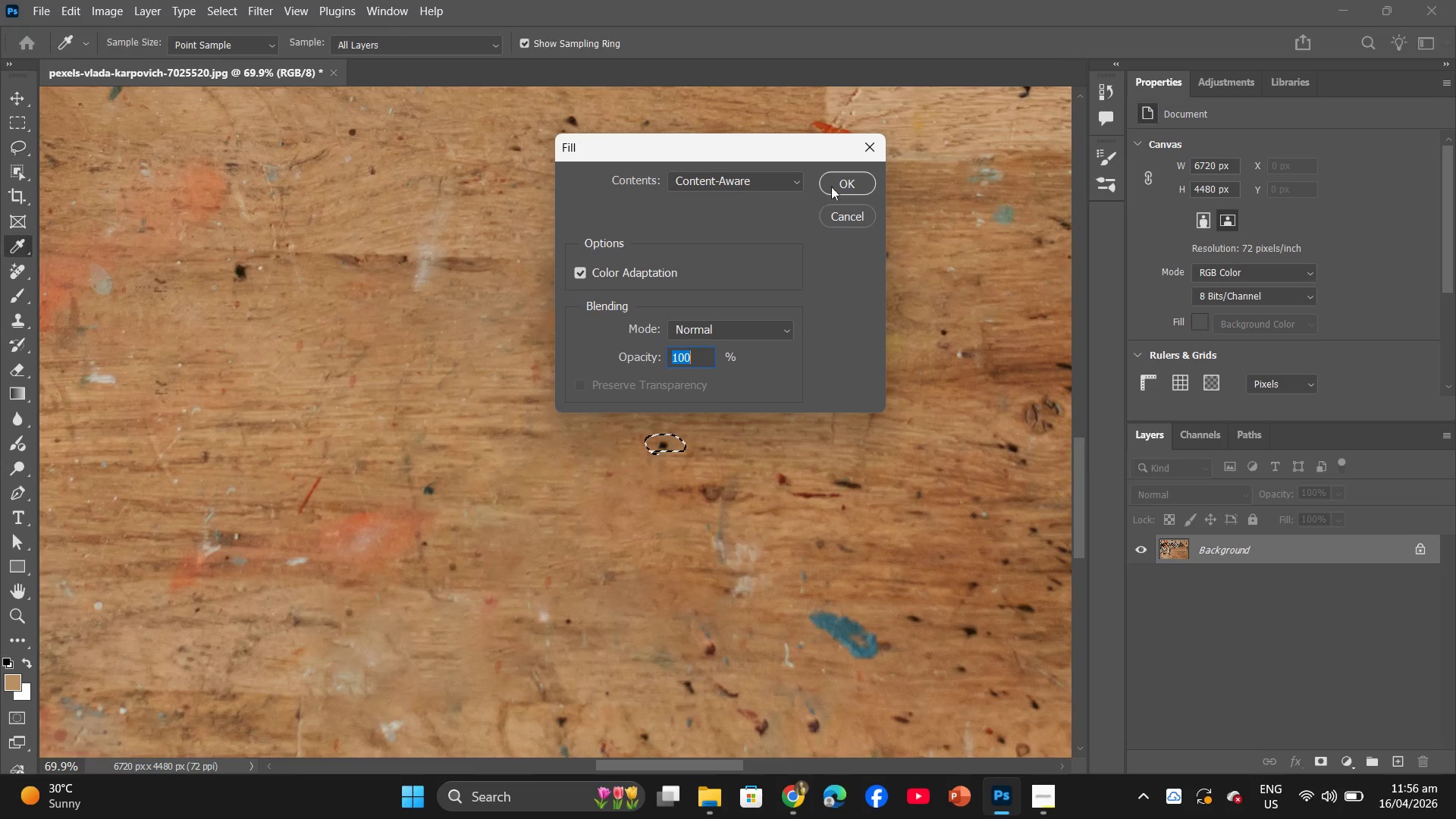 
left_click([846, 184])
 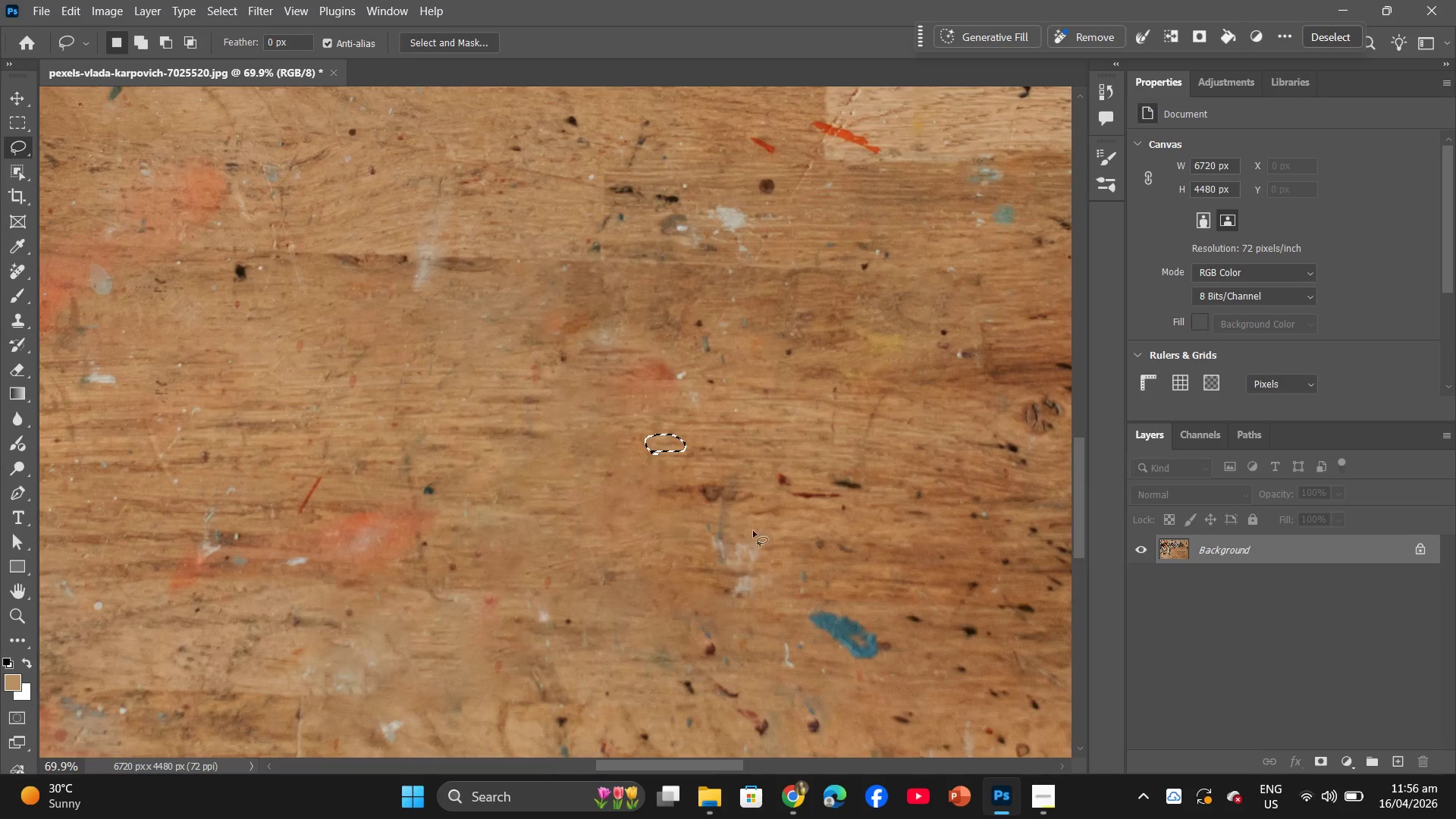 
left_click_drag(start_coordinate=[720, 510], to_coordinate=[730, 508])
 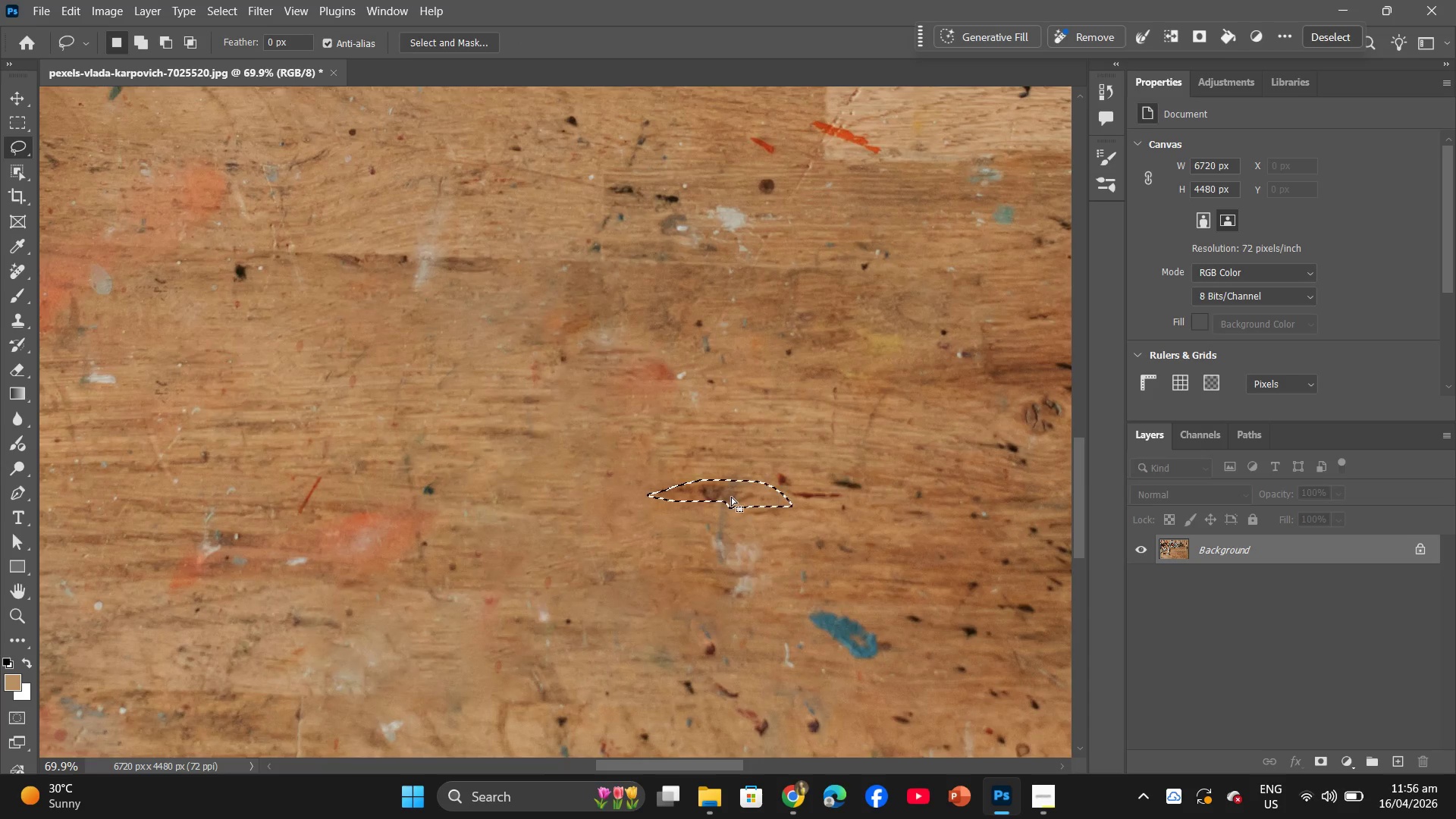 
right_click([731, 497])
 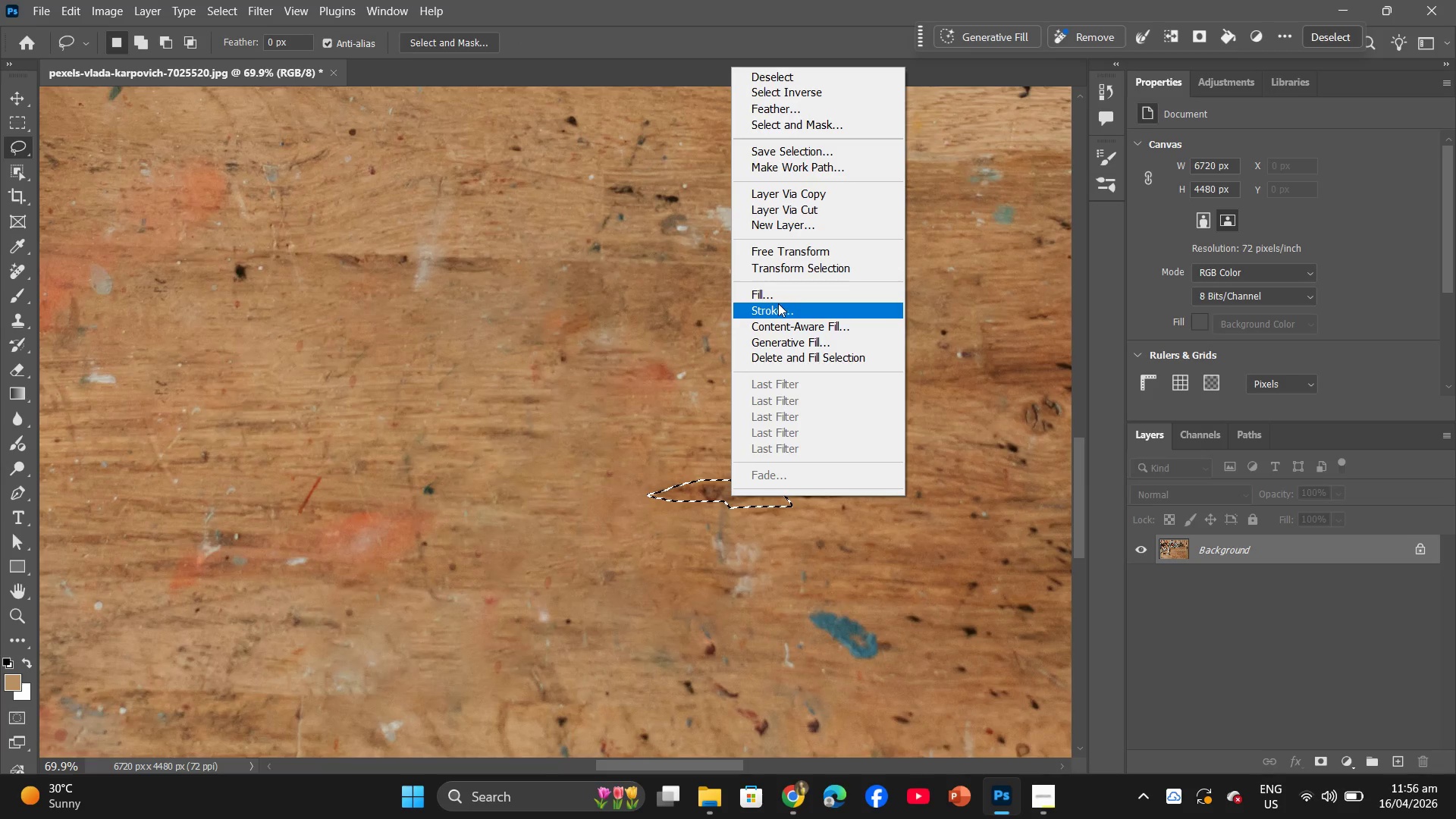 
left_click([779, 298])
 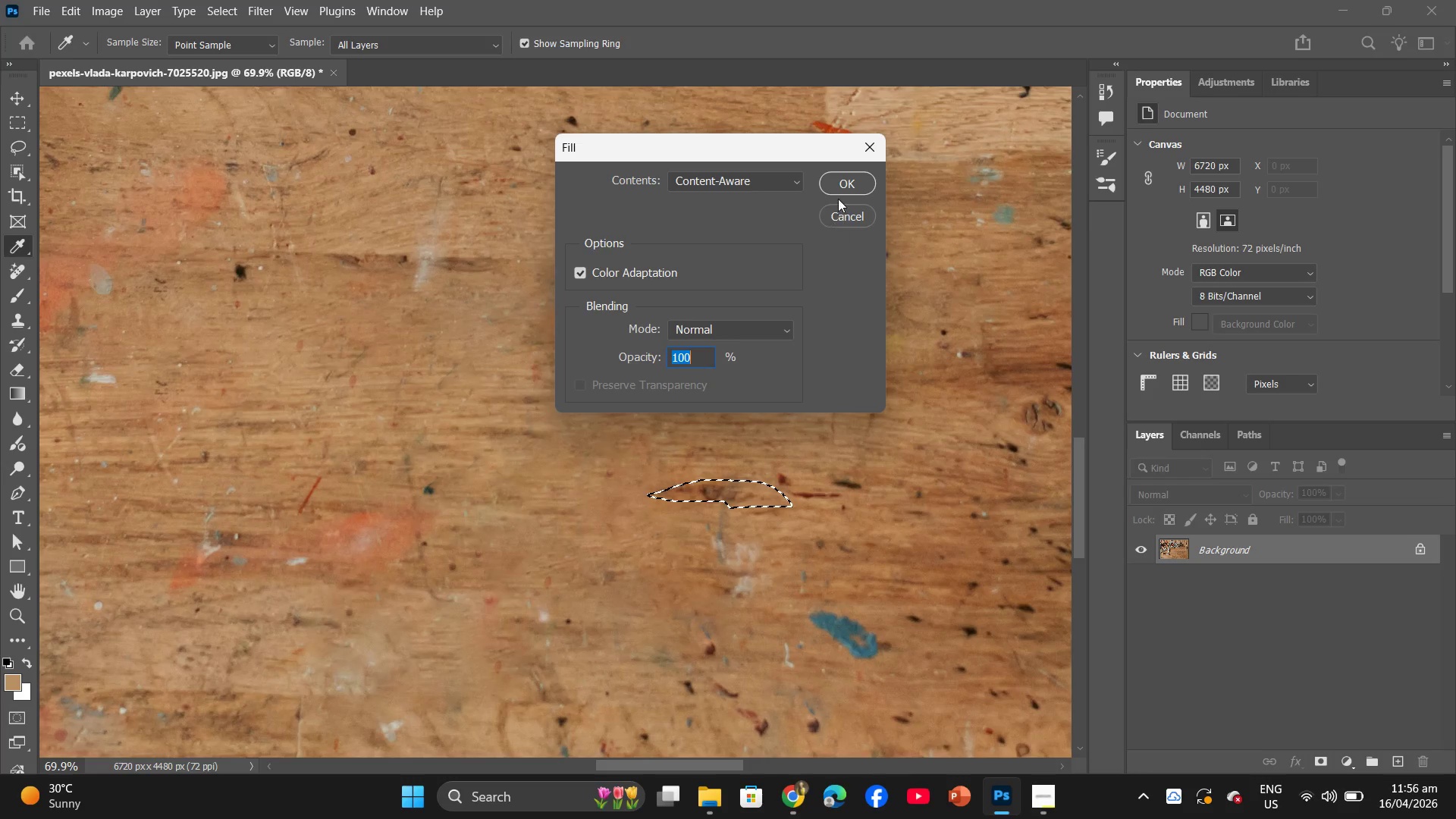 
left_click([838, 185])
 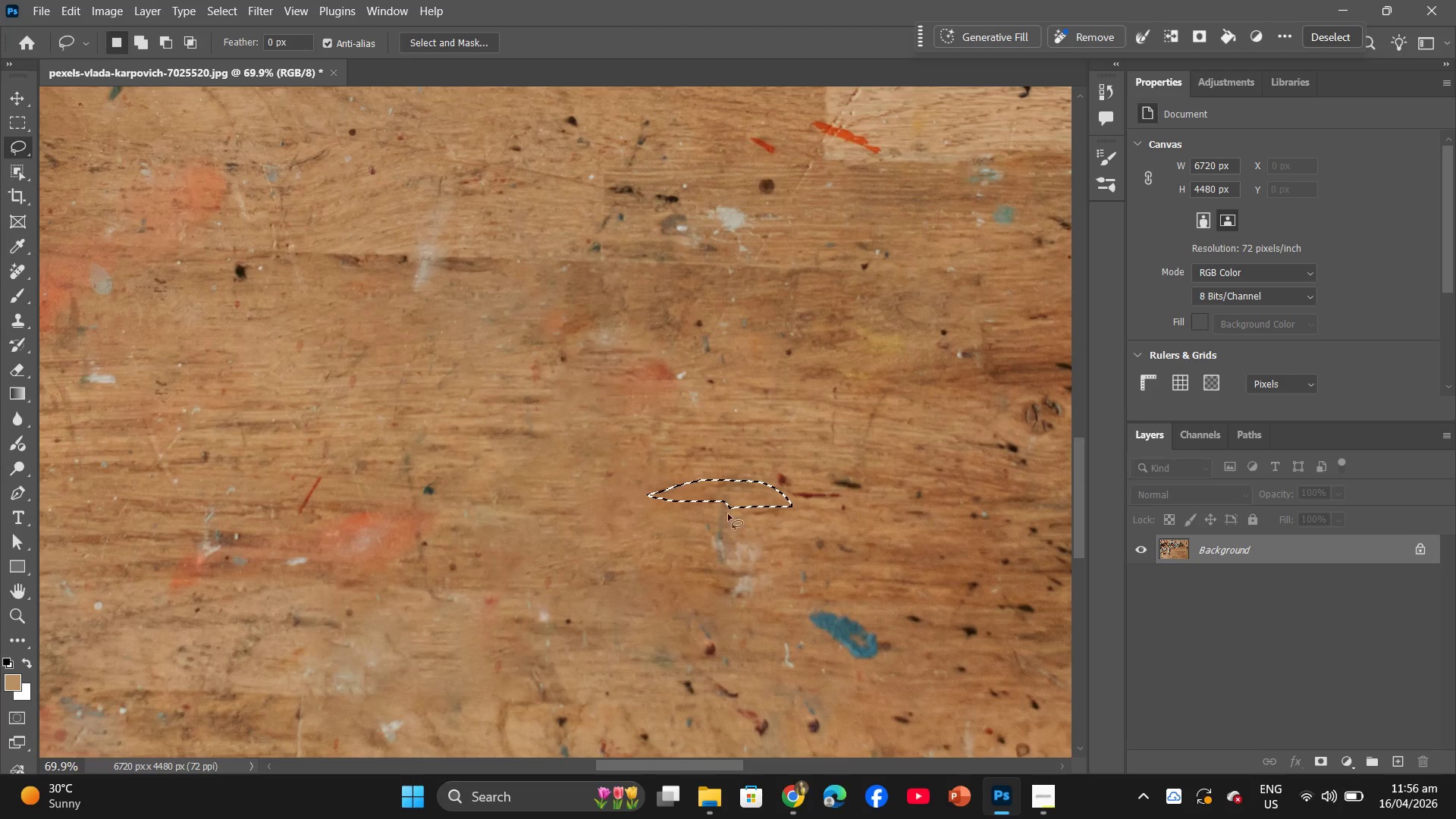 
left_click_drag(start_coordinate=[730, 500], to_coordinate=[733, 537])
 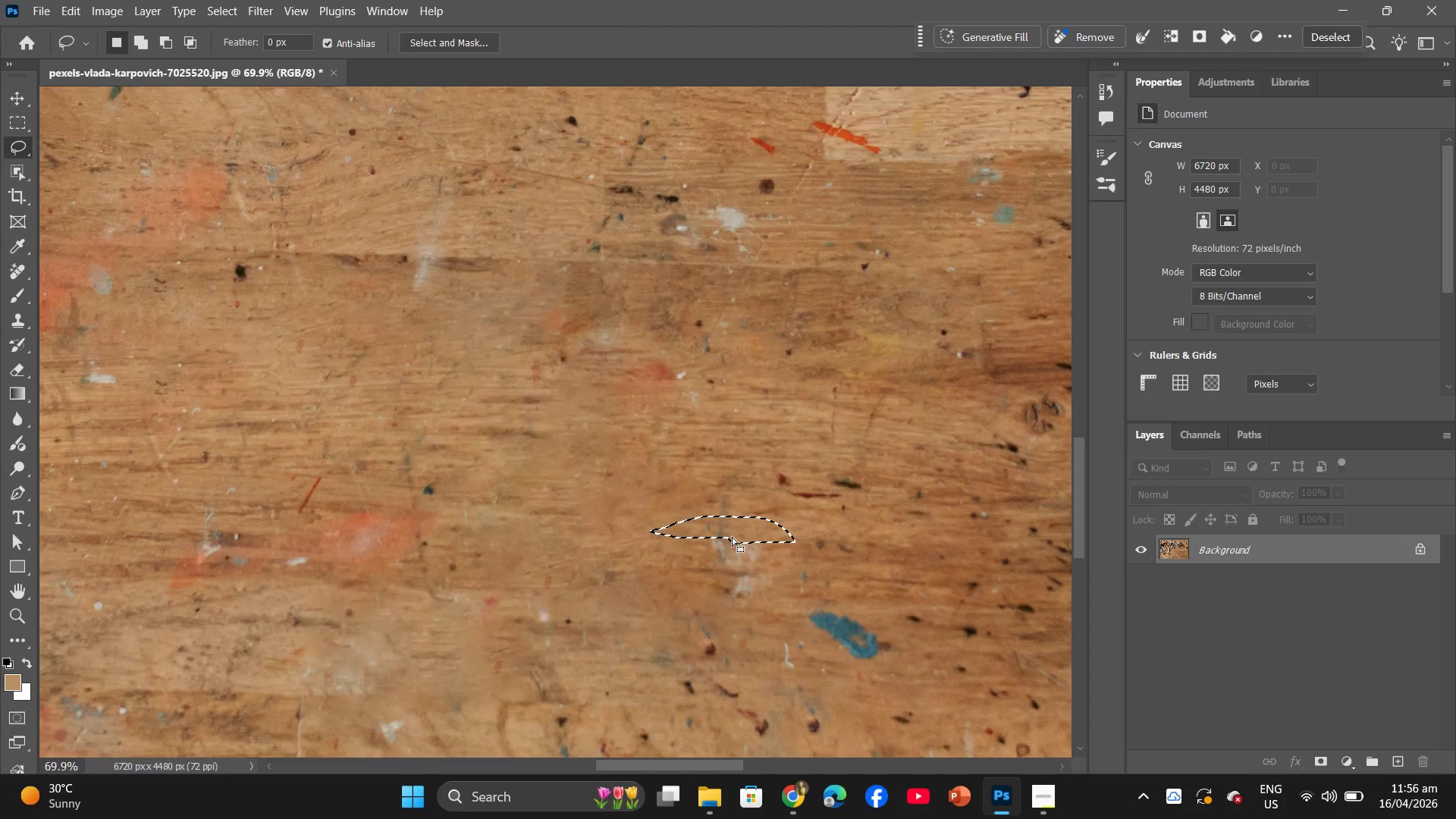 
left_click_drag(start_coordinate=[733, 534], to_coordinate=[819, 494])
 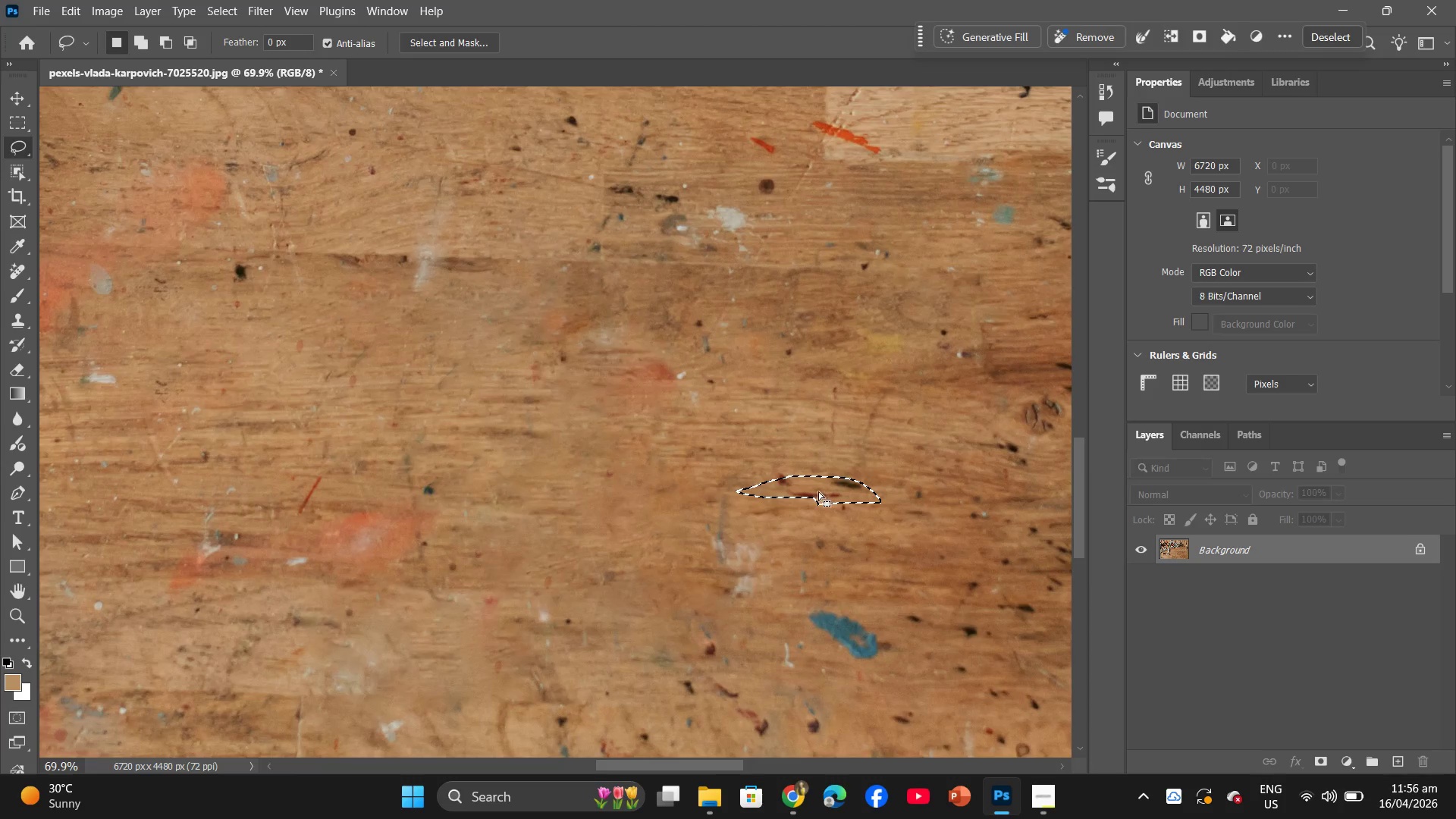 
right_click([818, 491])
 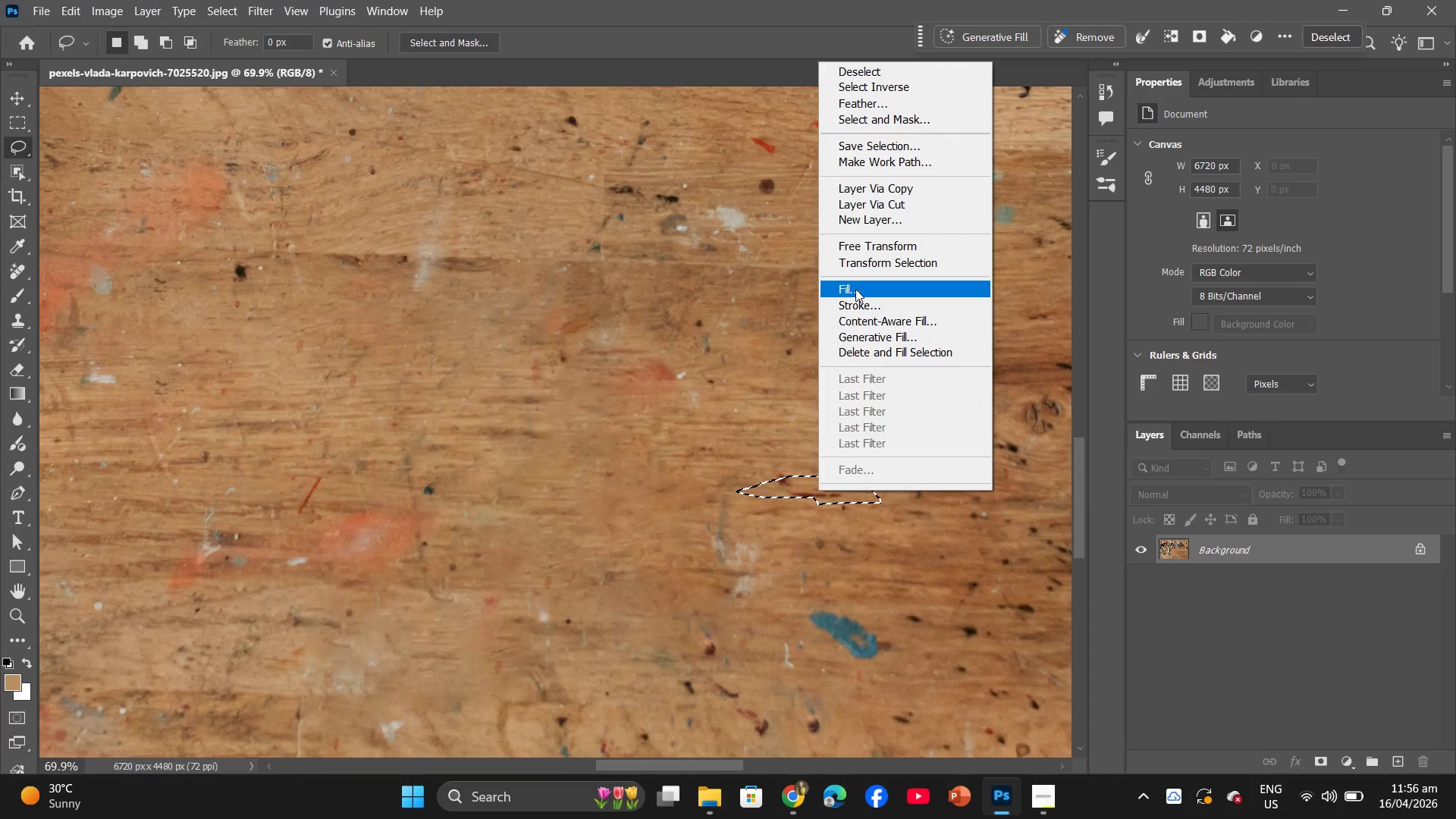 
left_click([855, 289])
 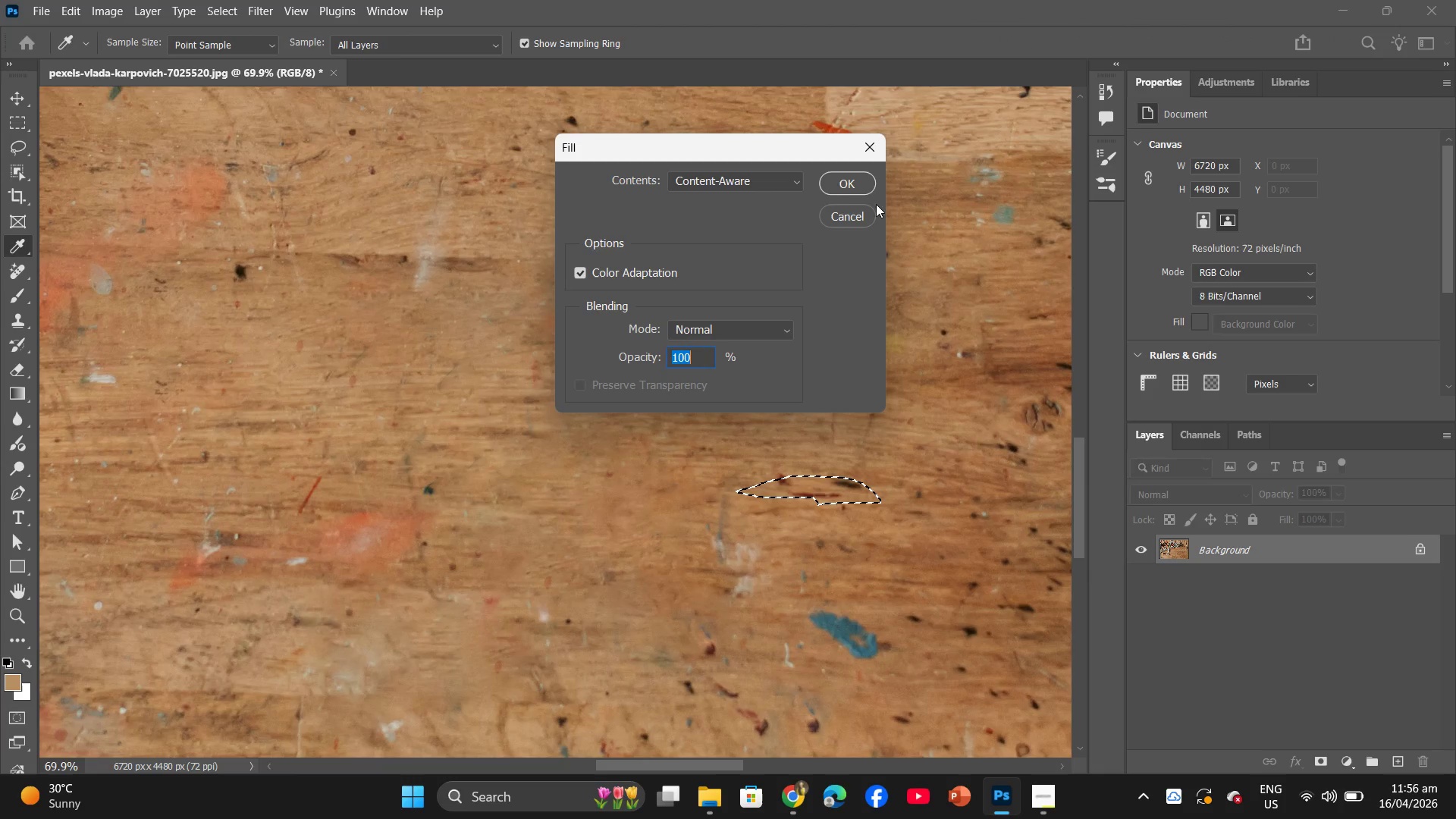 
left_click([841, 183])
 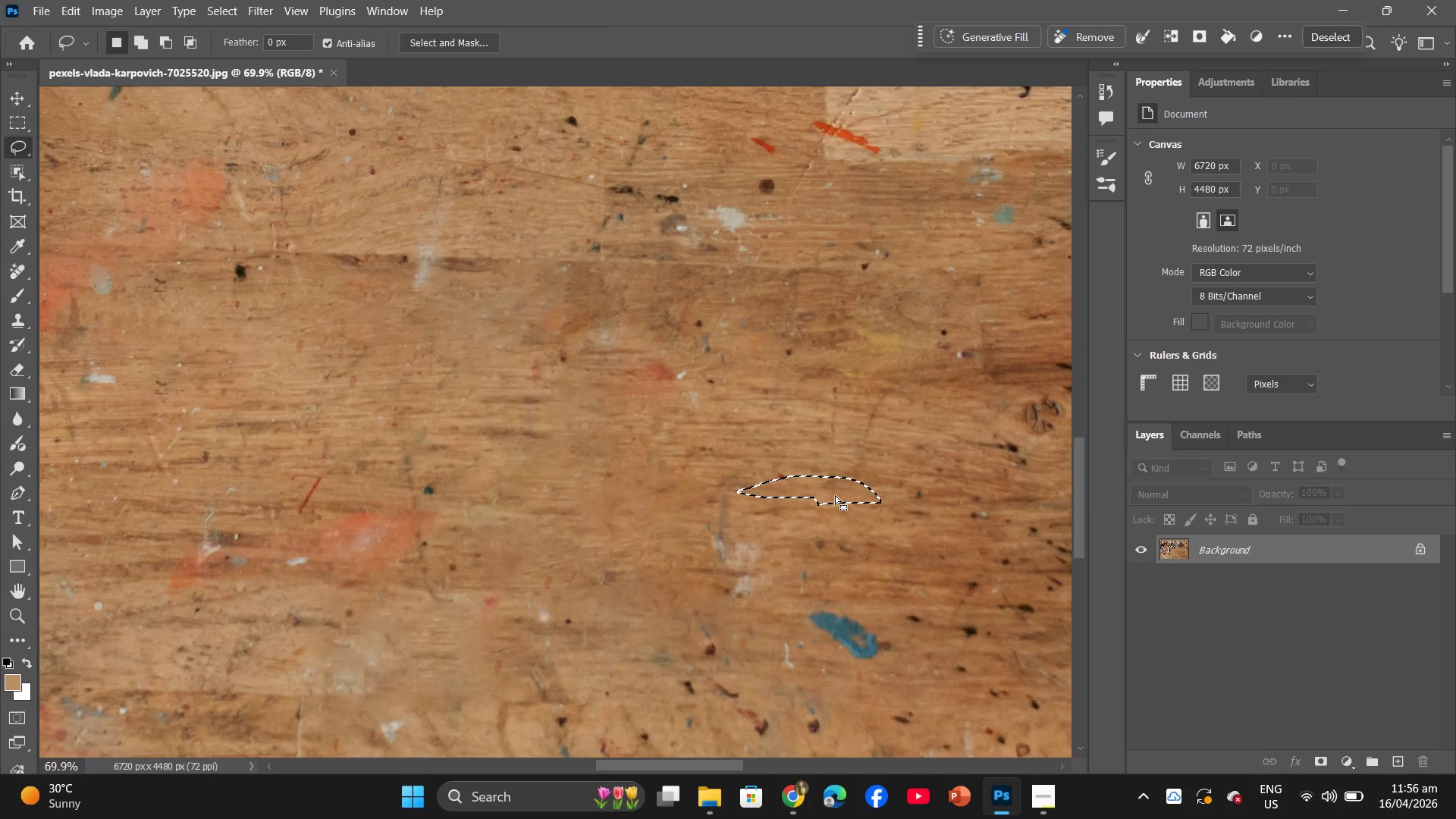 
left_click_drag(start_coordinate=[833, 495], to_coordinate=[767, 540])
 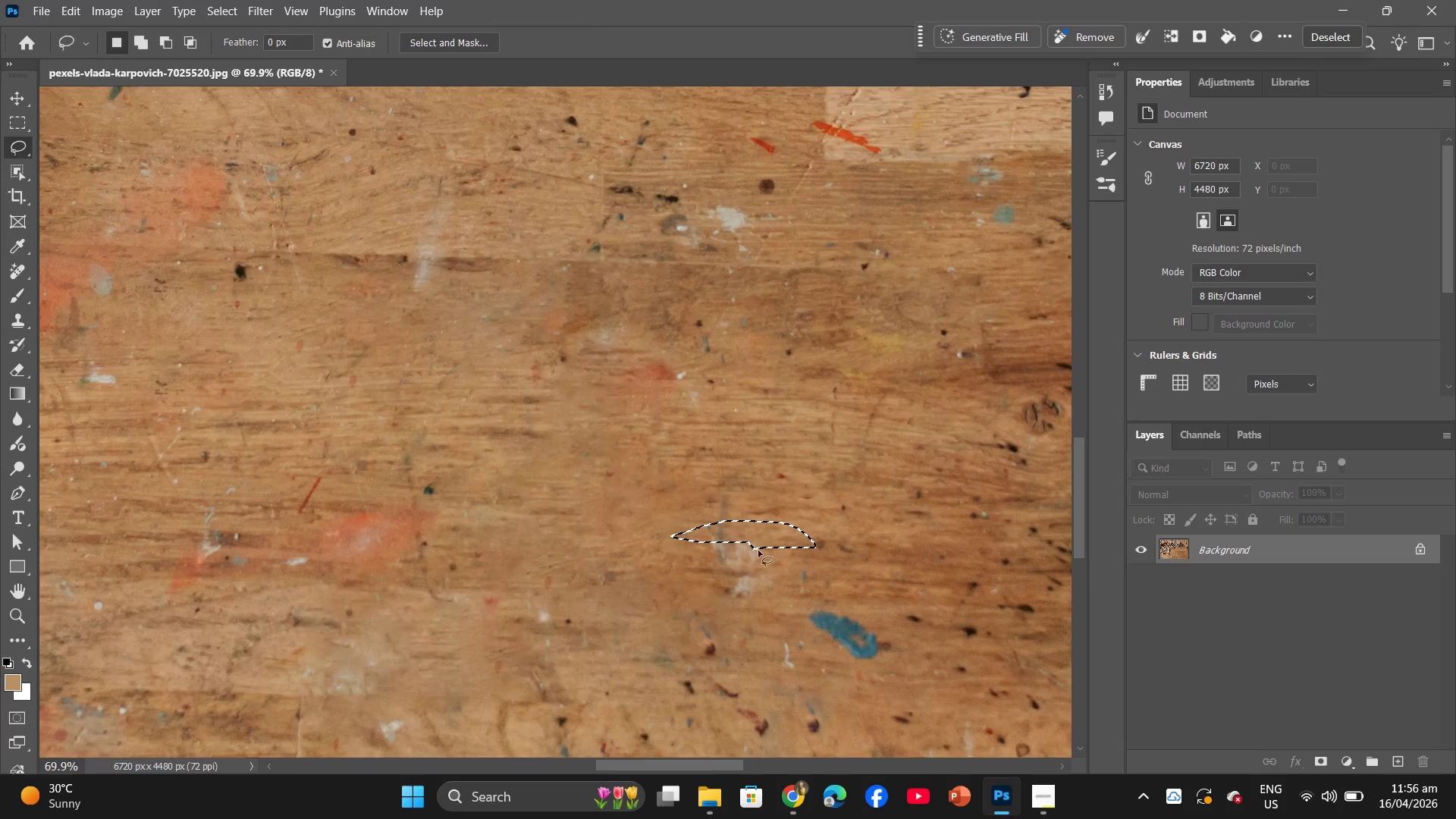 
left_click_drag(start_coordinate=[755, 526], to_coordinate=[774, 134])
 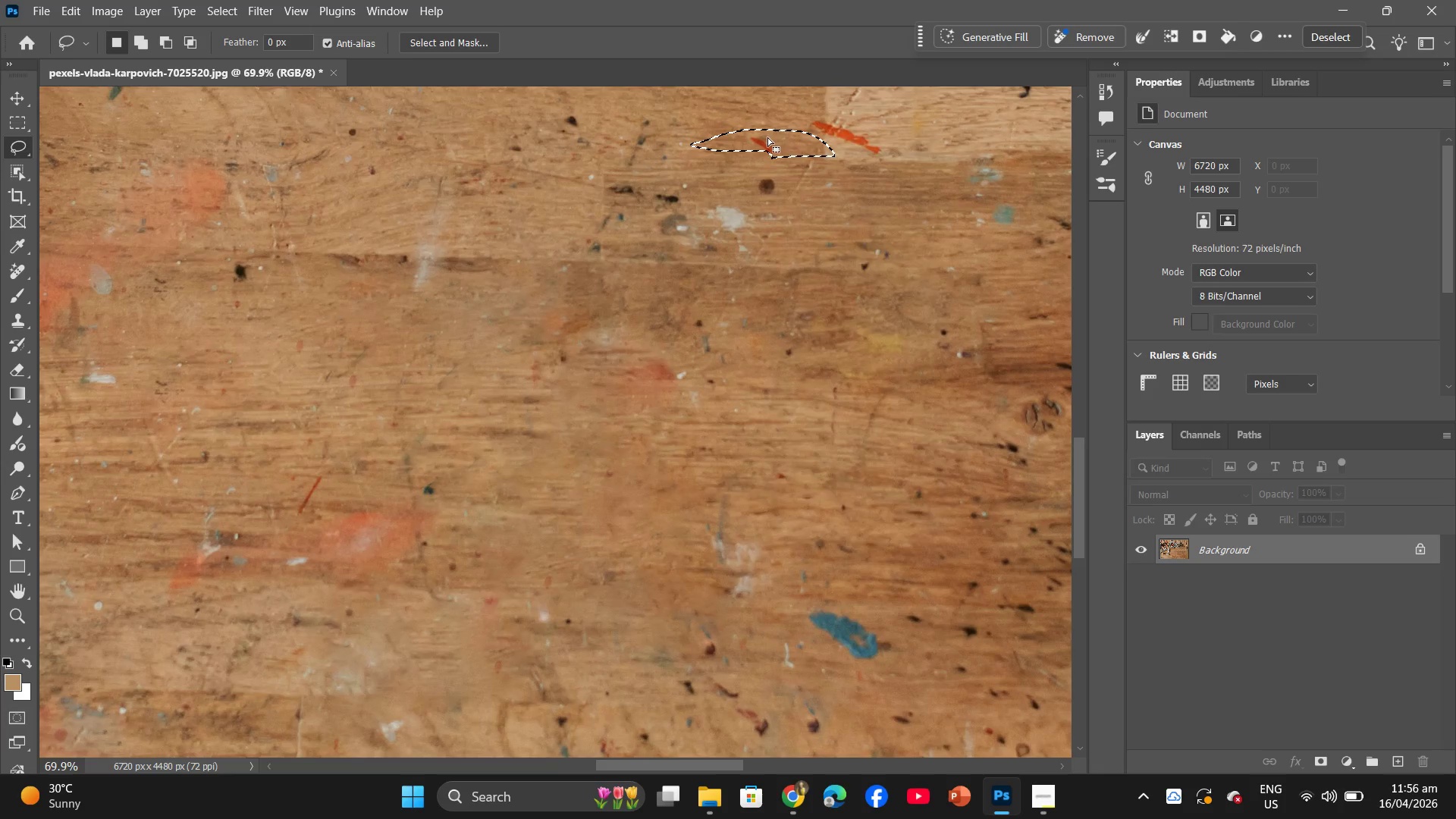 
right_click([767, 137])
 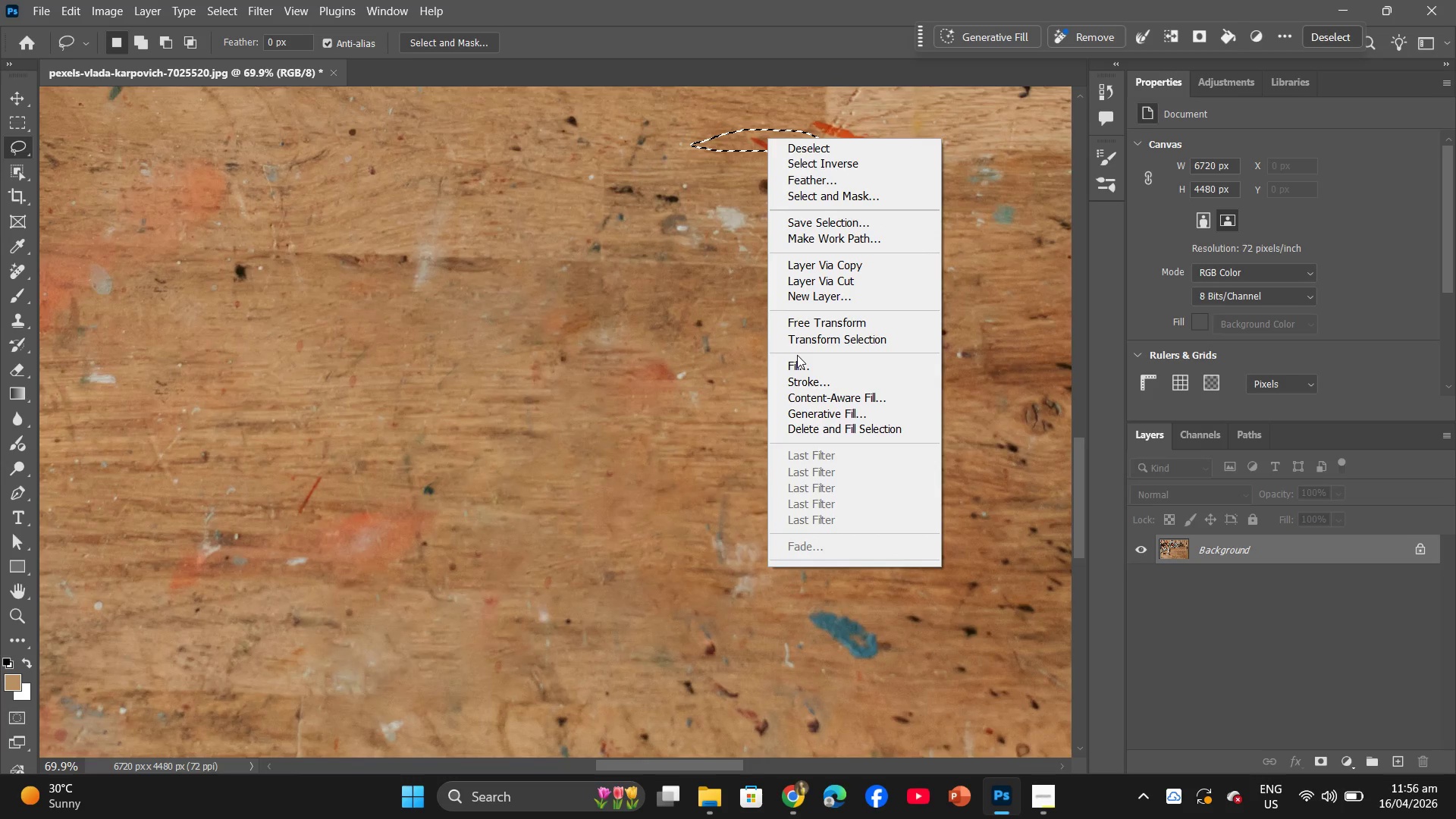 
left_click([797, 363])
 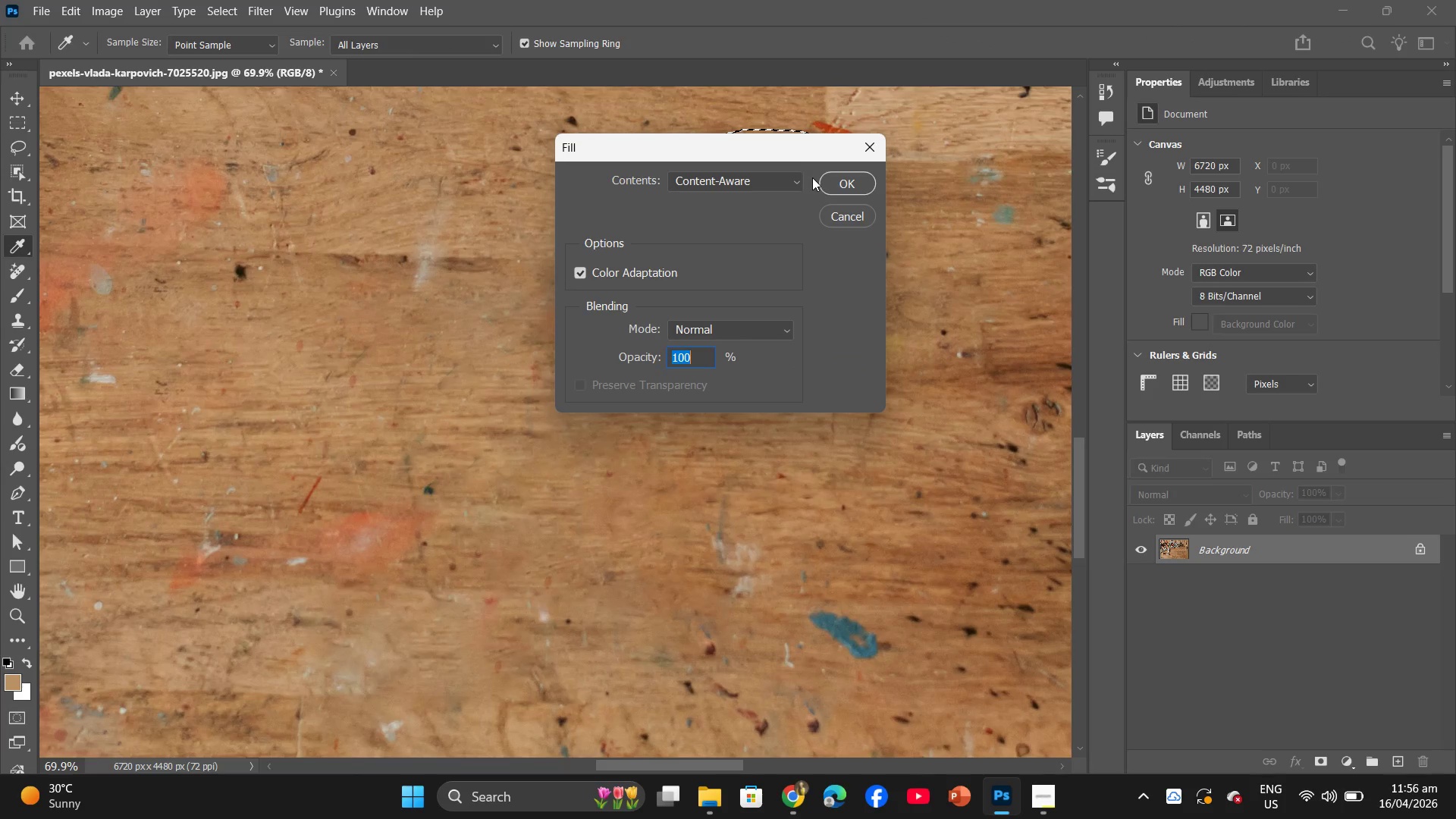 
left_click([818, 177])
 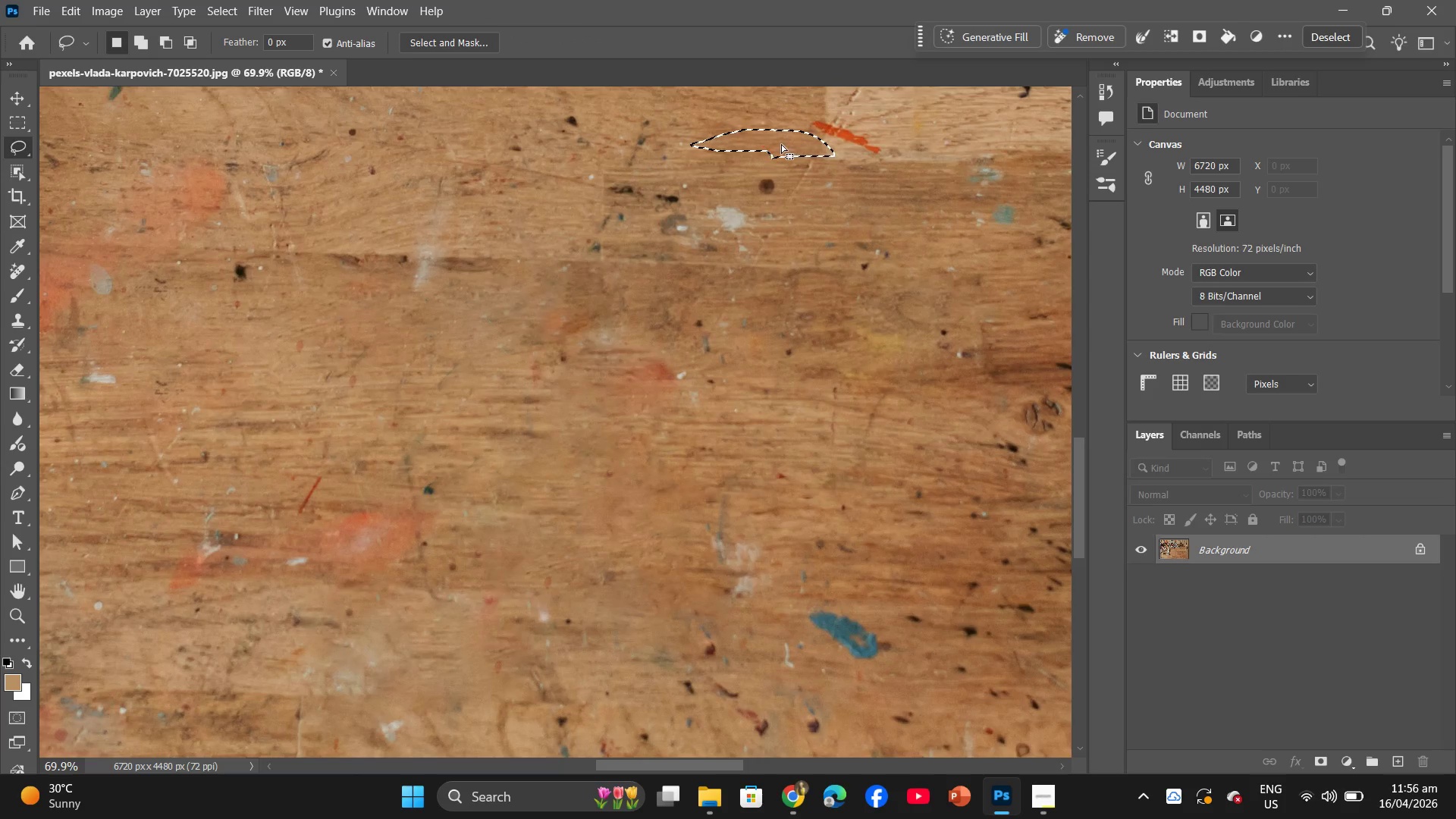 
left_click_drag(start_coordinate=[781, 144], to_coordinate=[777, 183])
 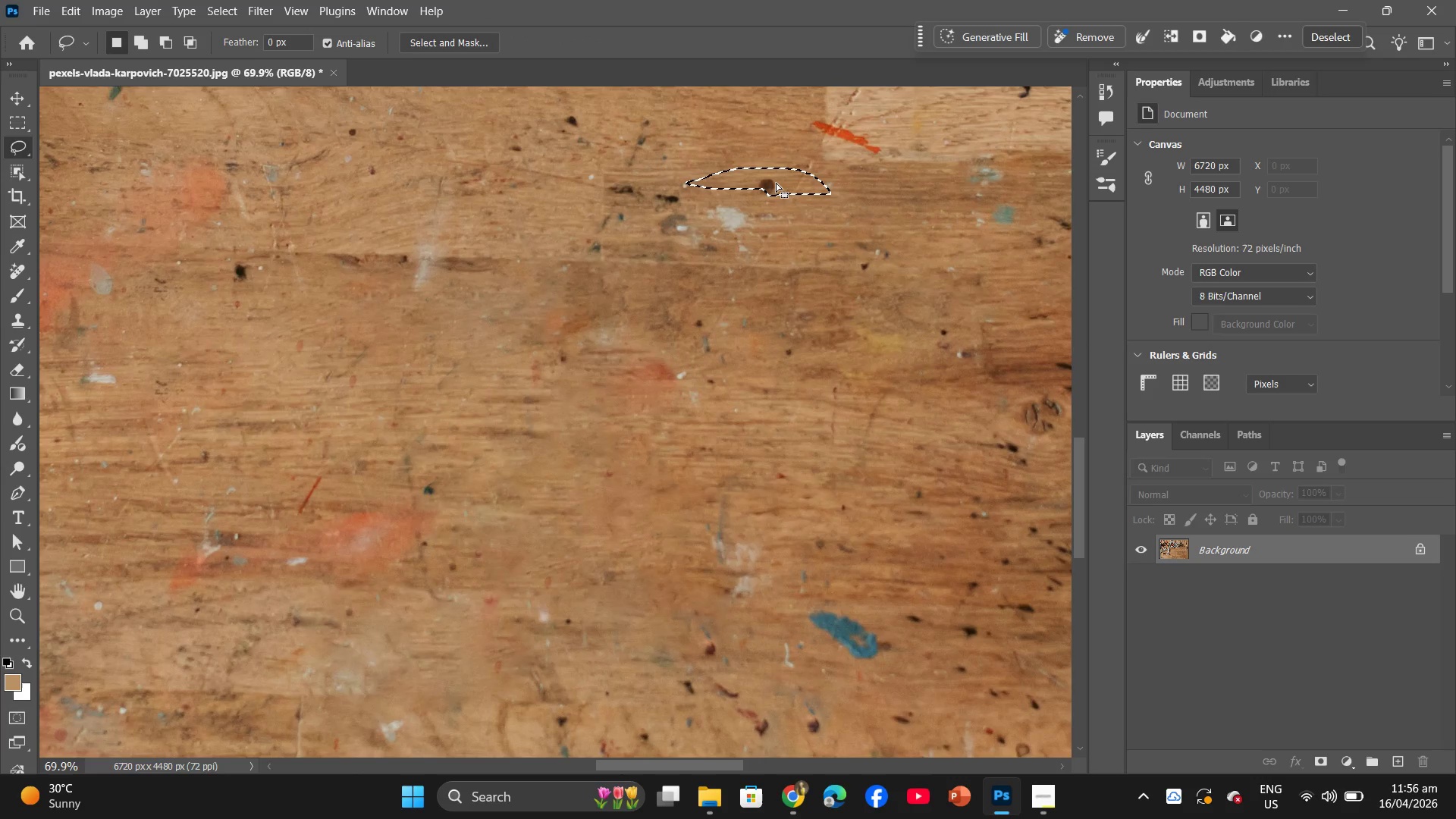 
right_click([776, 183])
 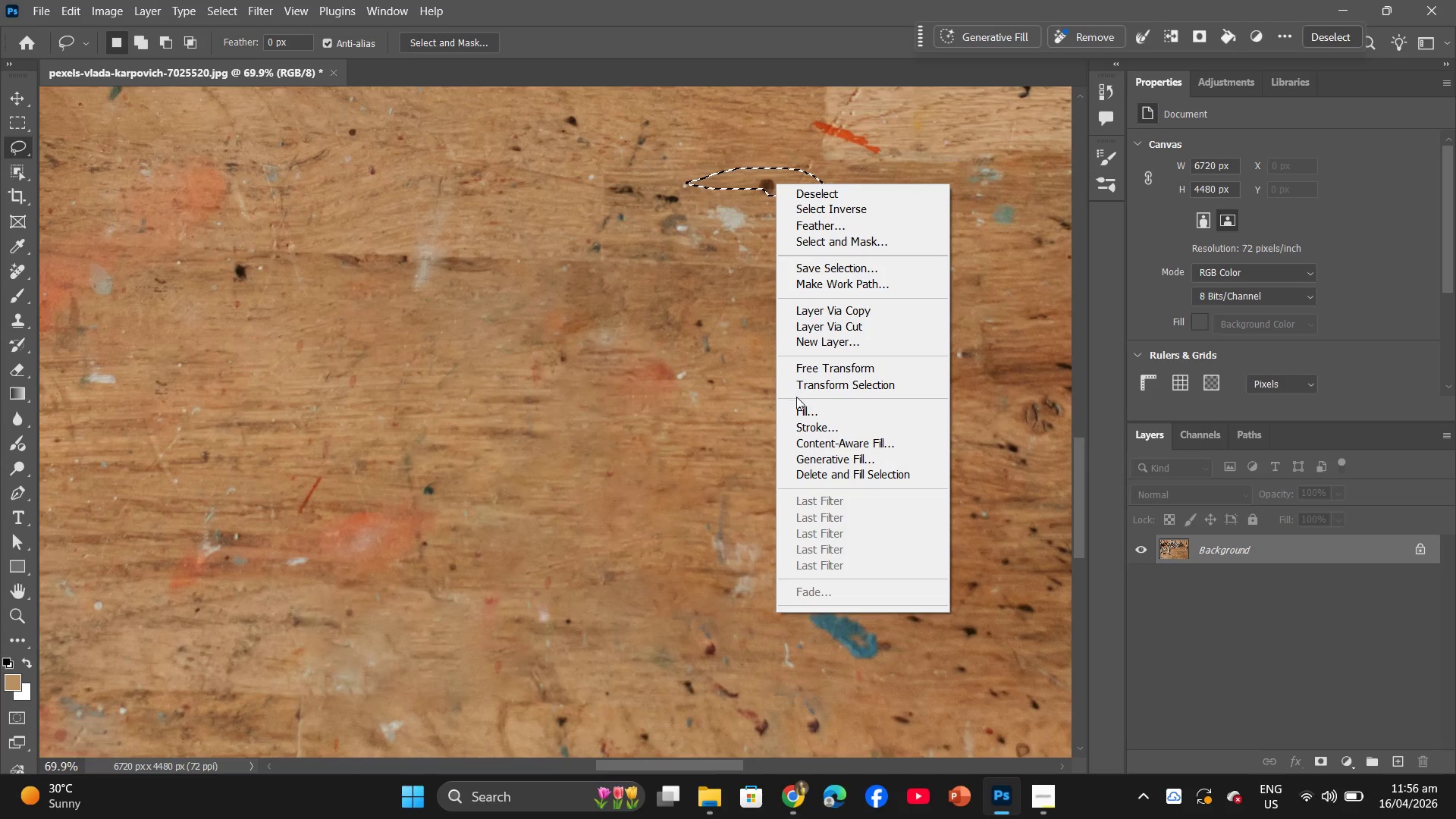 
left_click([799, 413])
 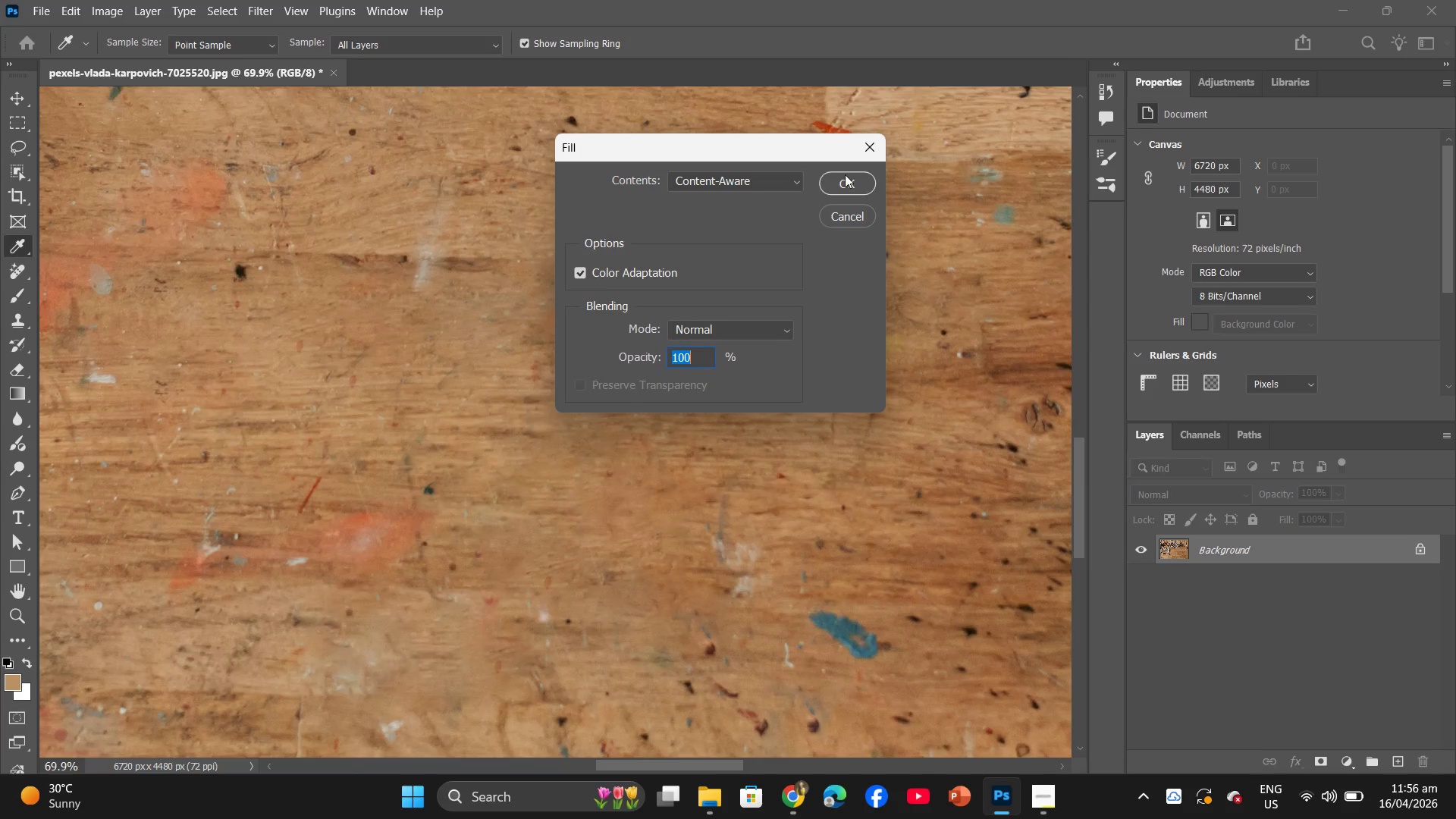 
left_click([845, 174])
 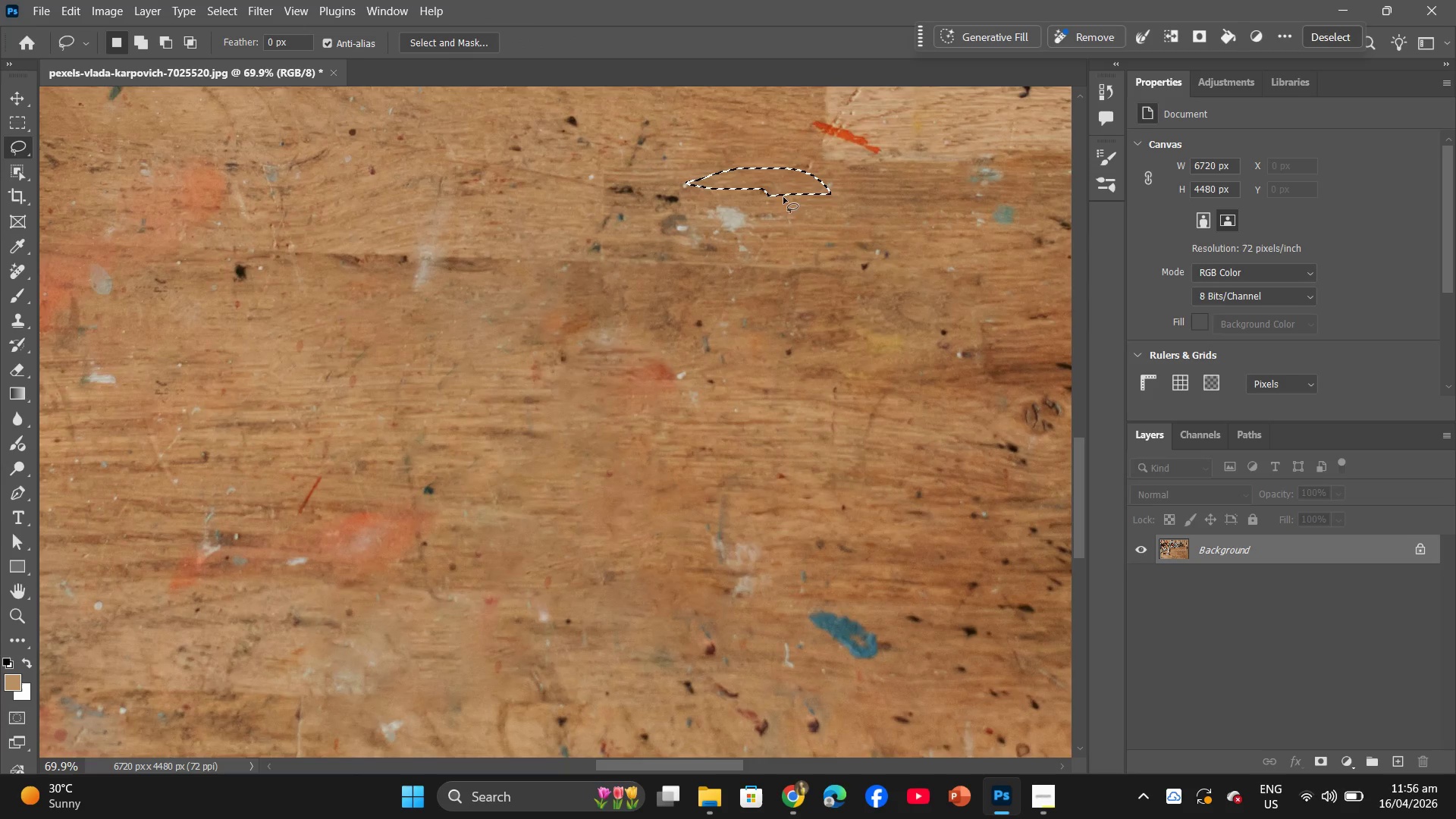 
left_click_drag(start_coordinate=[784, 186], to_coordinate=[672, 378])
 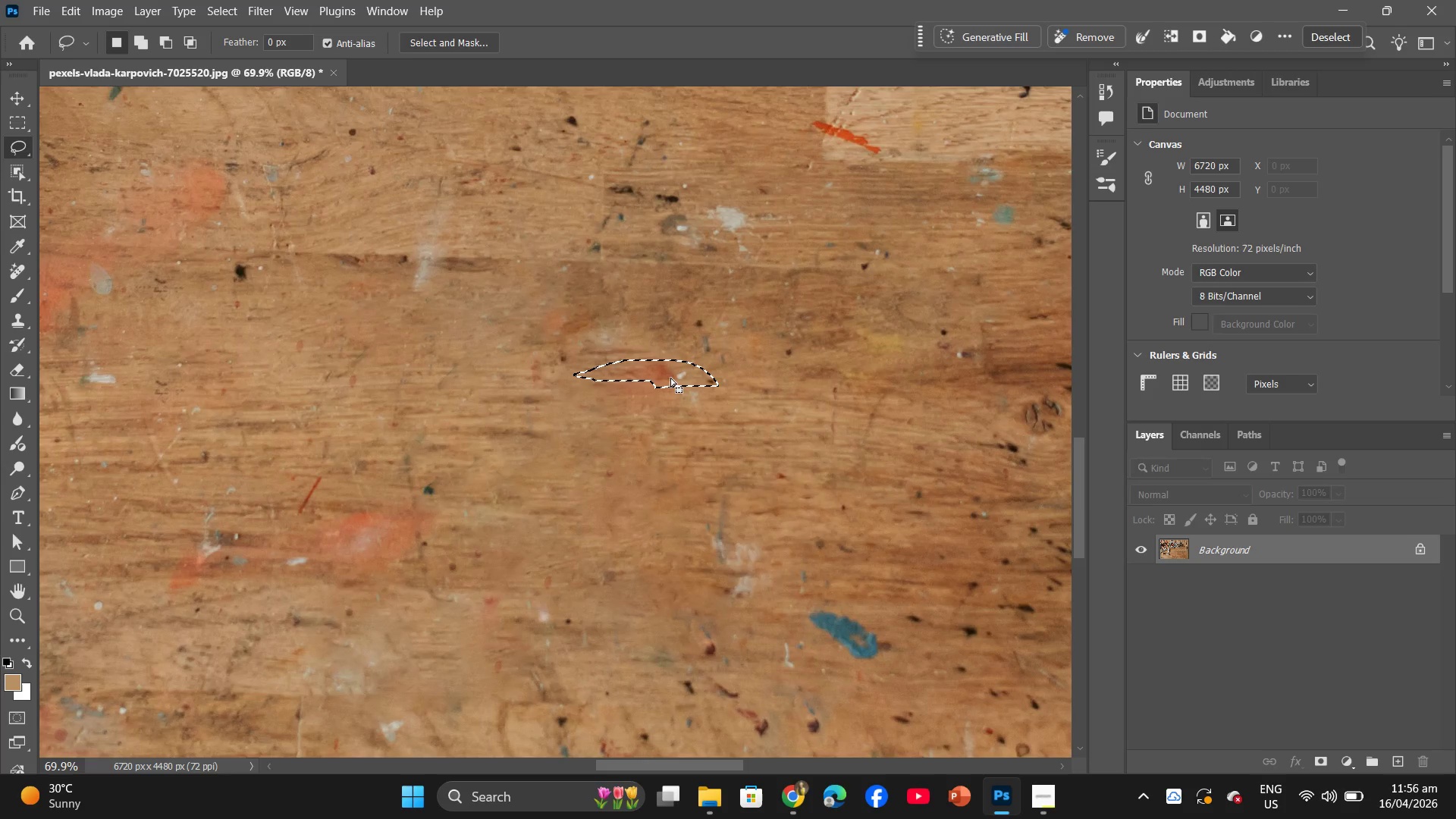 
right_click([670, 378])
 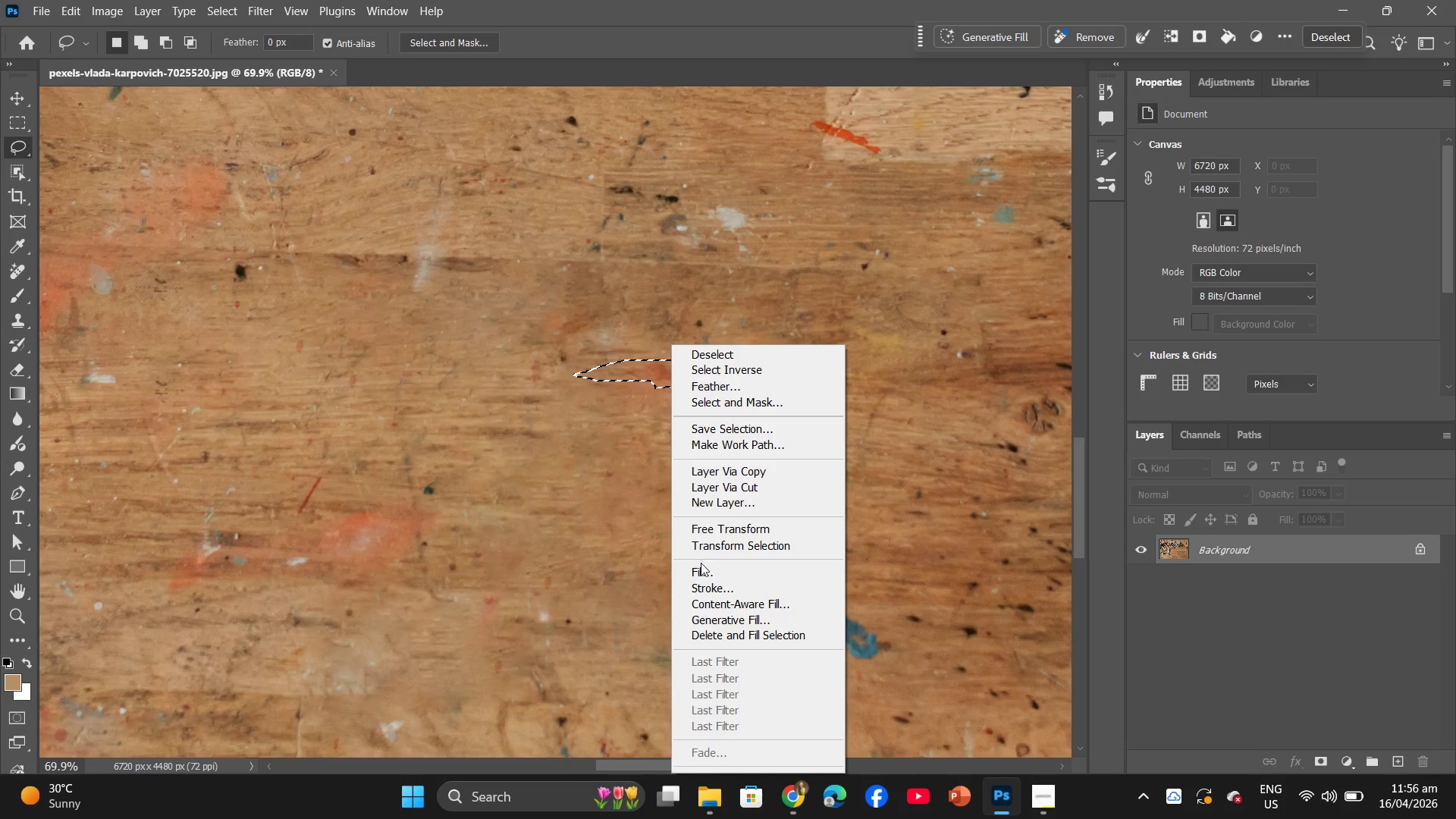 
left_click([702, 568])
 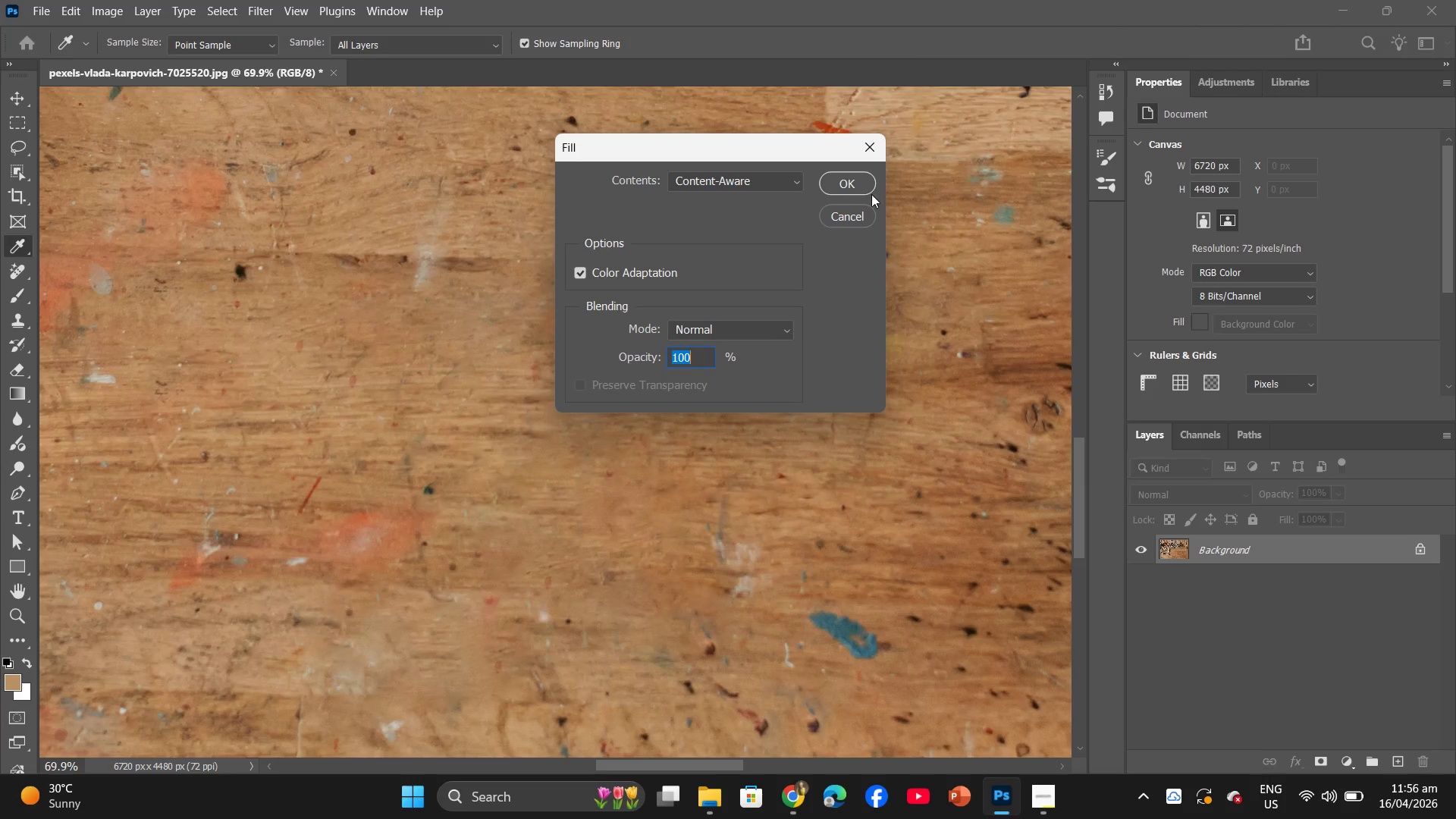 
left_click([854, 174])
 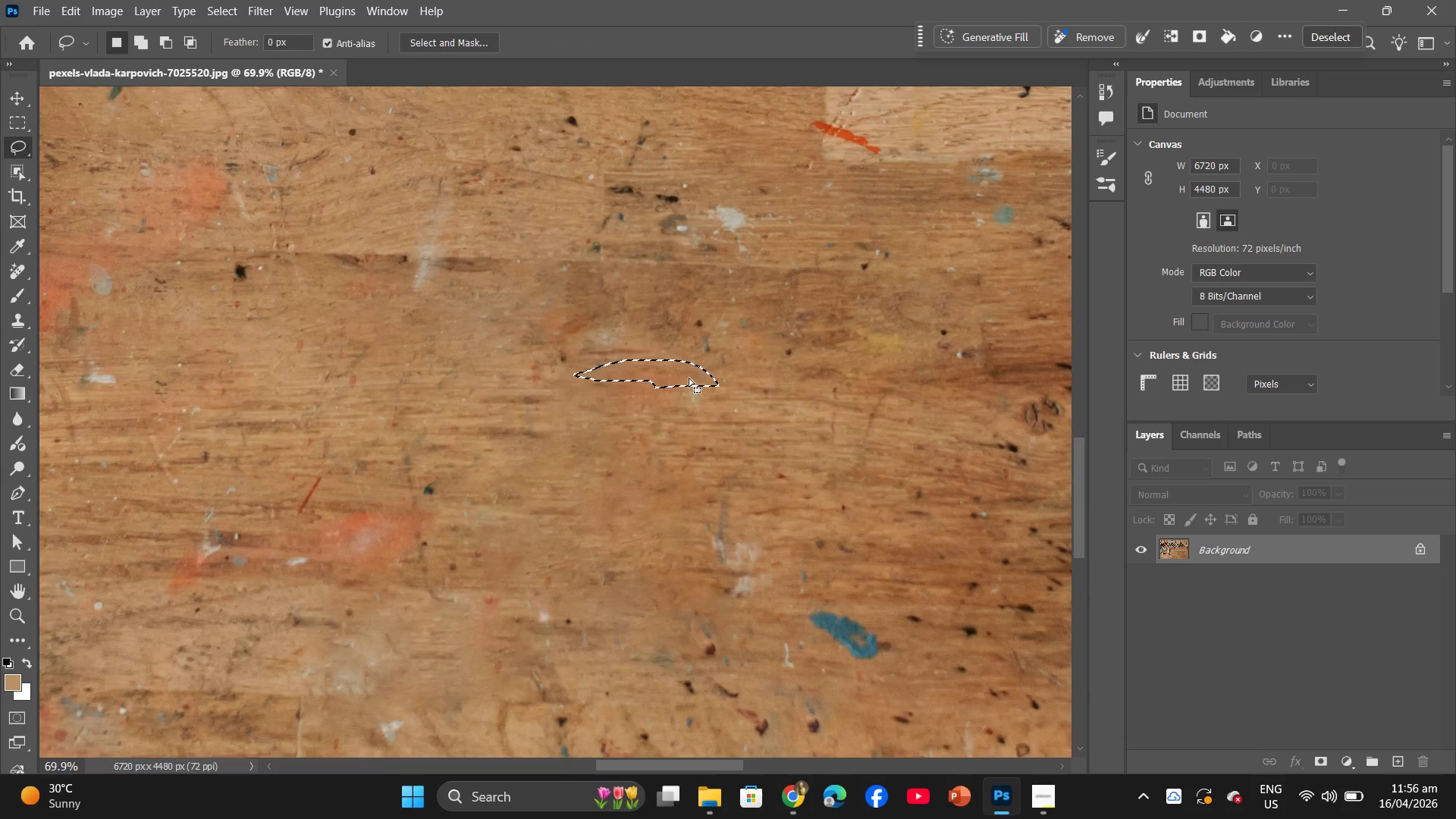 
left_click_drag(start_coordinate=[689, 378], to_coordinate=[679, 202])
 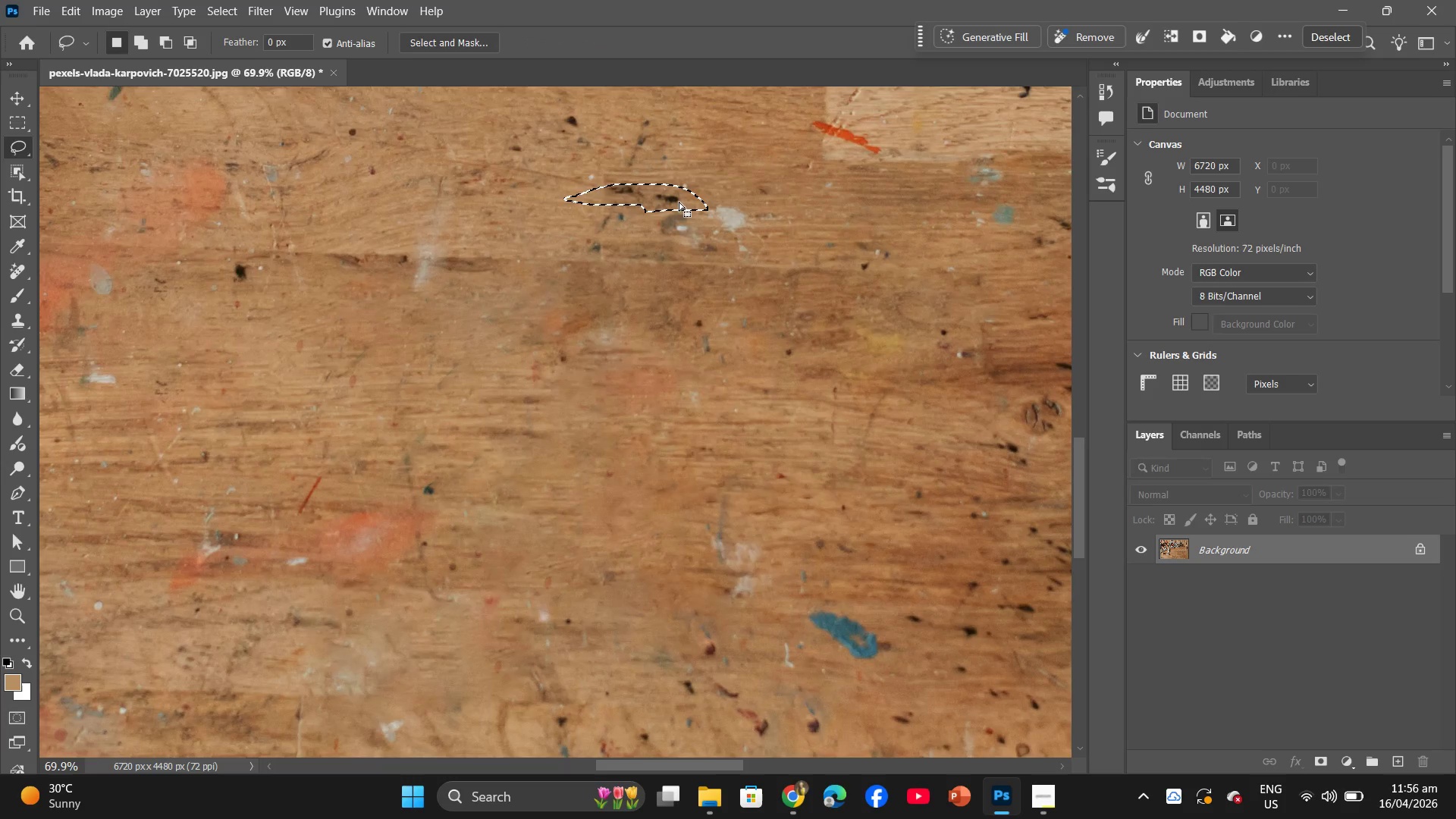 
right_click([679, 202])
 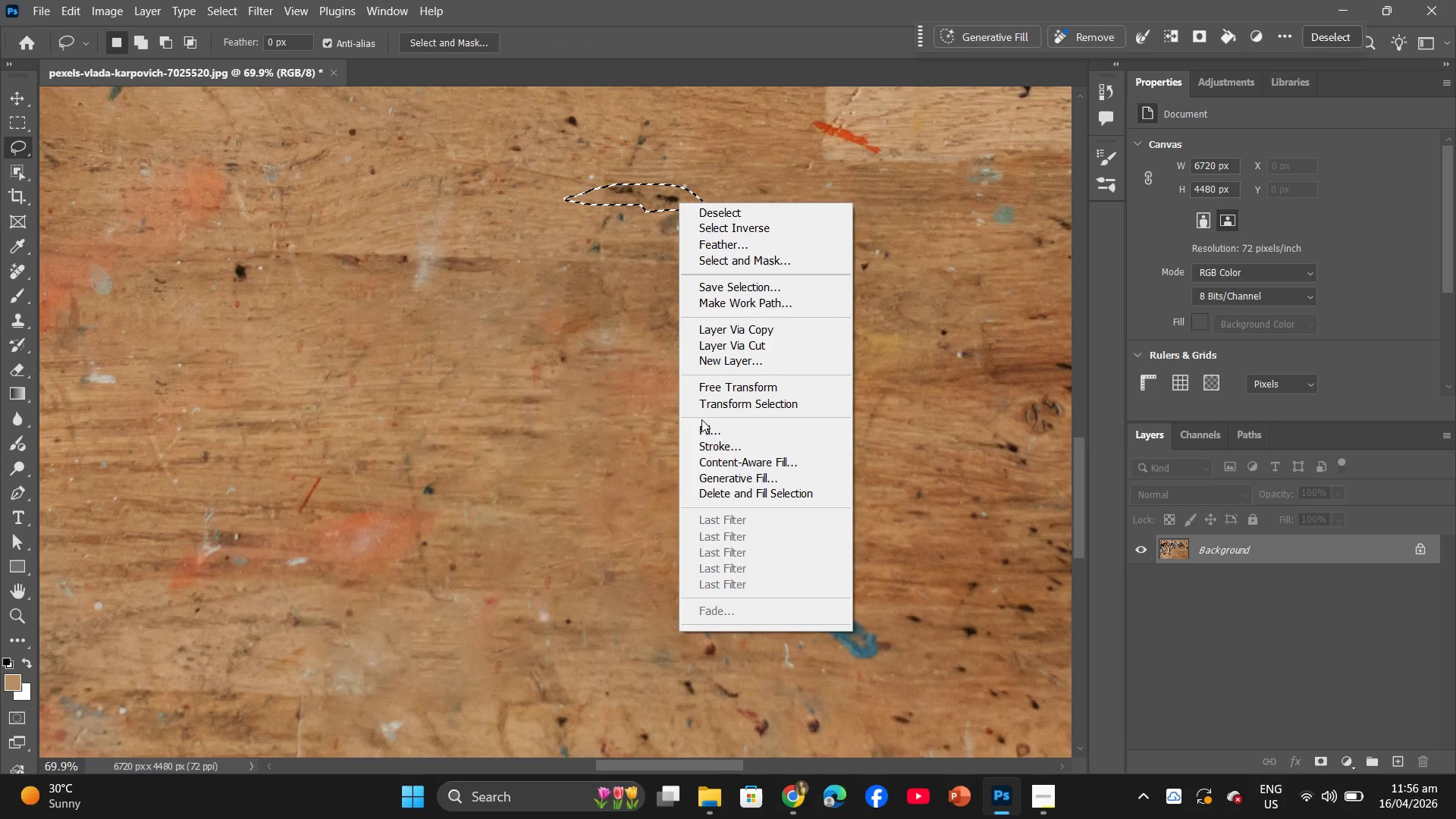 
double_click([703, 423])
 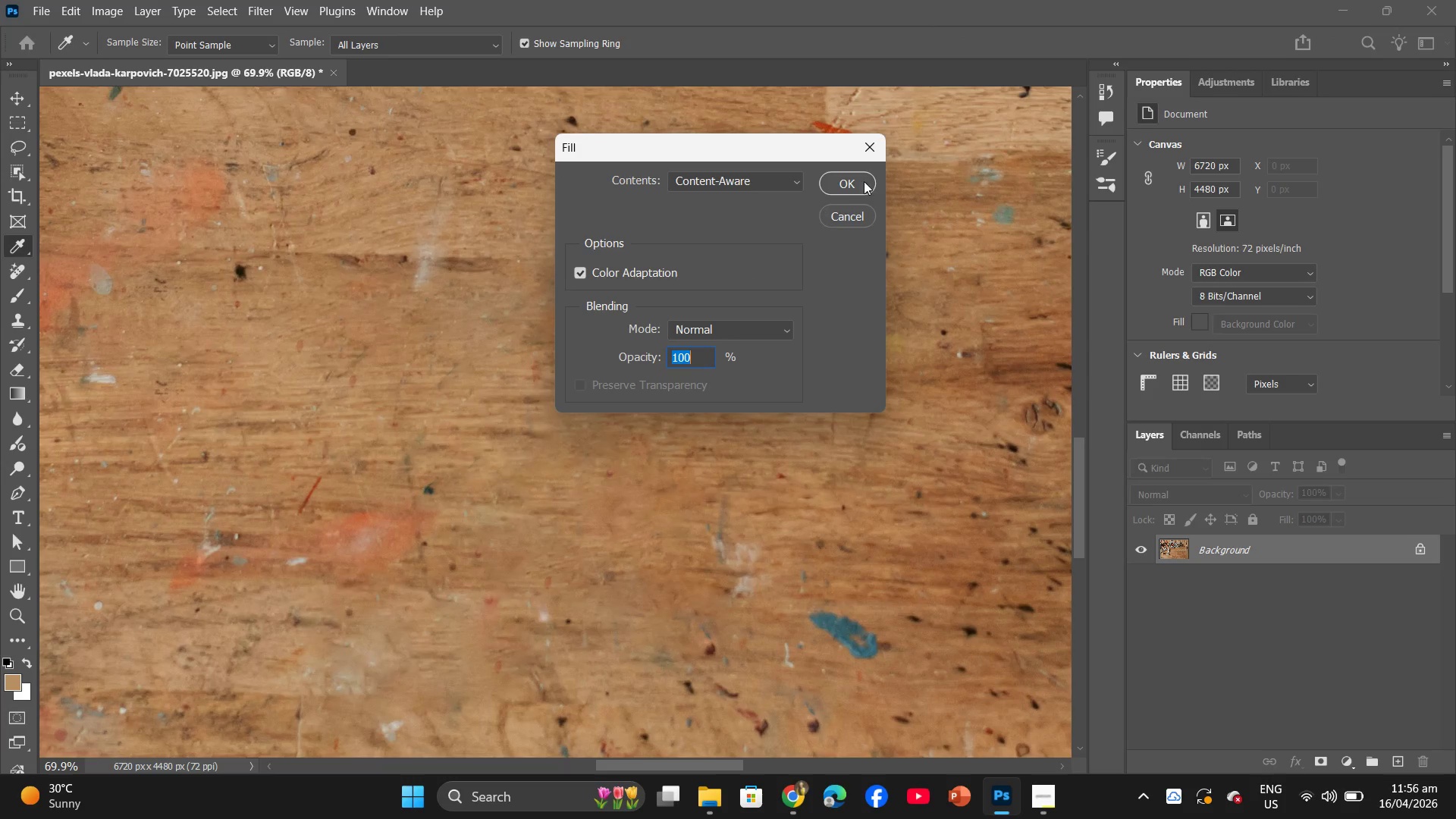 
left_click([871, 171])
 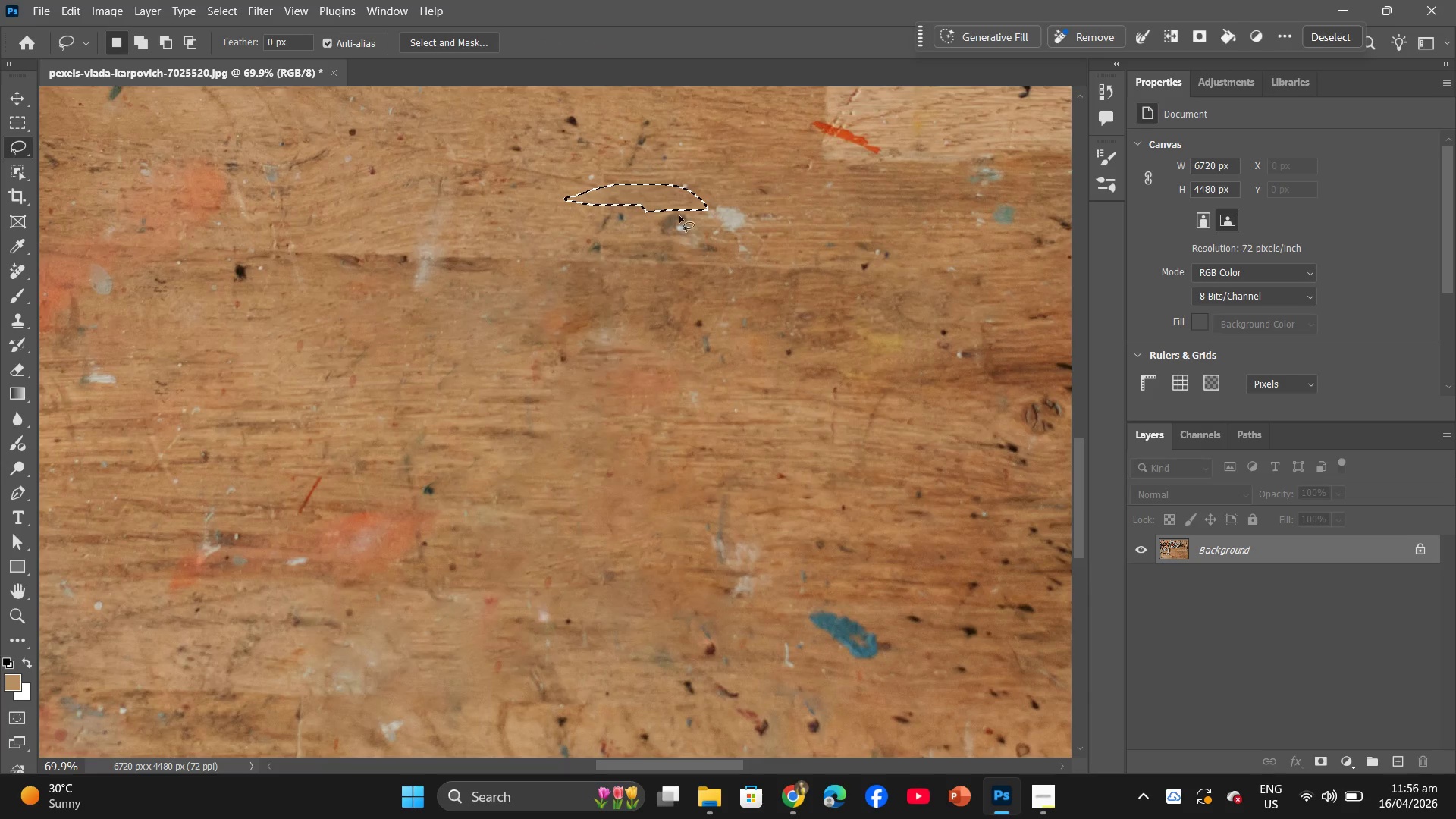 
left_click_drag(start_coordinate=[670, 204], to_coordinate=[682, 234])
 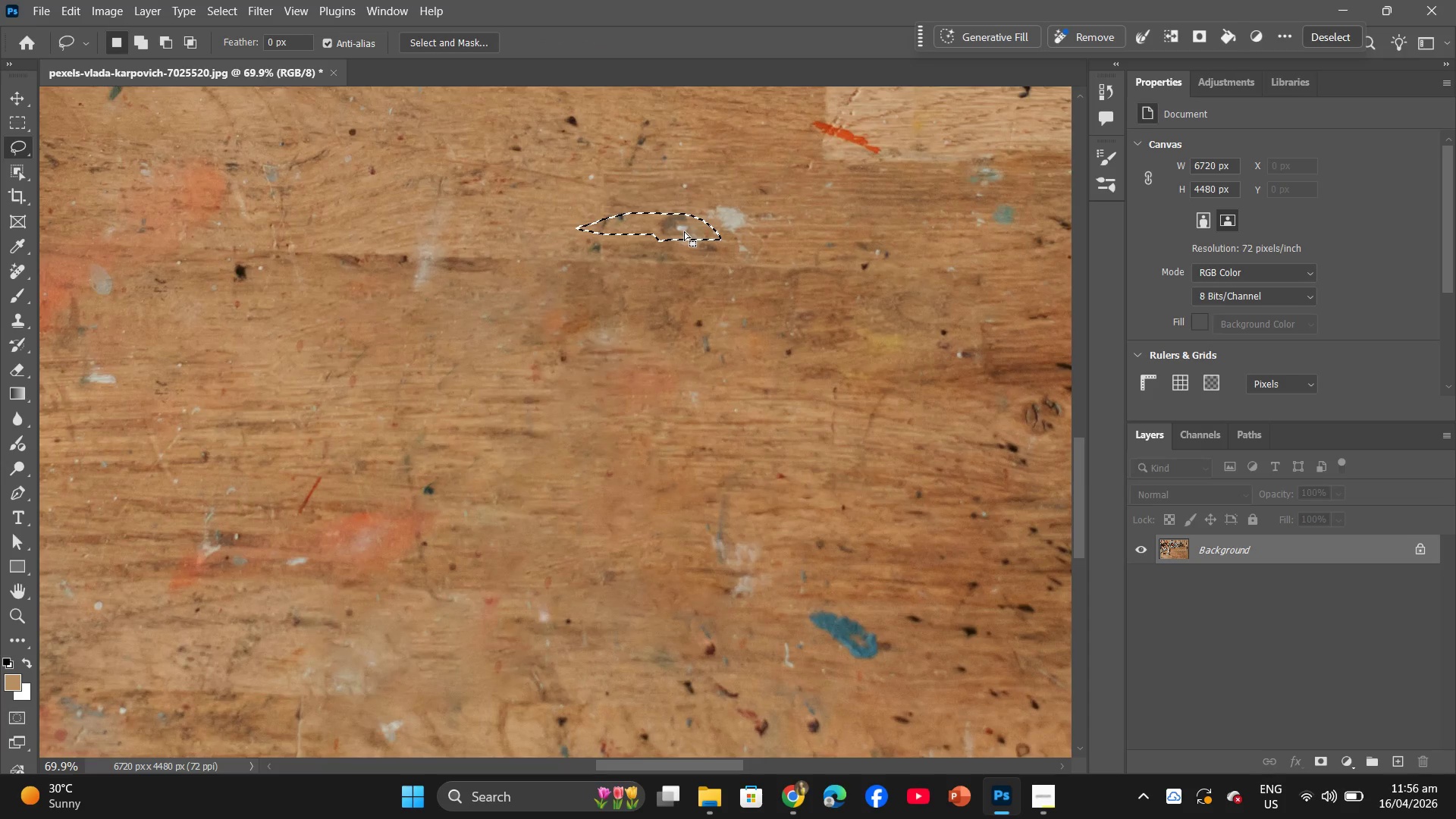 
right_click([684, 231])
 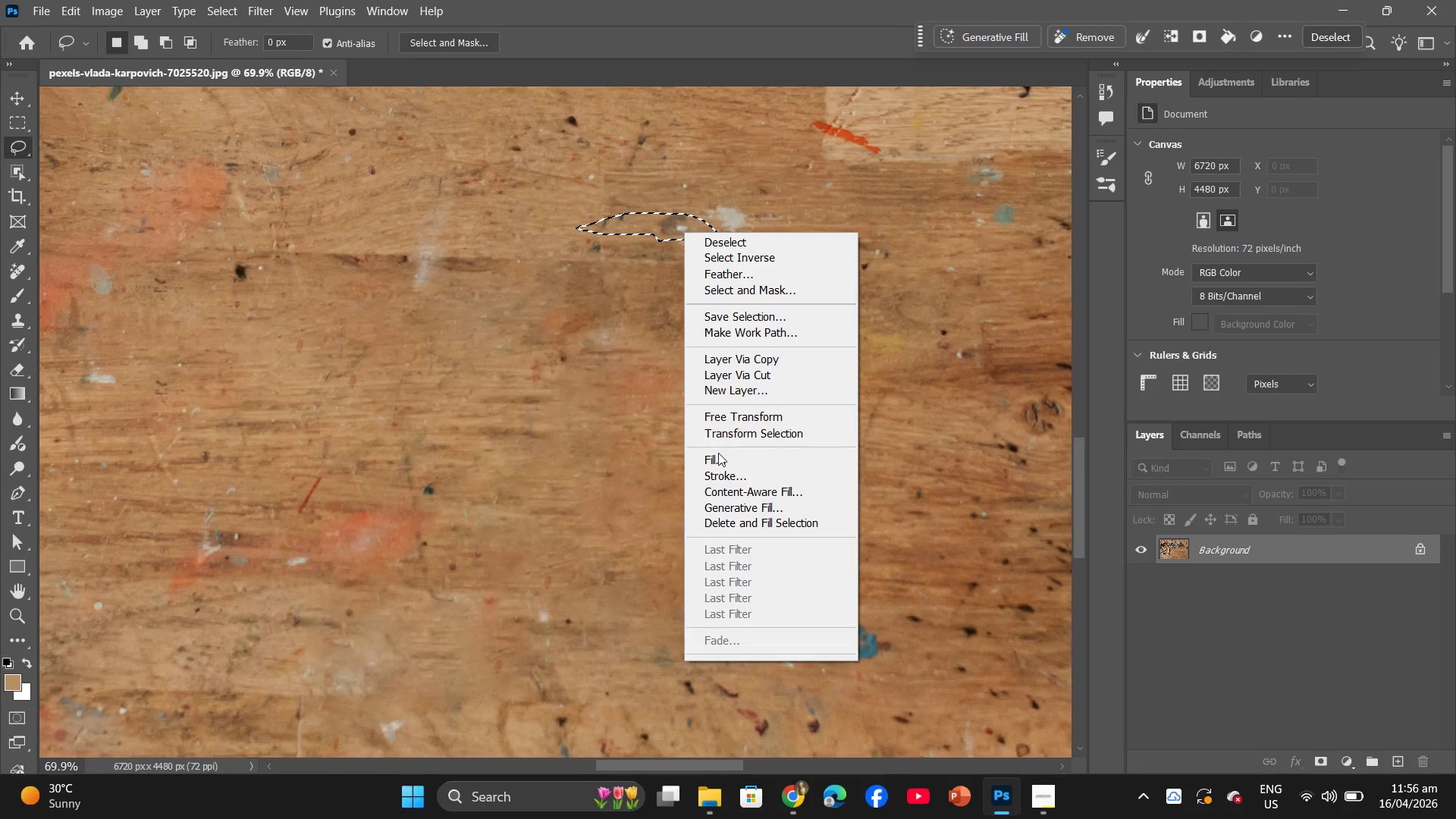 
left_click([720, 458])
 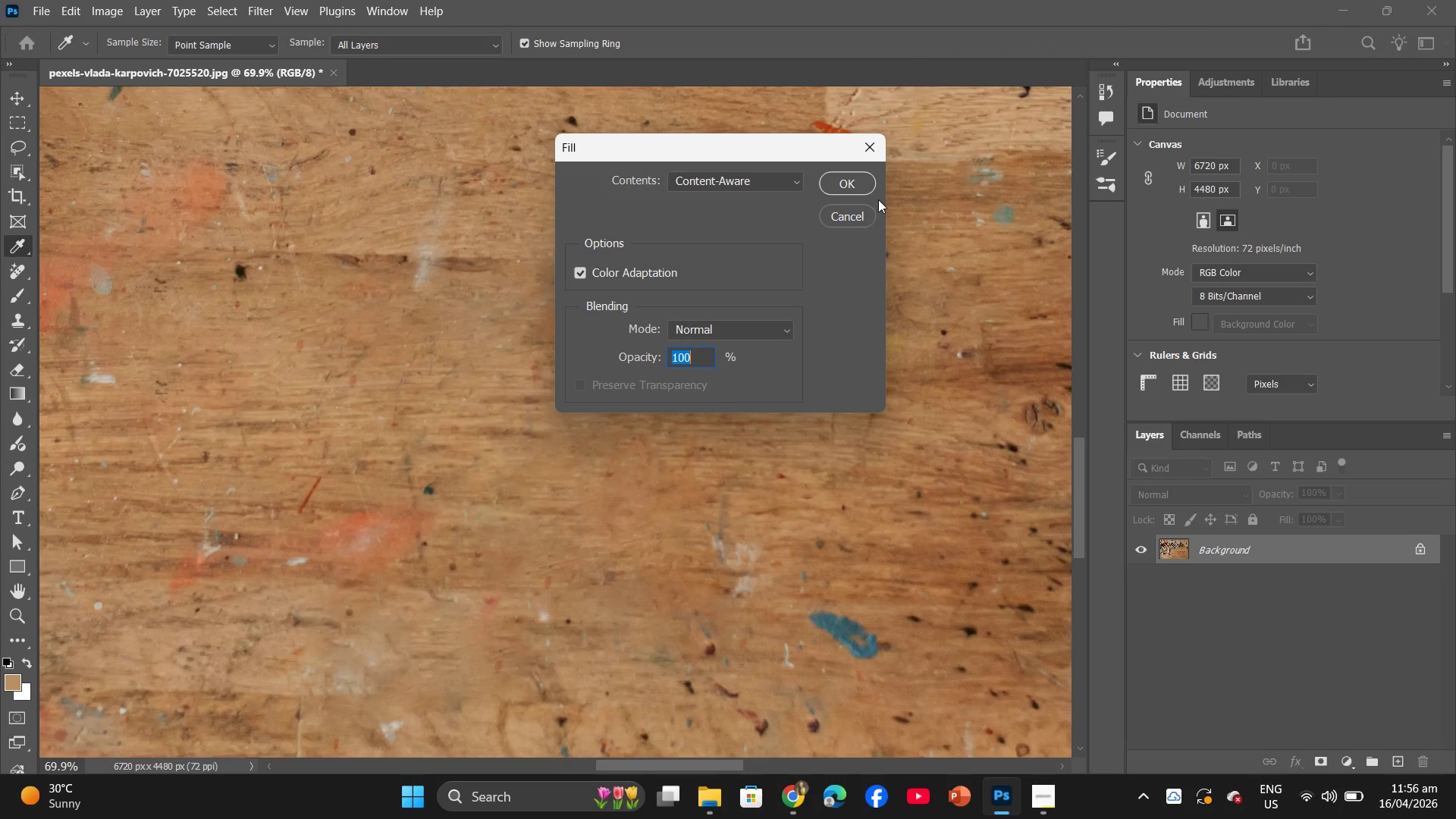 
left_click([843, 177])
 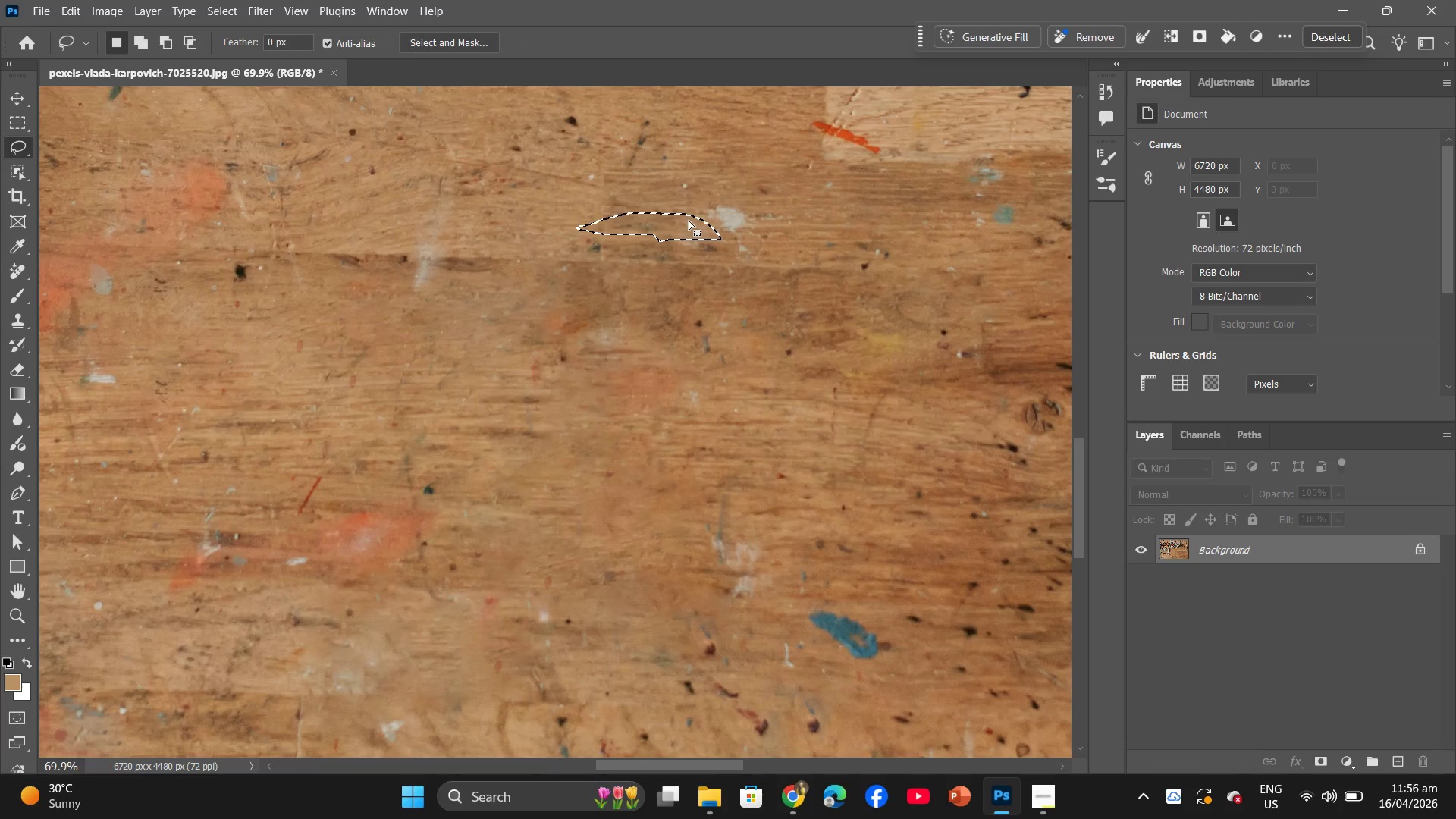 
left_click_drag(start_coordinate=[689, 221], to_coordinate=[813, 656])
 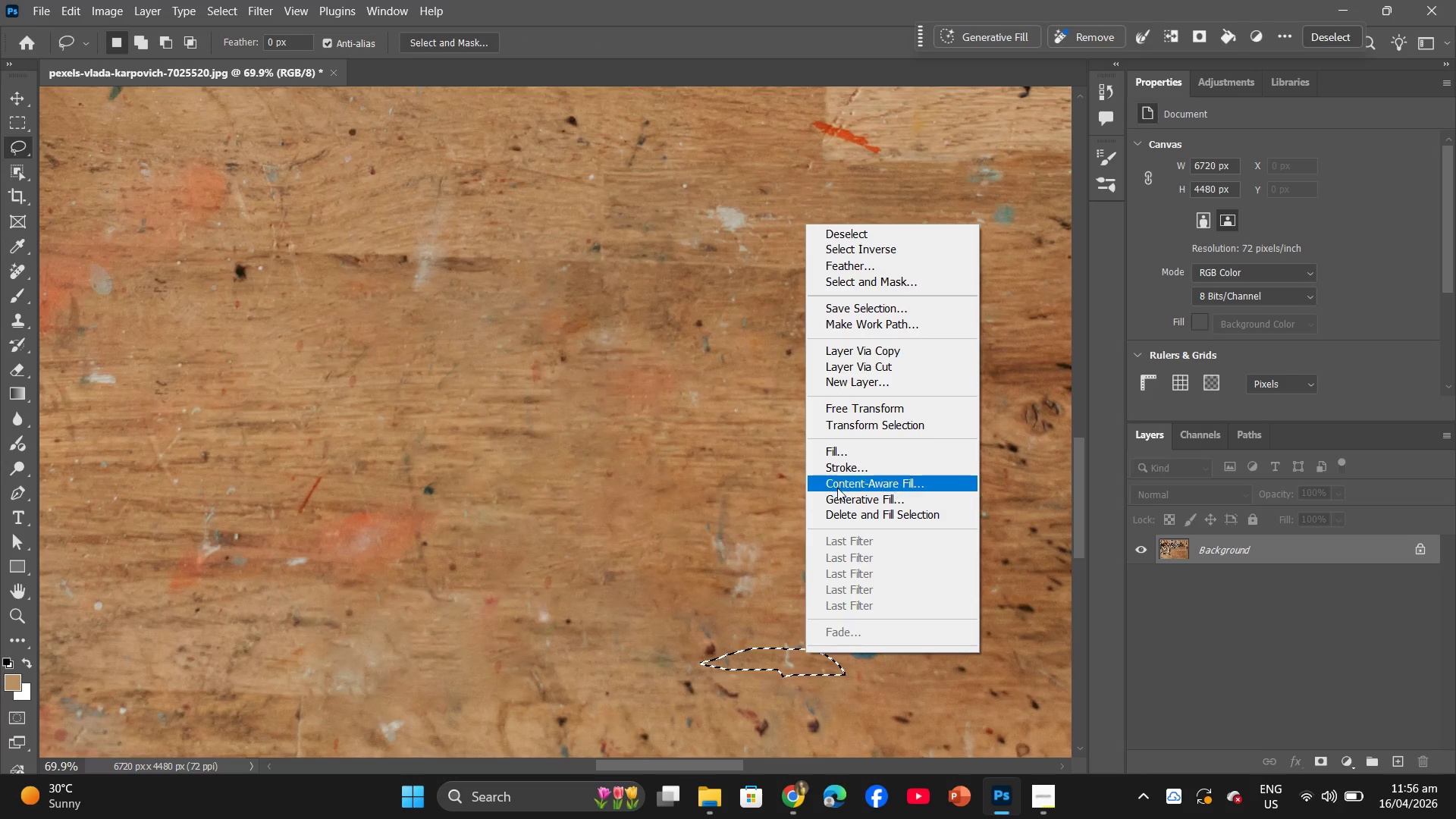 
left_click([846, 450])
 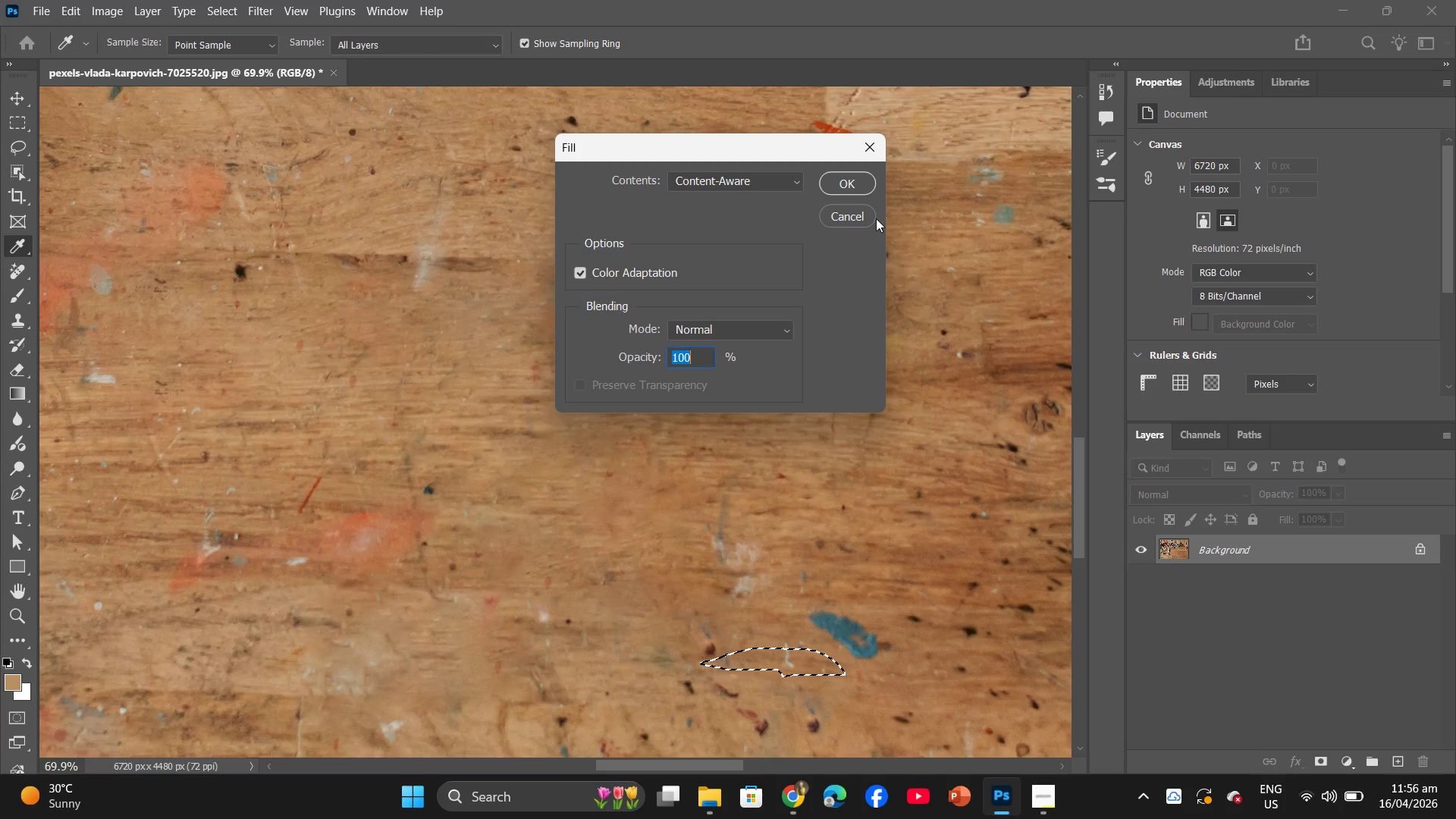 
left_click([856, 181])
 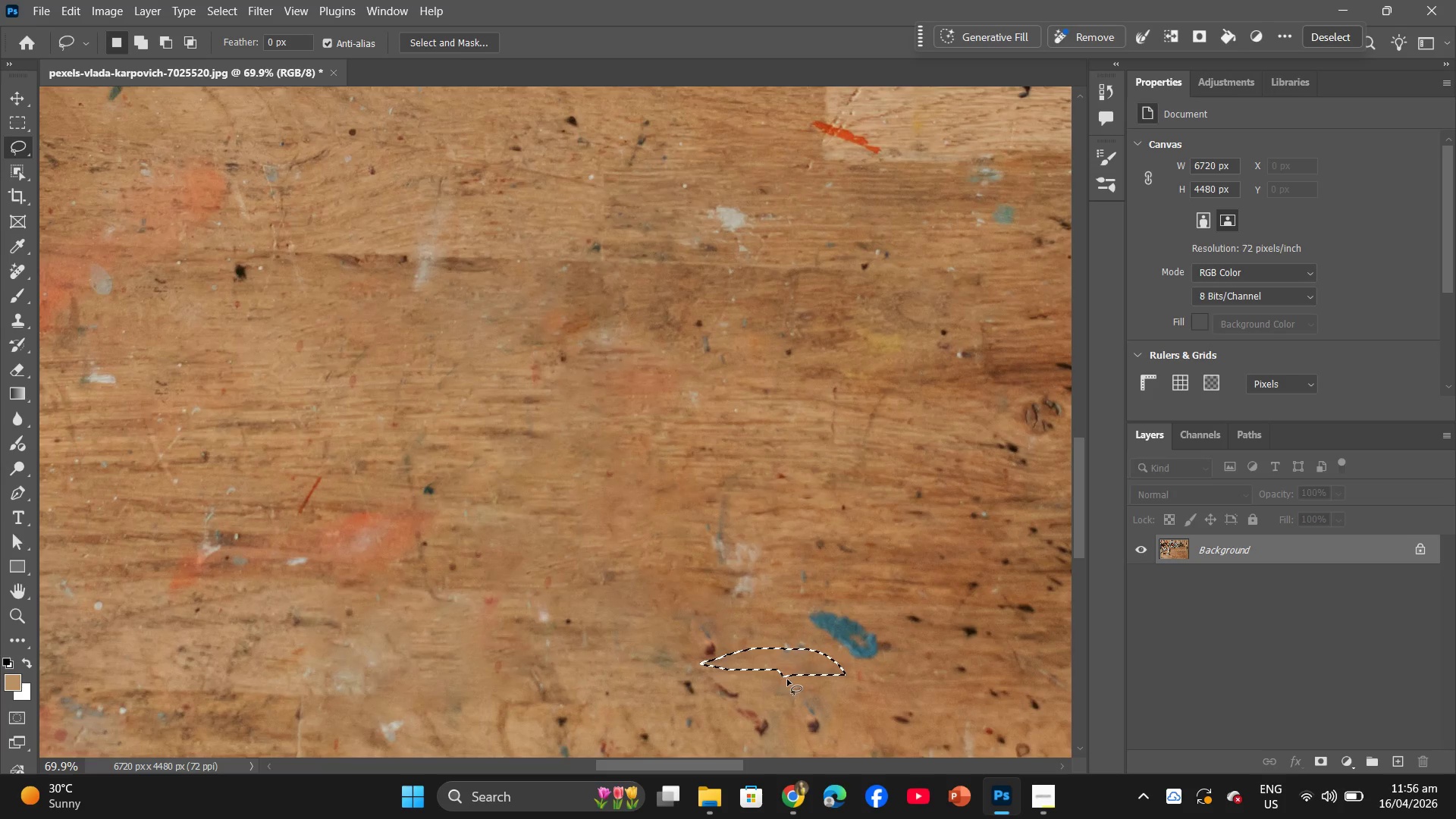 
left_click_drag(start_coordinate=[791, 657], to_coordinate=[741, 209])
 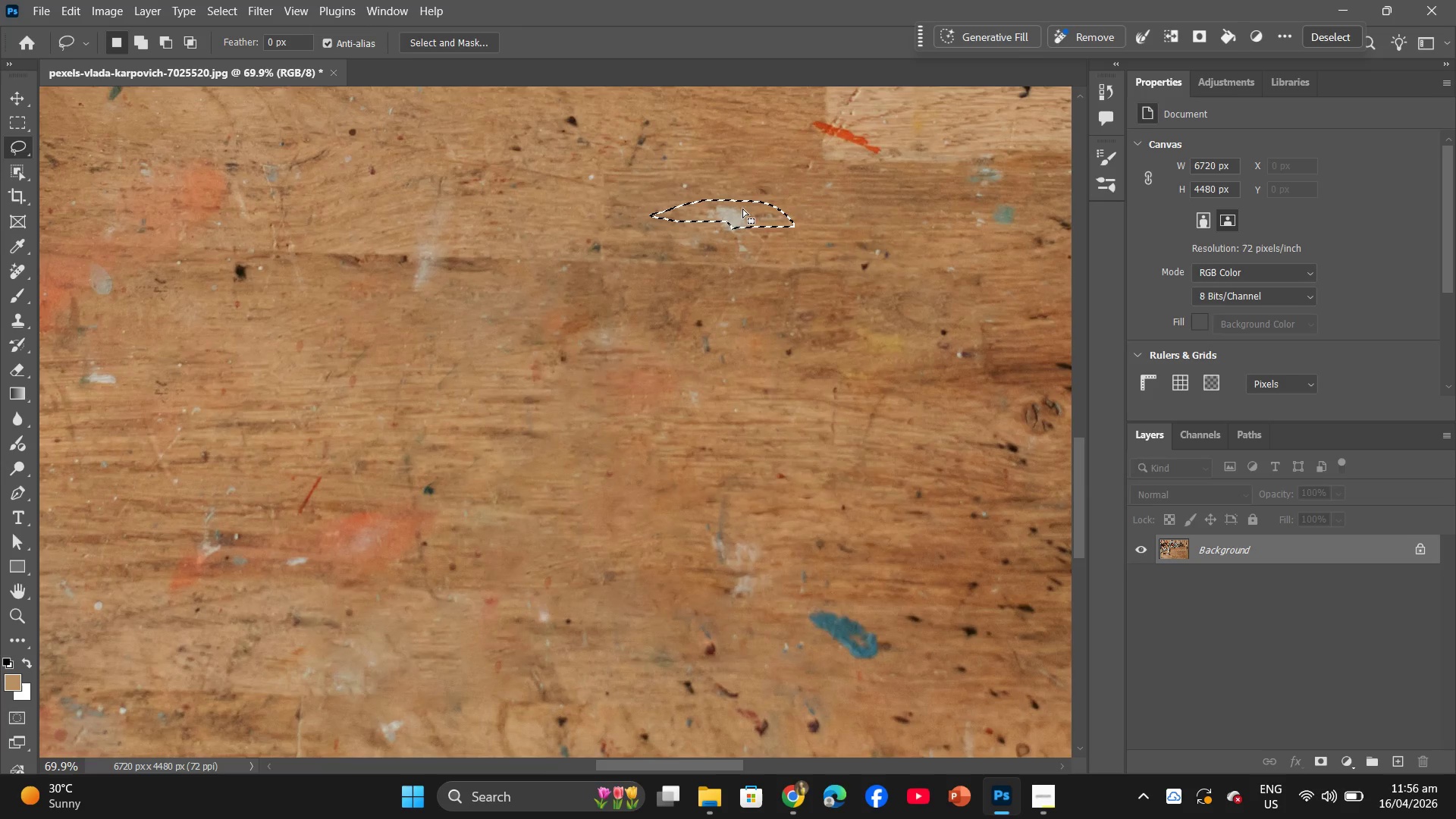 
right_click([742, 209])
 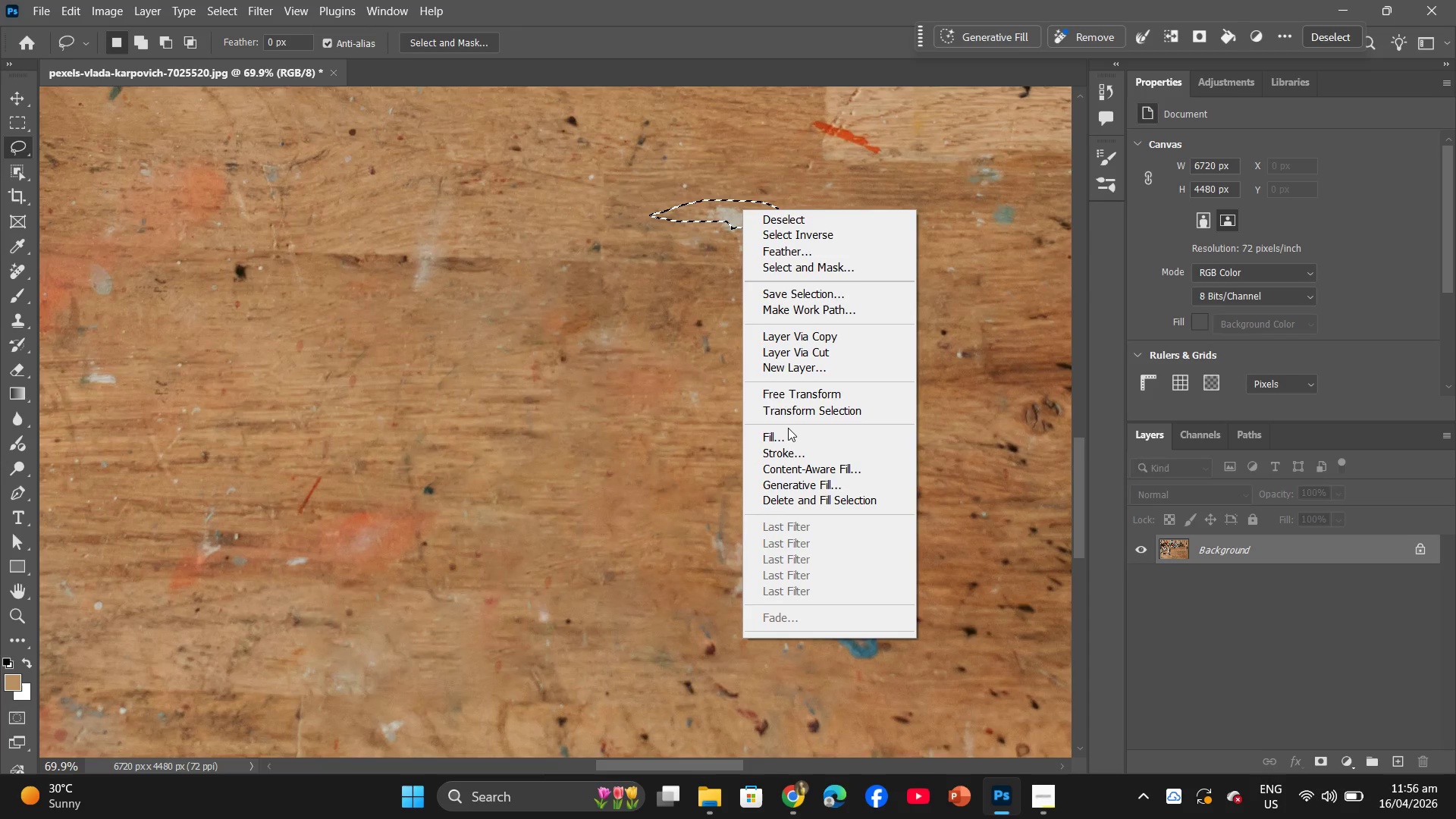 
double_click([786, 431])
 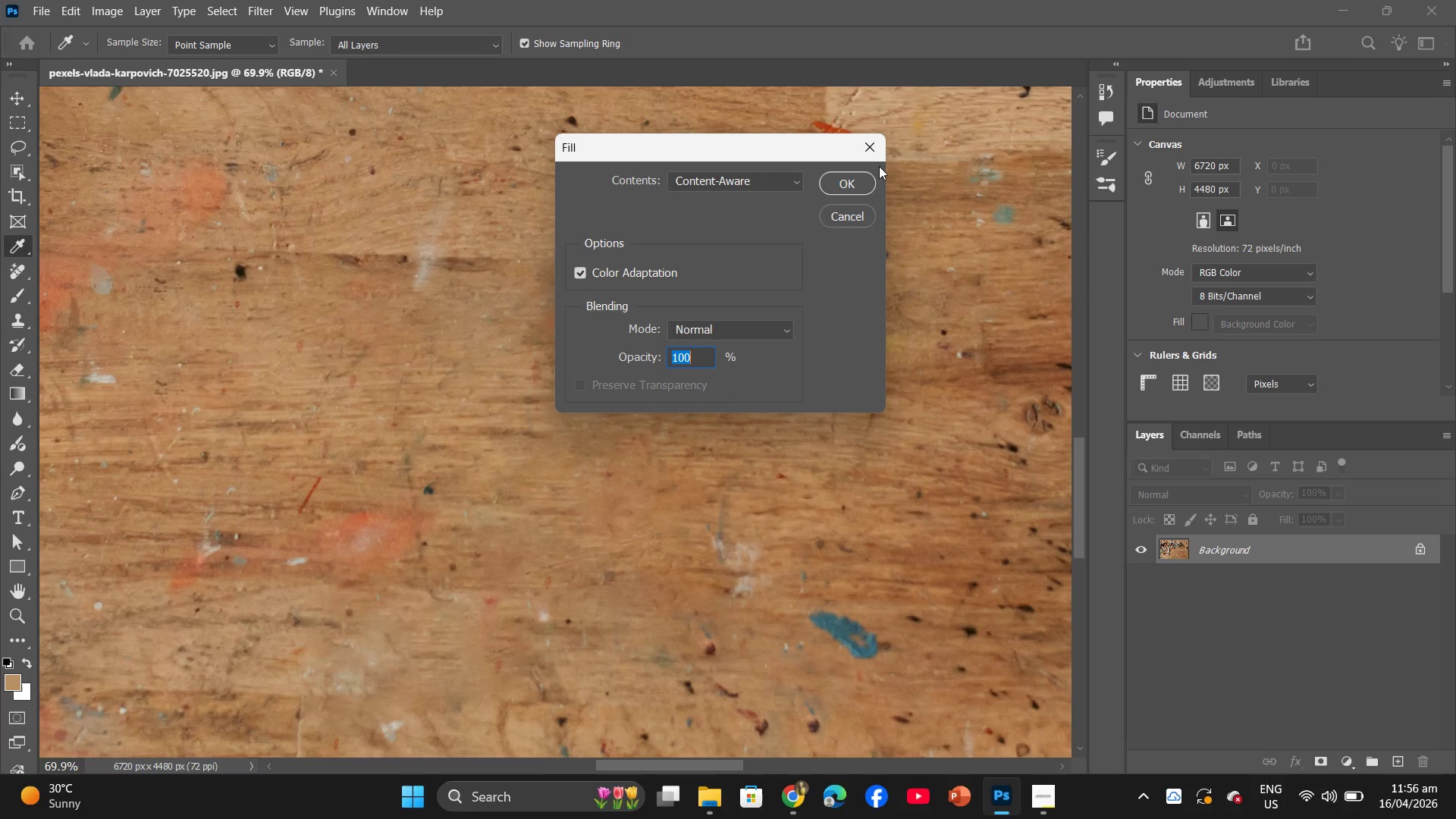 
left_click([821, 191])
 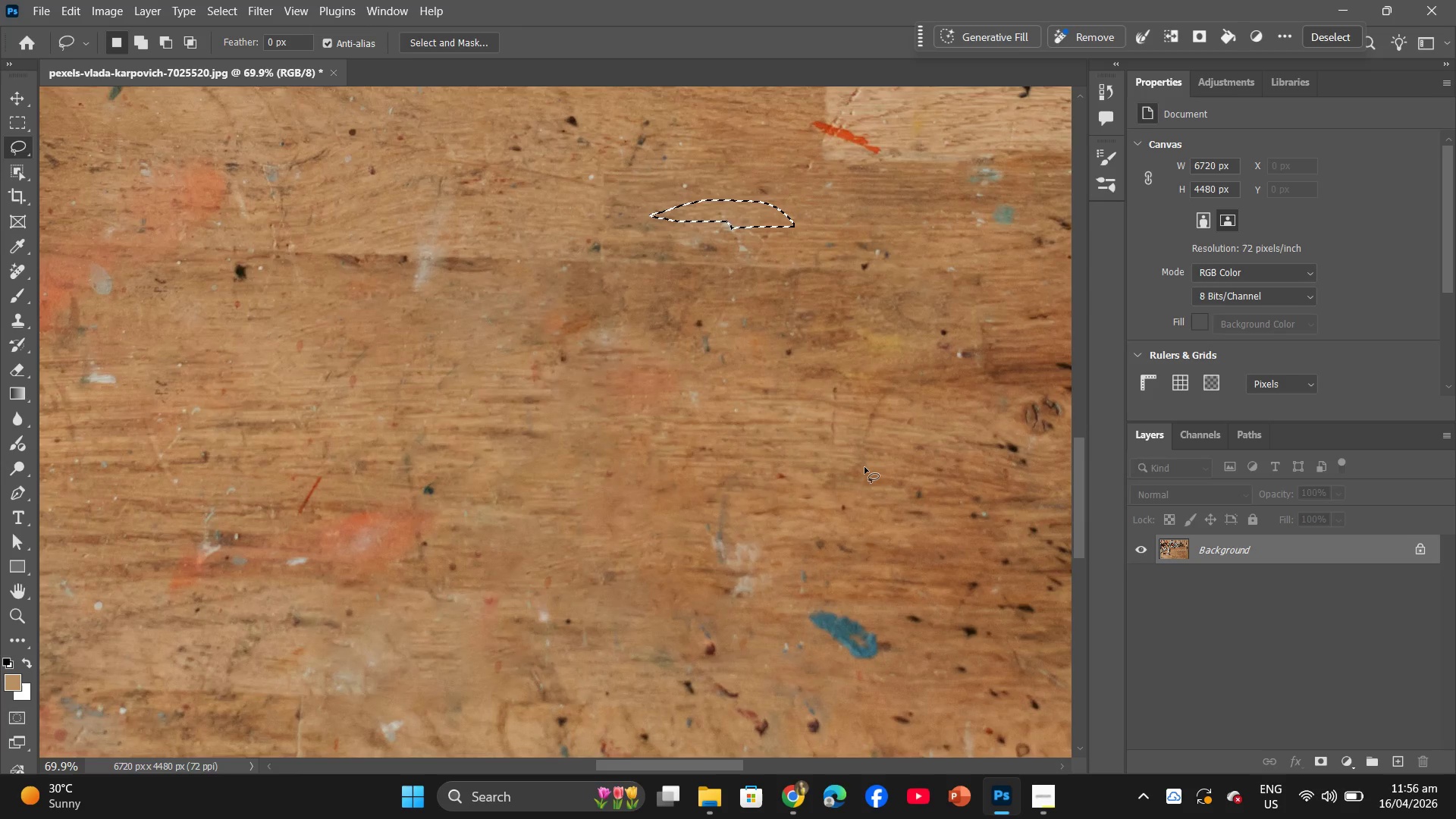 
hold_key(key=AltLeft, duration=0.98)
scroll: coordinate [864, 468], scroll_direction: down, amount: 7.0
 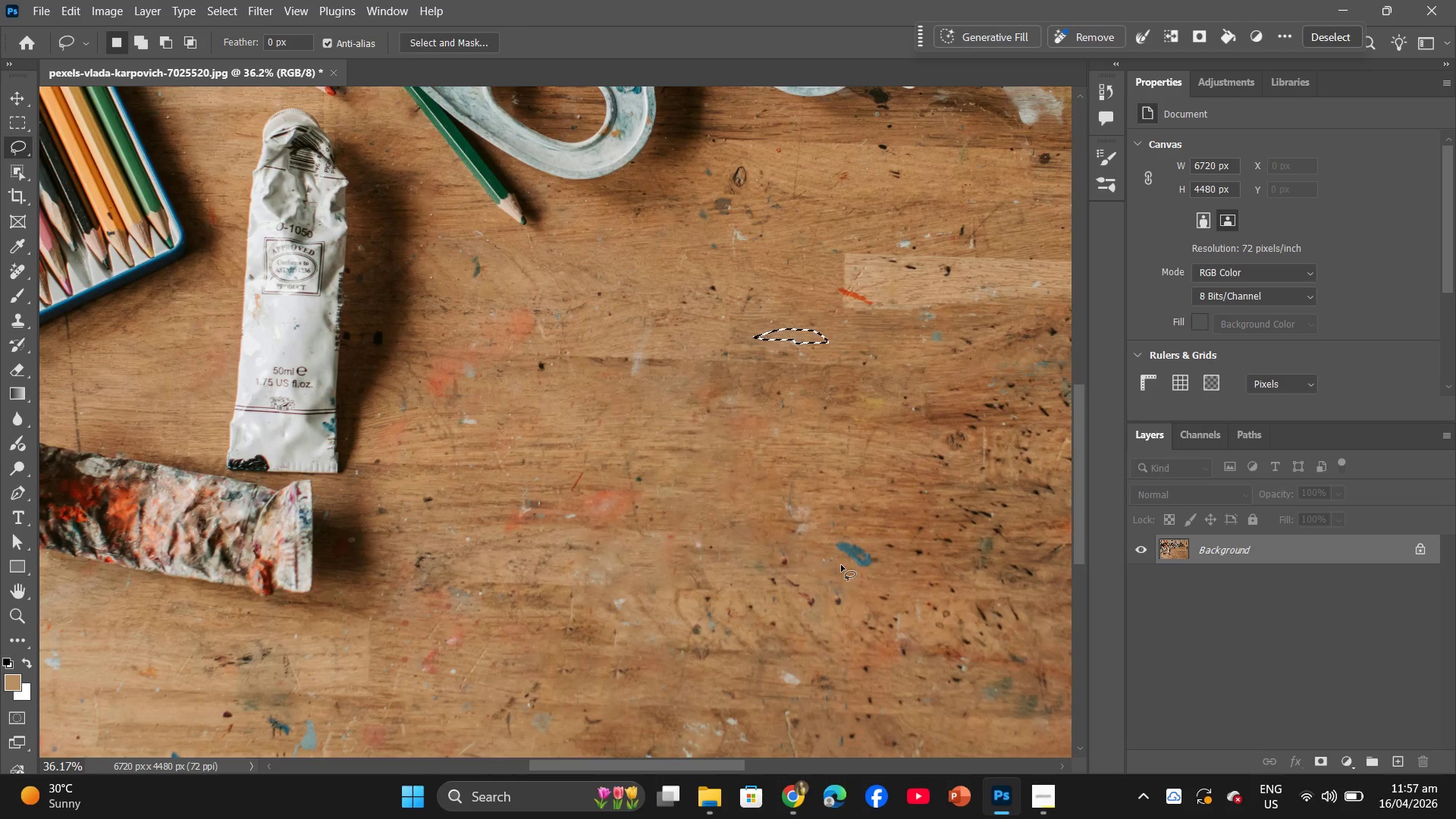 
hold_key(key=AltLeft, duration=0.61)
scroll: coordinate [835, 558], scroll_direction: down, amount: 4.0
 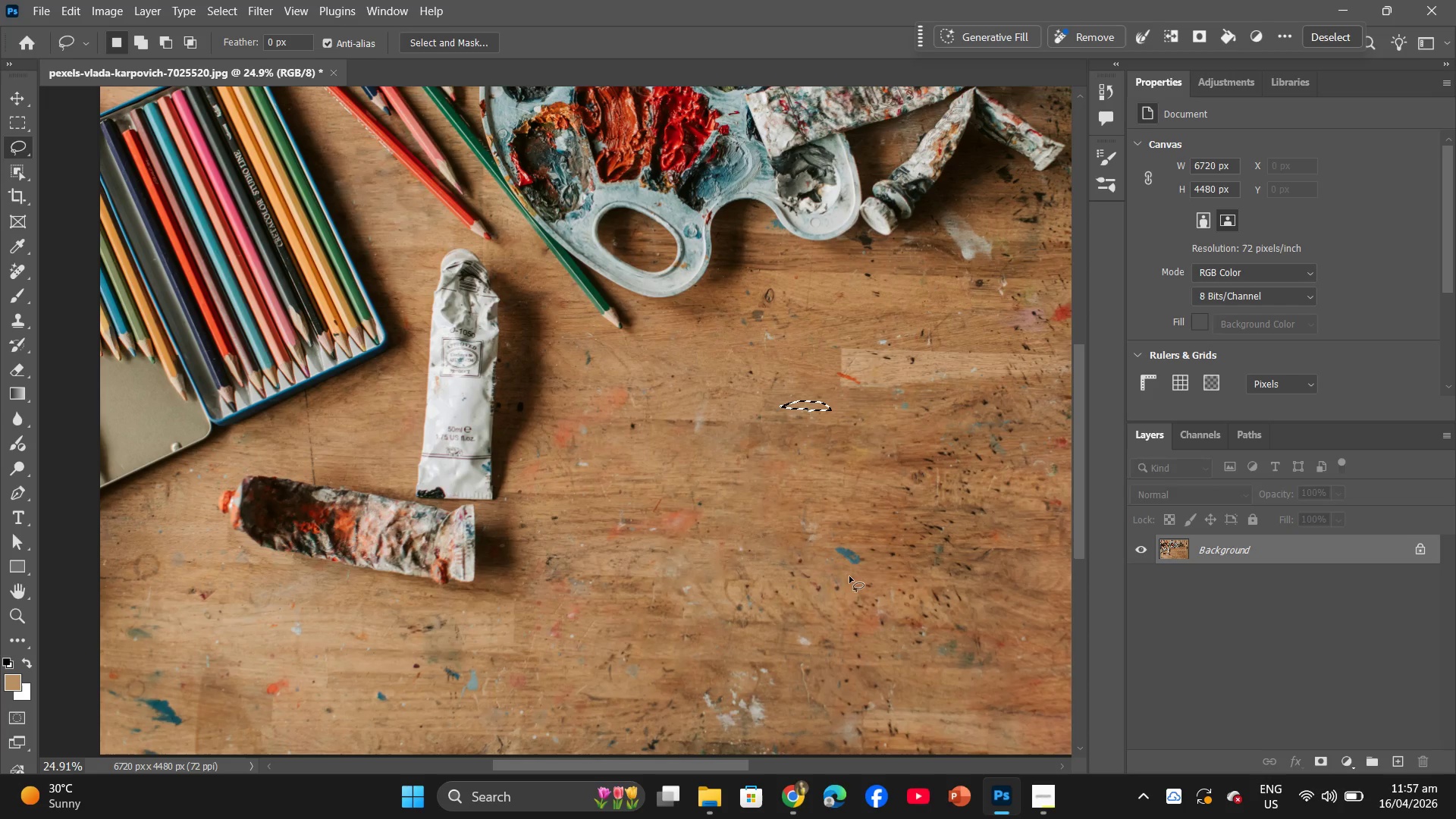 
hold_key(key=Space, duration=1.19)
 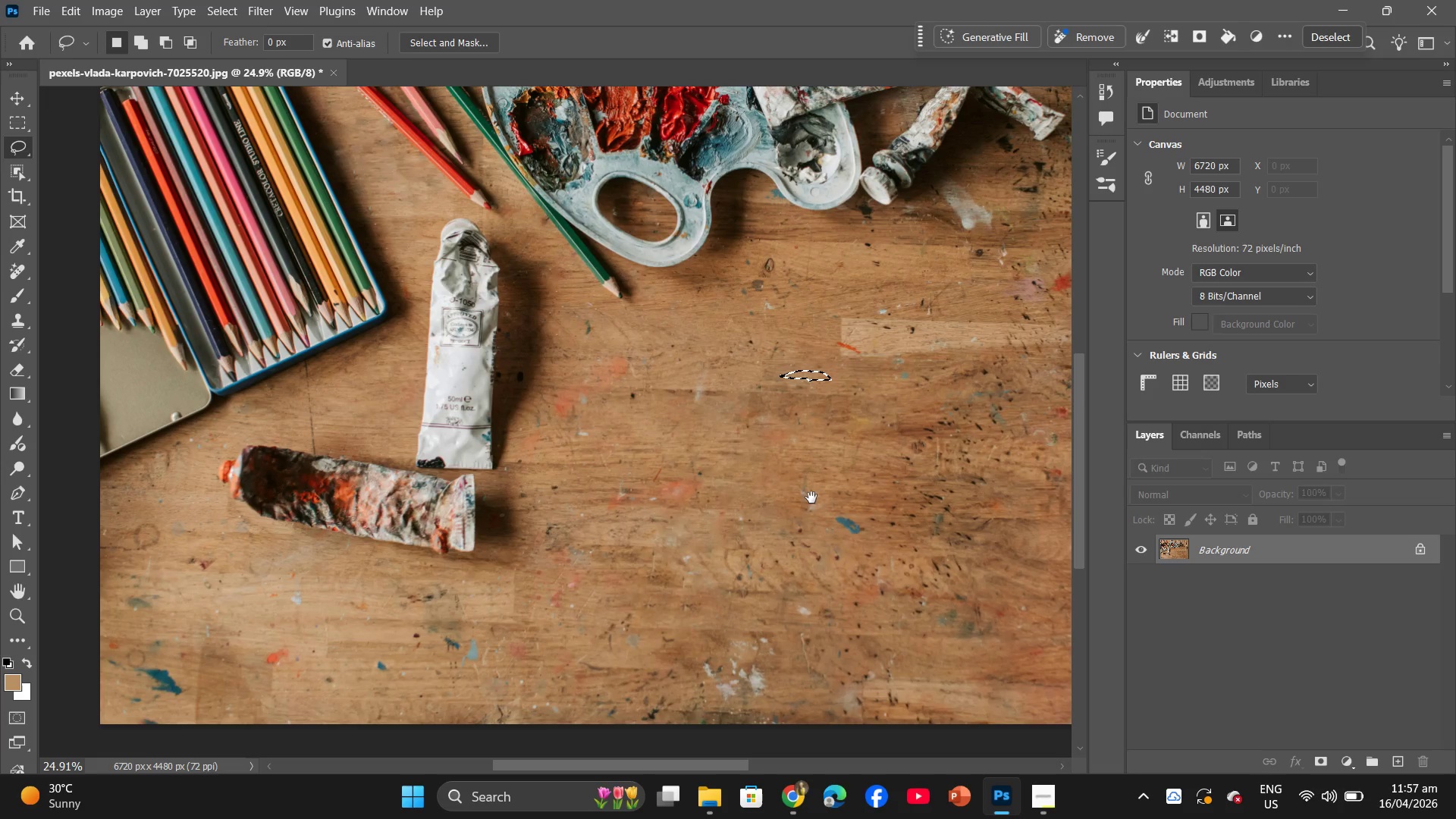 
hold_key(key=Space, duration=0.55)
 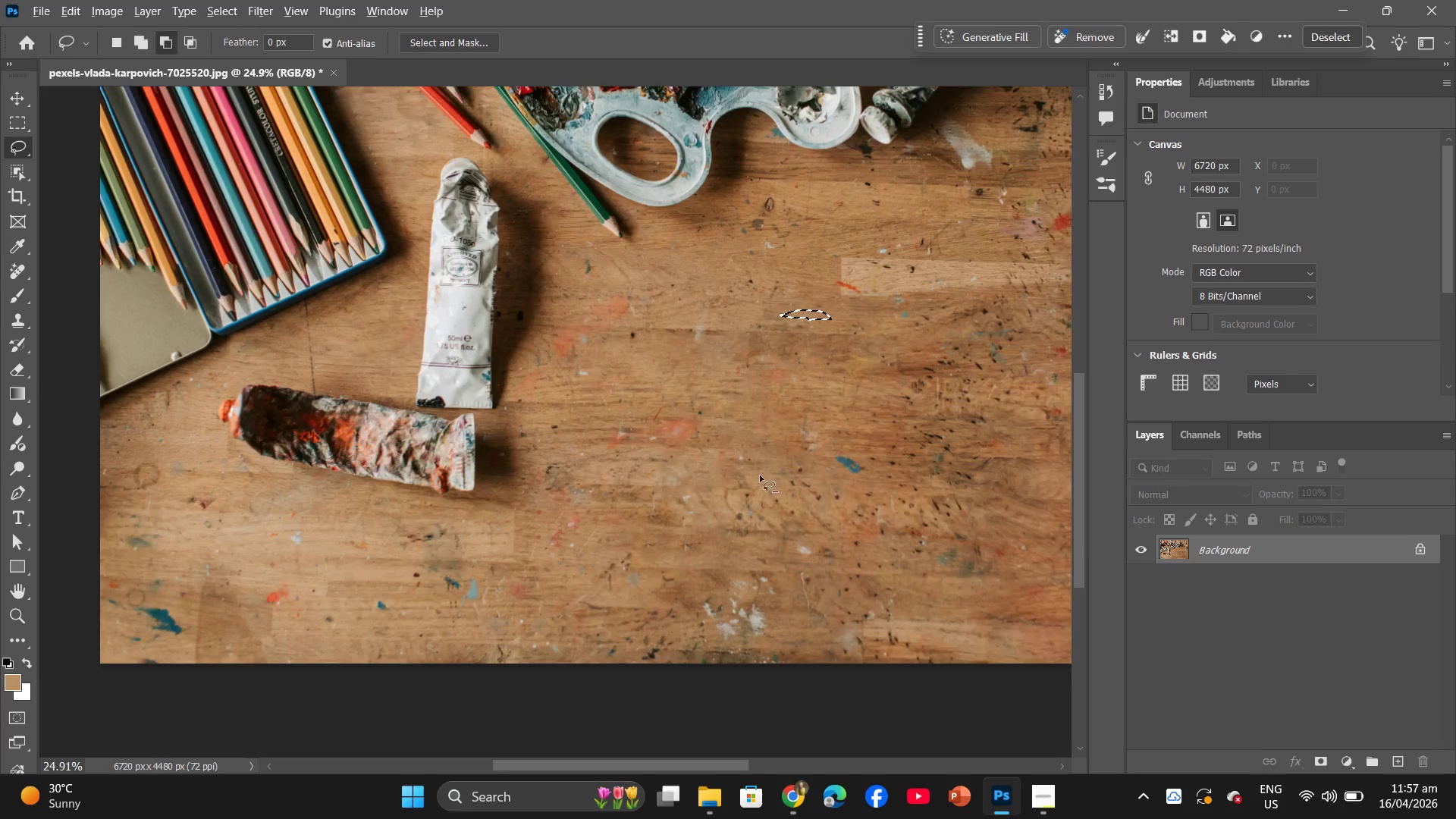 
hold_key(key=AltLeft, duration=2.17)
scroll: coordinate [587, 375], scroll_direction: up, amount: 8.0
 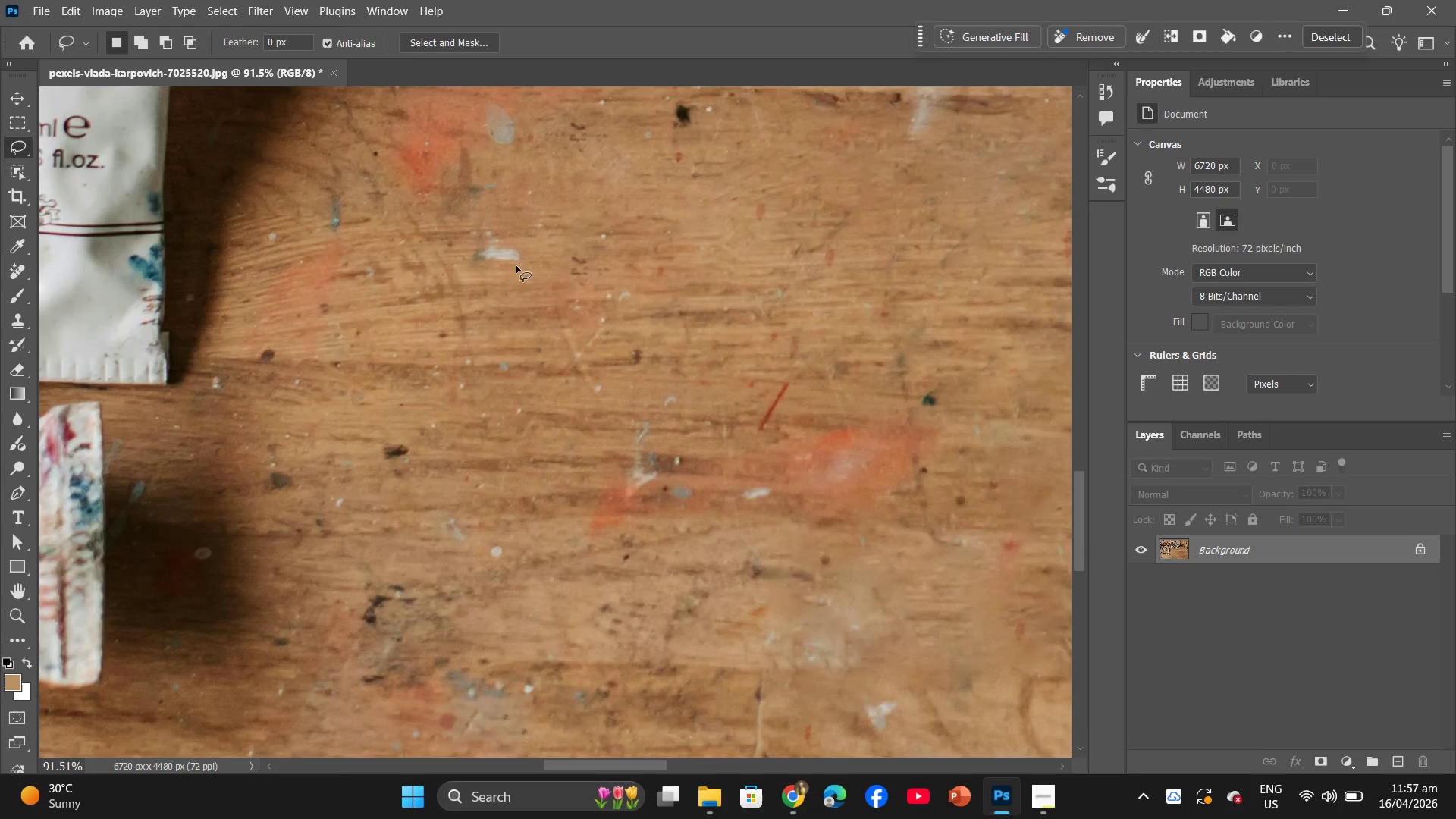 
left_click_drag(start_coordinate=[482, 260], to_coordinate=[502, 268])
 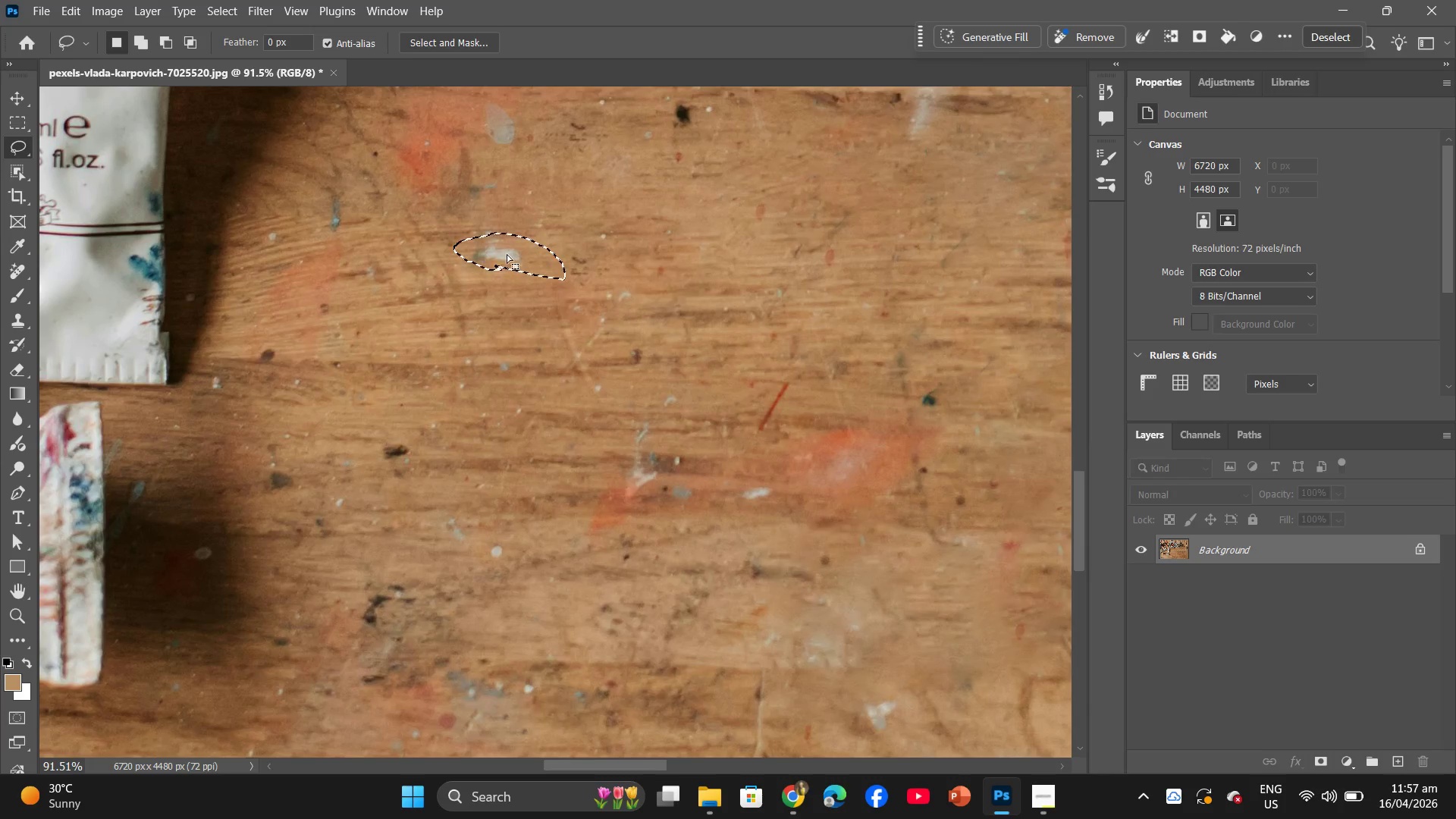 
right_click([507, 254])
 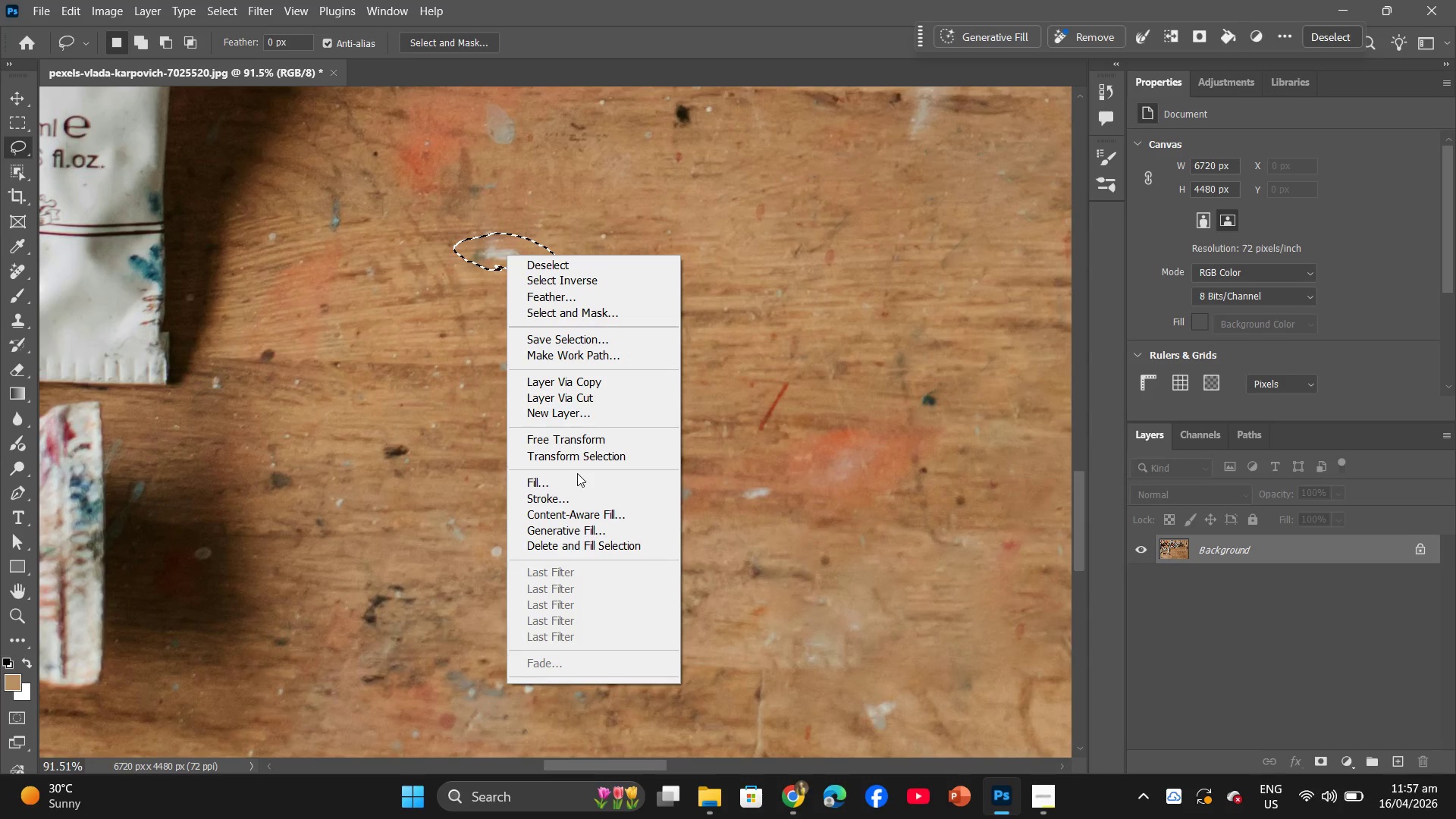 
left_click([577, 475])
 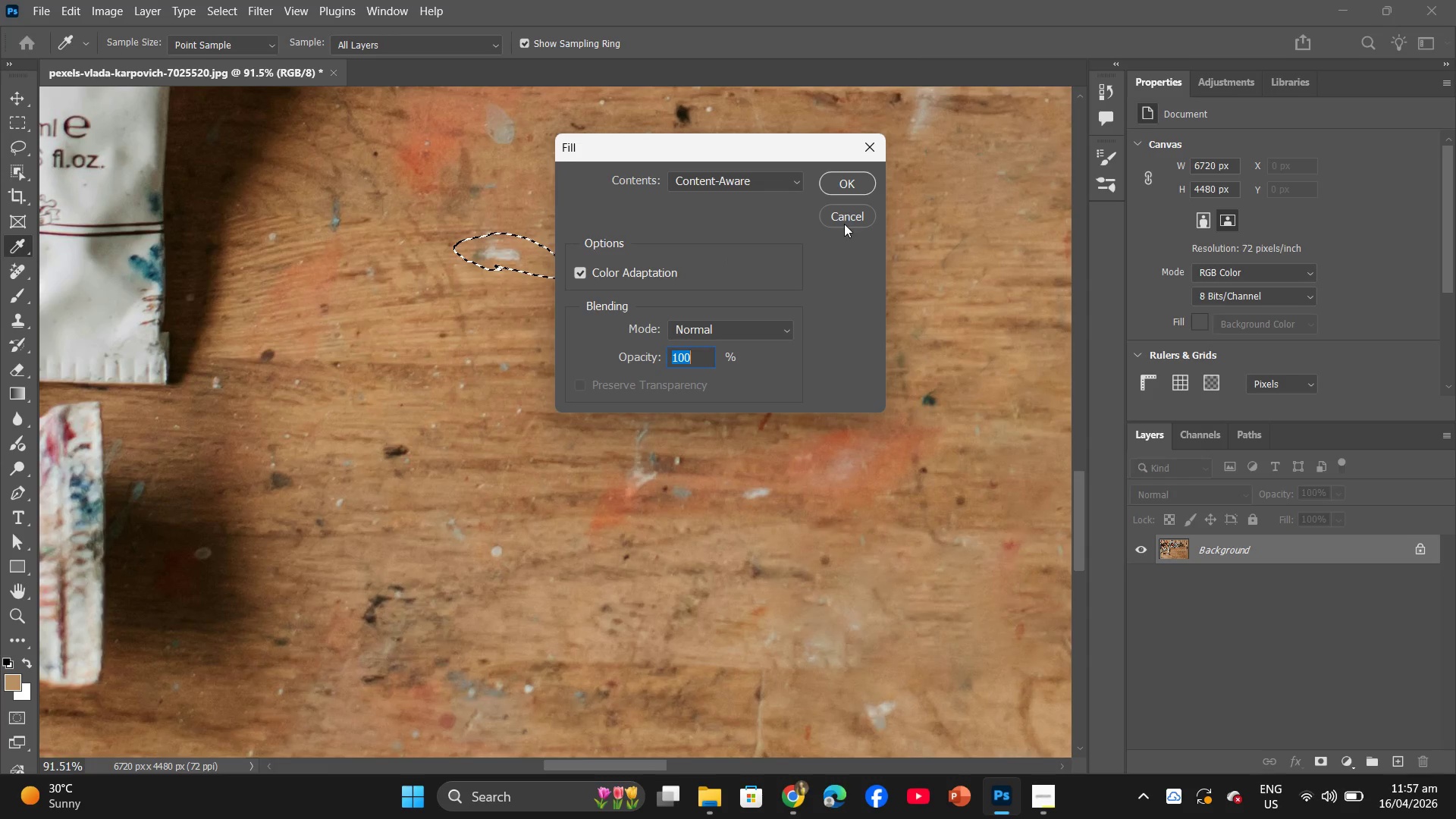 
left_click([836, 184])
 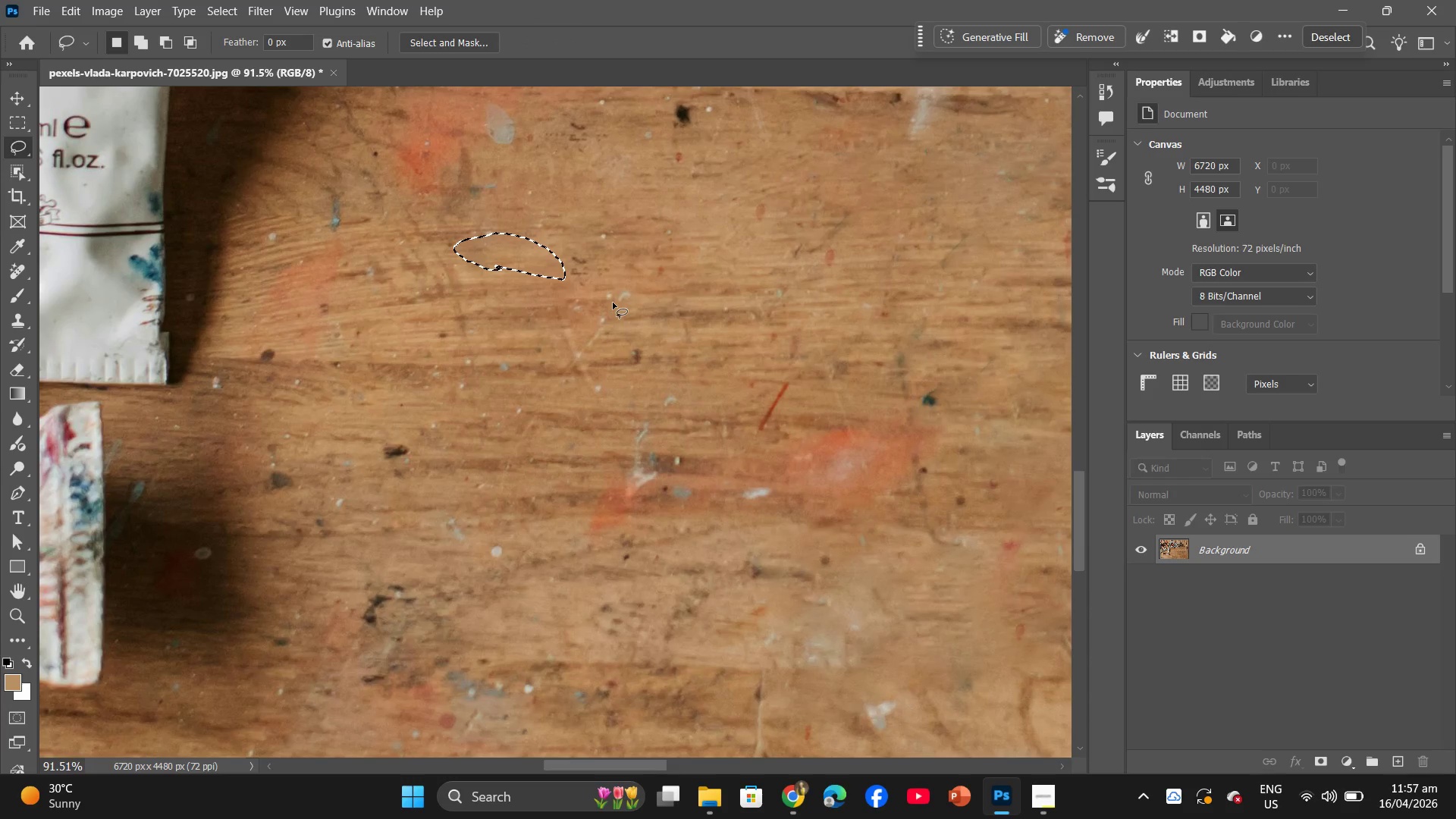 
scroll: coordinate [482, 257], scroll_direction: up, amount: 8.0
 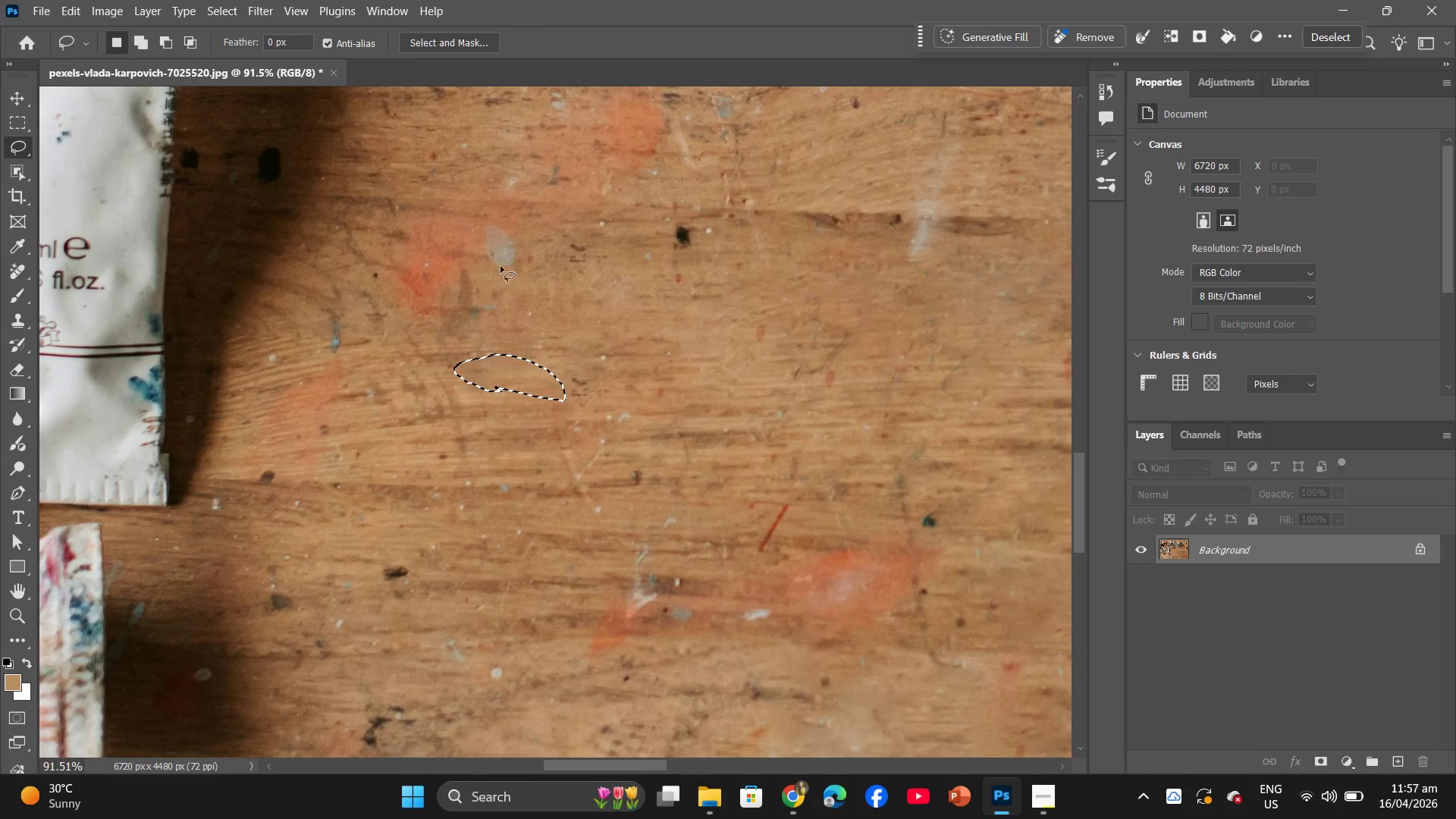 
left_click_drag(start_coordinate=[475, 255], to_coordinate=[511, 273])
 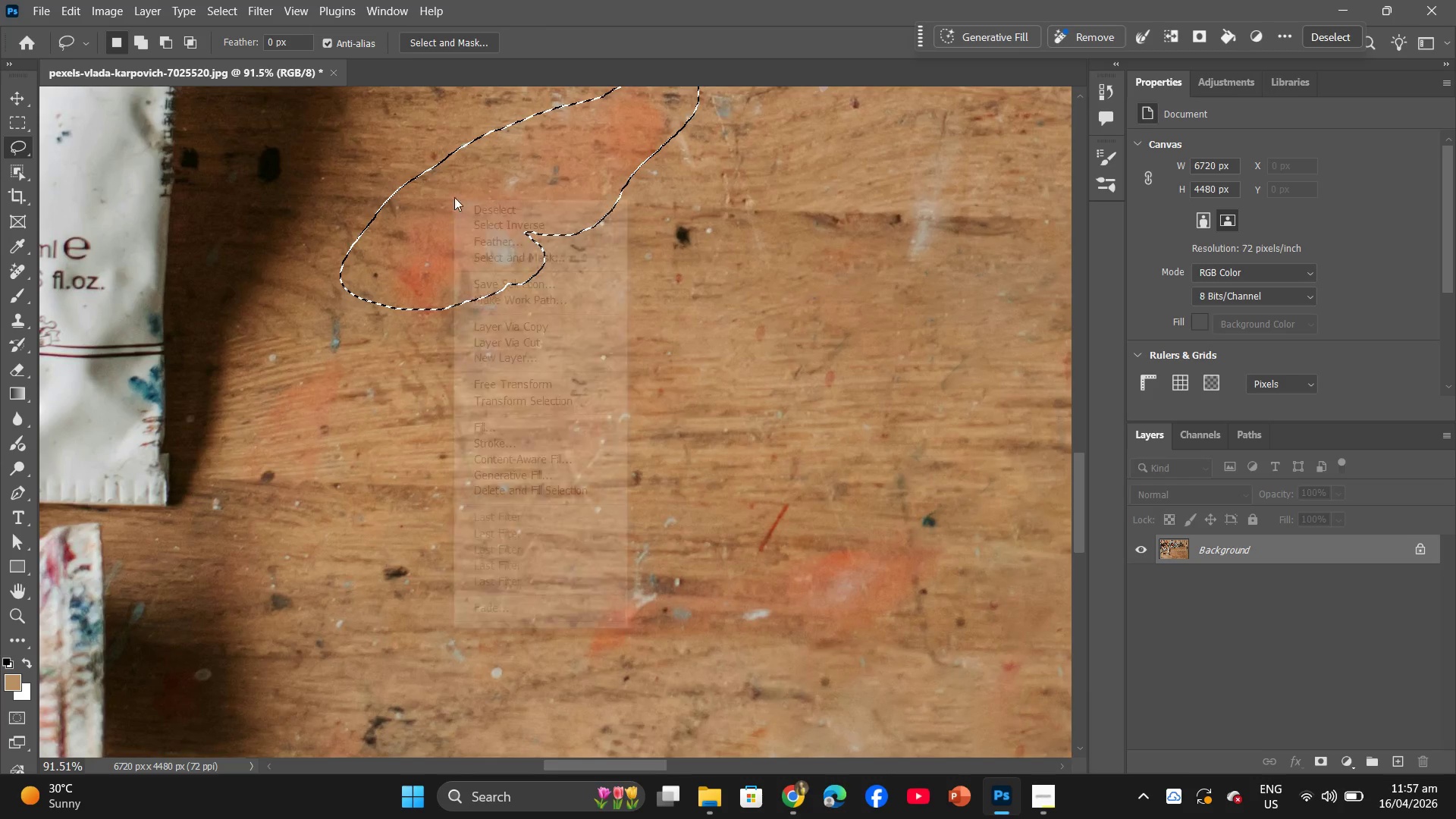 
right_click([453, 199])
 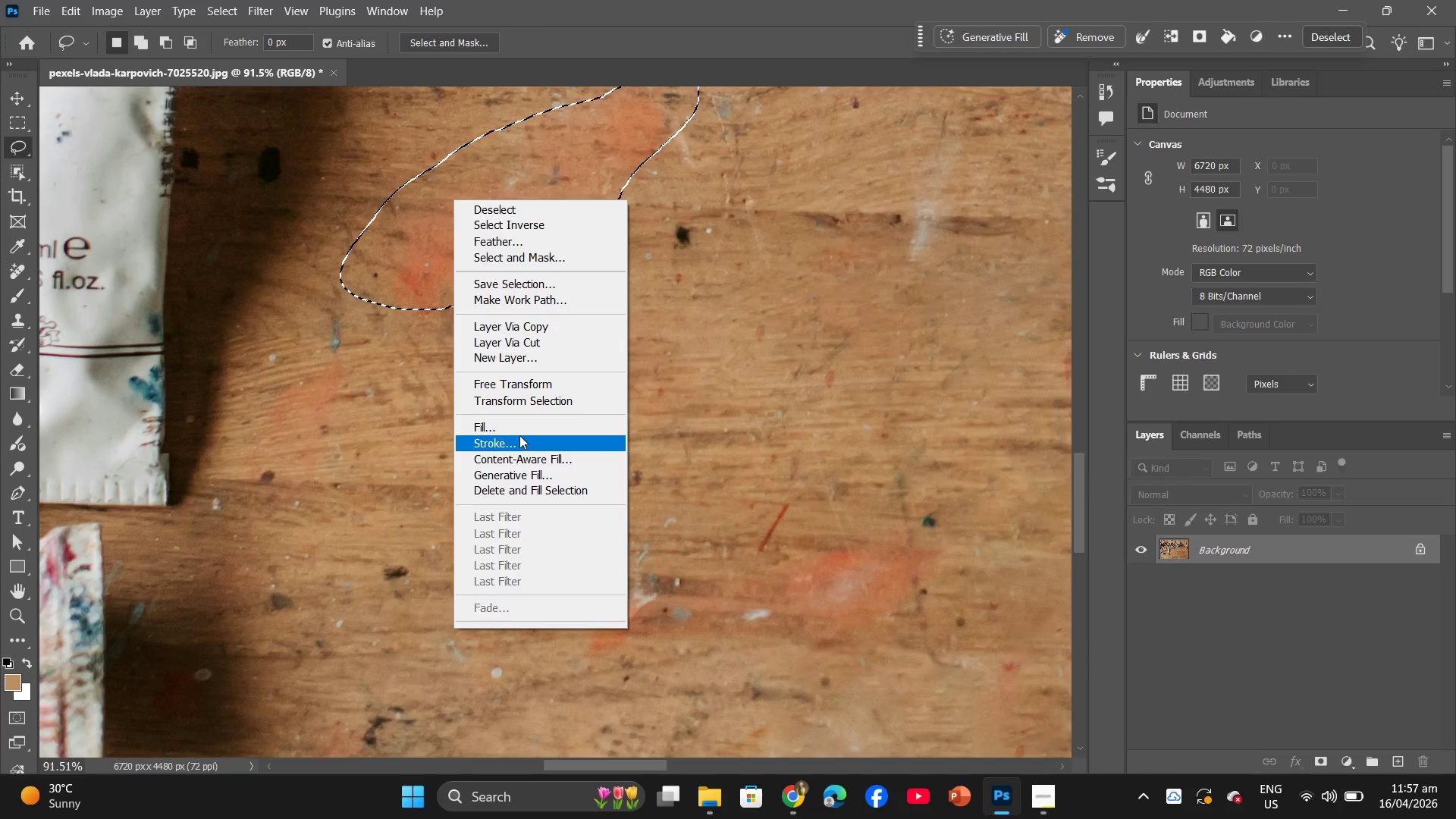 
left_click([516, 426])
 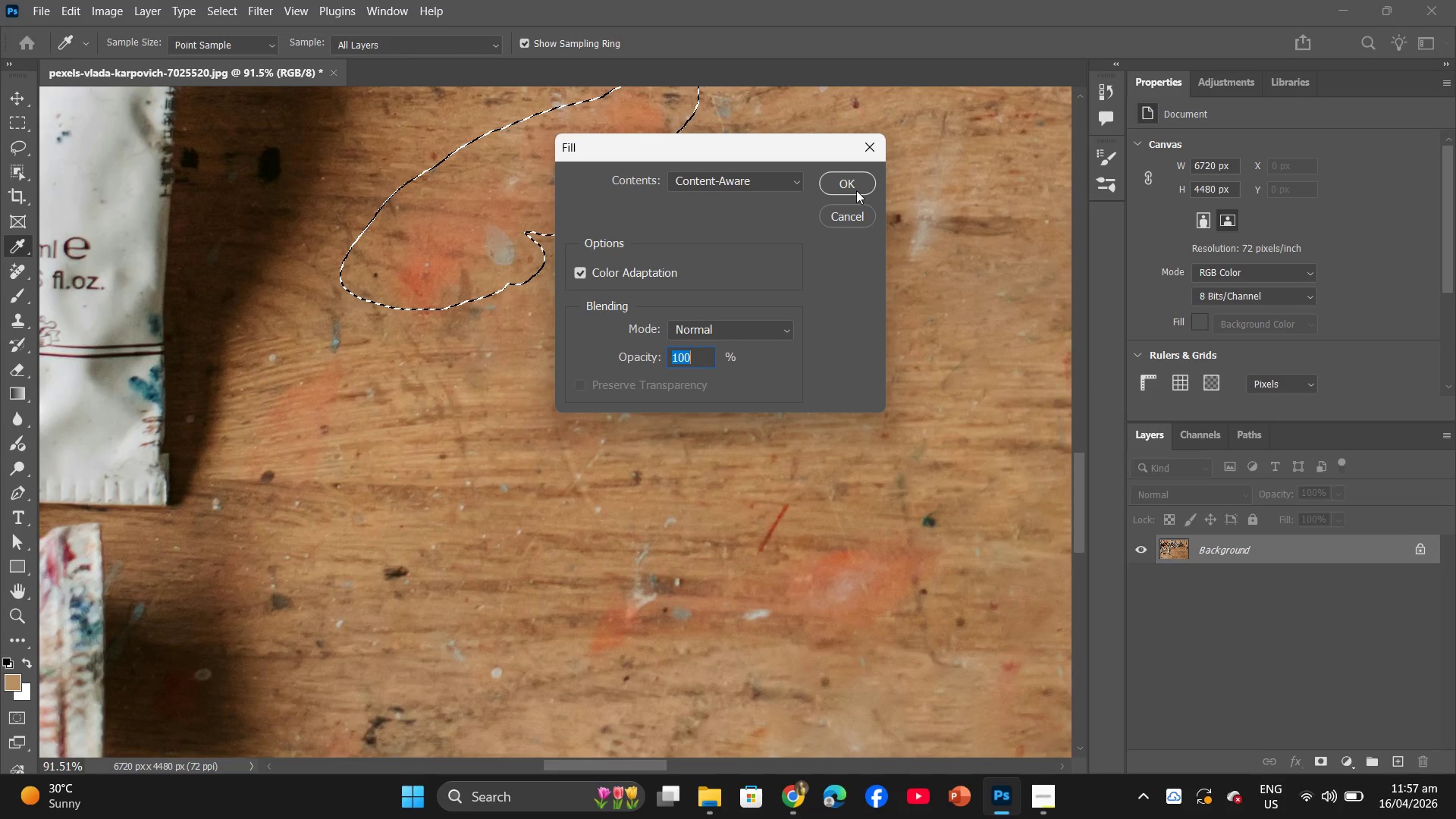 
left_click([856, 190])
 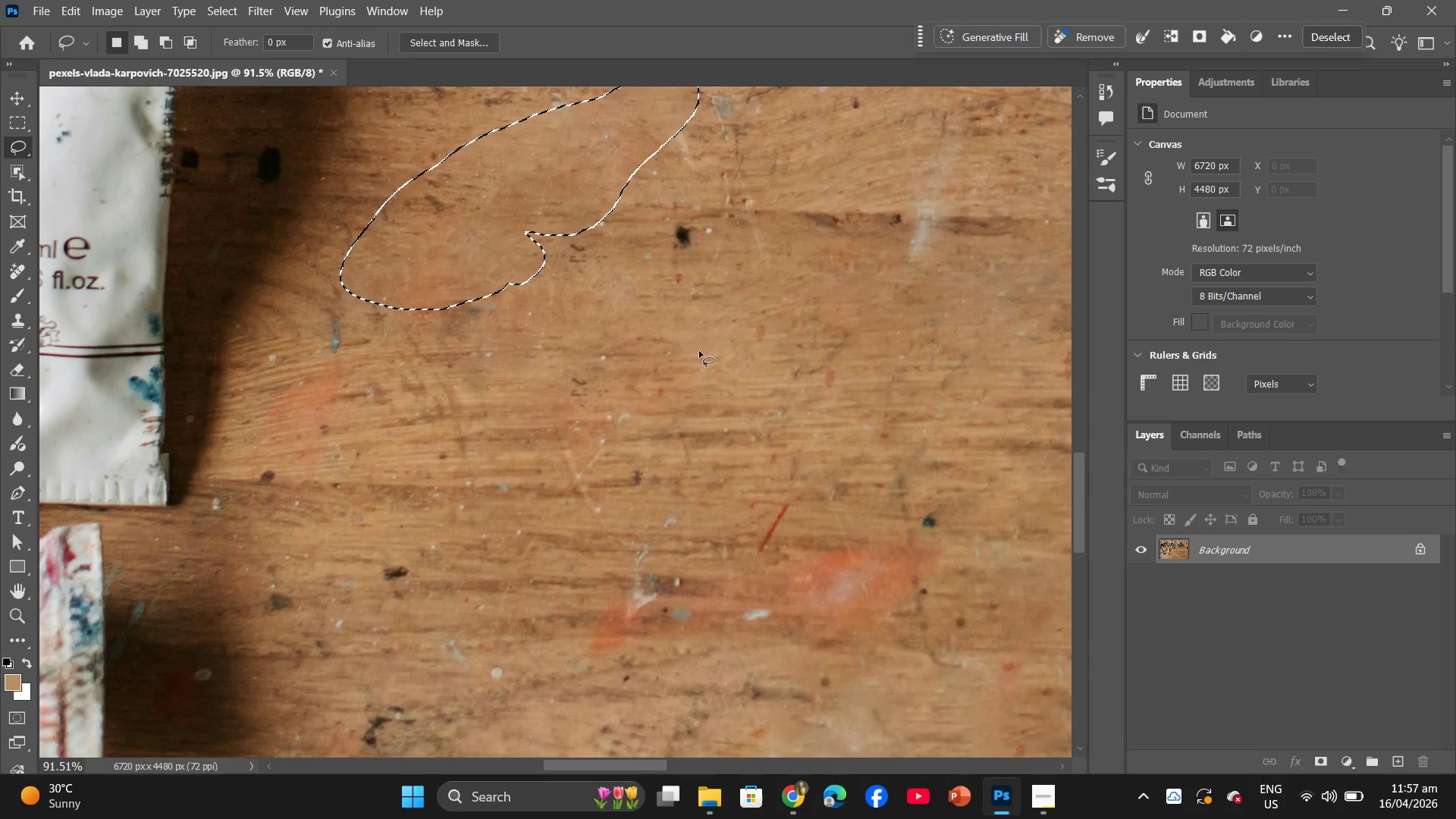 
hold_key(key=AltLeft, duration=0.78)
 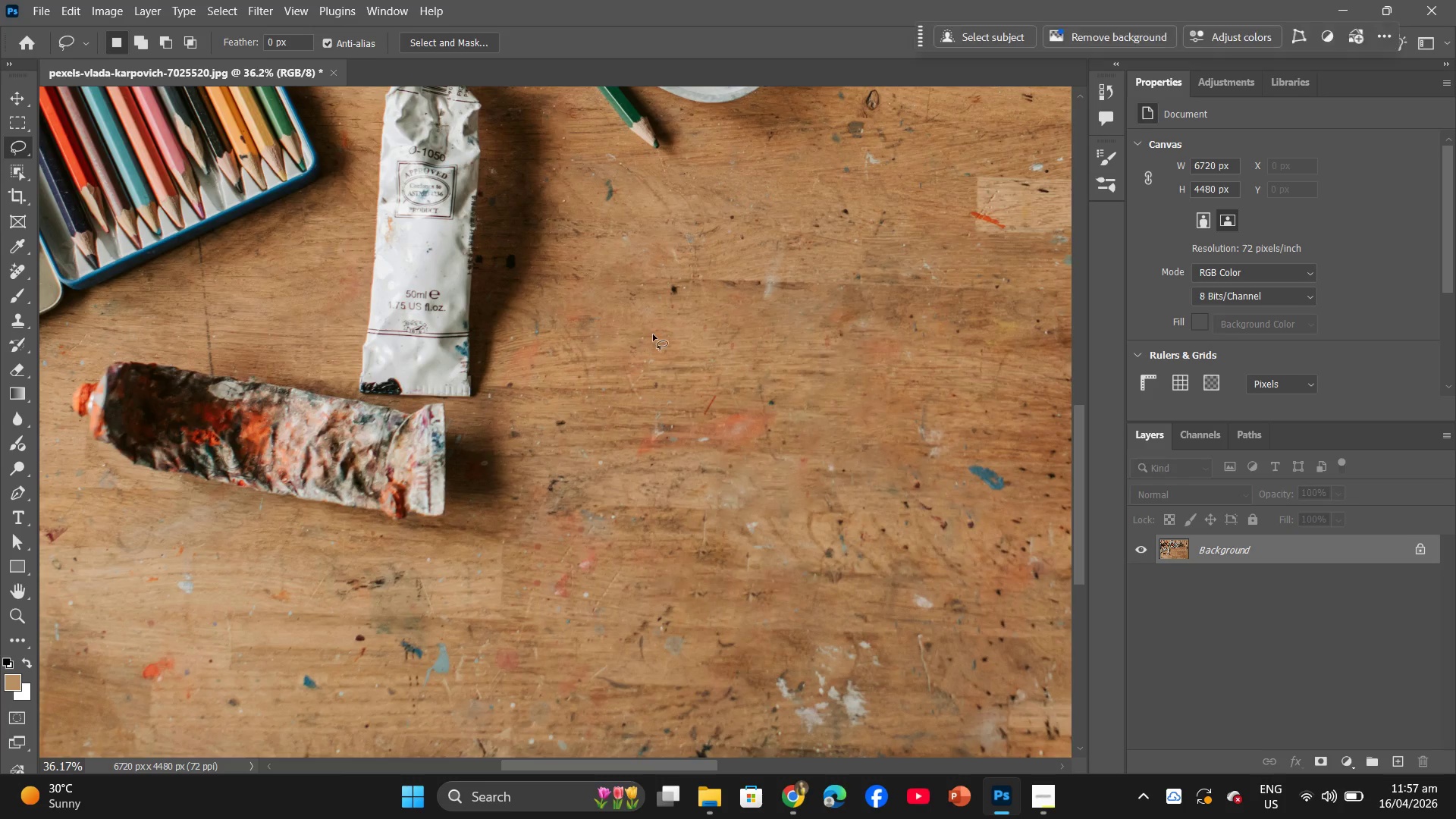 
left_click([643, 337])
 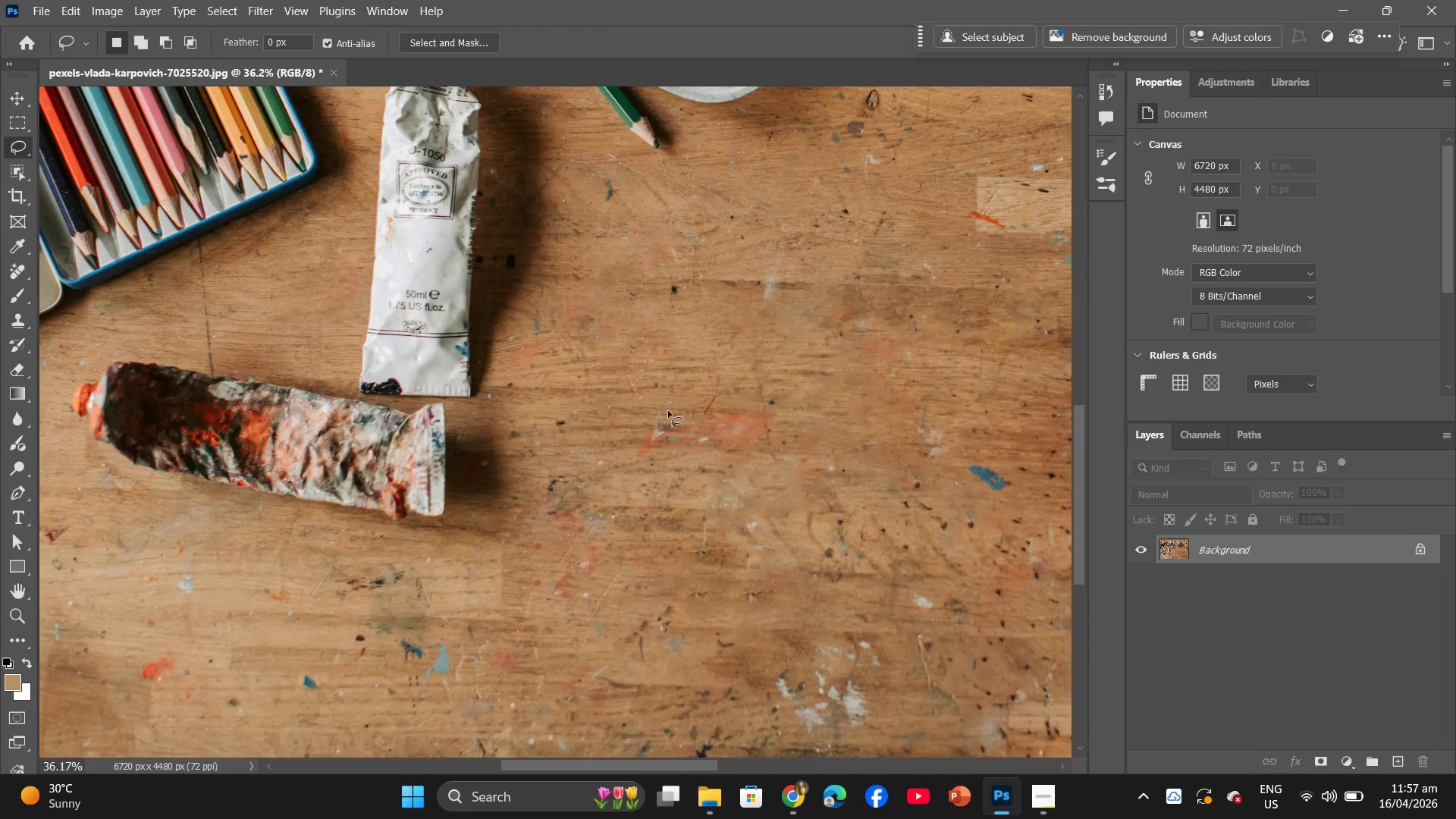 
scroll: coordinate [663, 315], scroll_direction: down, amount: 10.0
 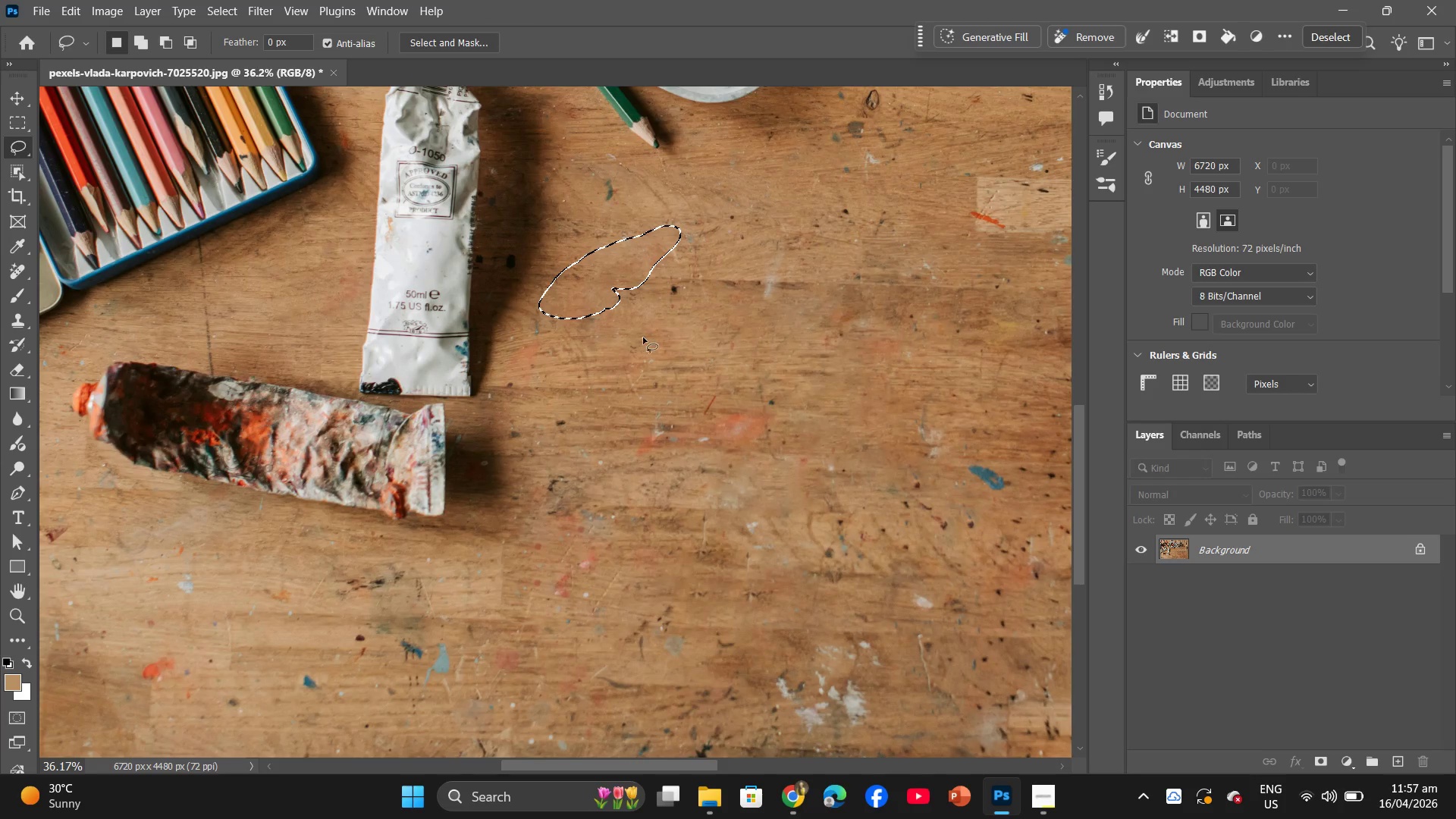 
hold_key(key=AltLeft, duration=1.0)
scroll: coordinate [411, 239], scroll_direction: up, amount: 12.0
 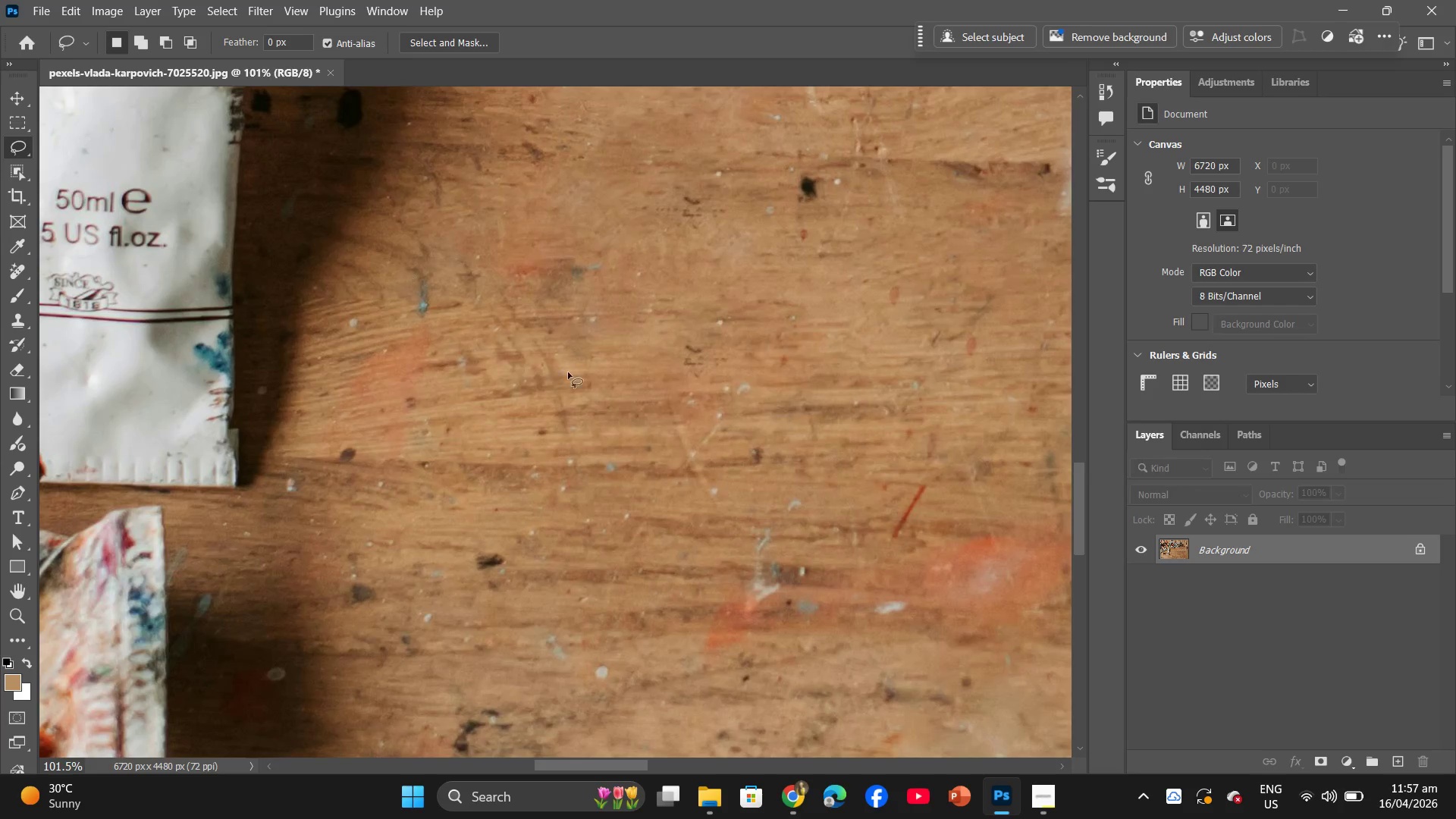 
left_click_drag(start_coordinate=[491, 289], to_coordinate=[495, 292])
 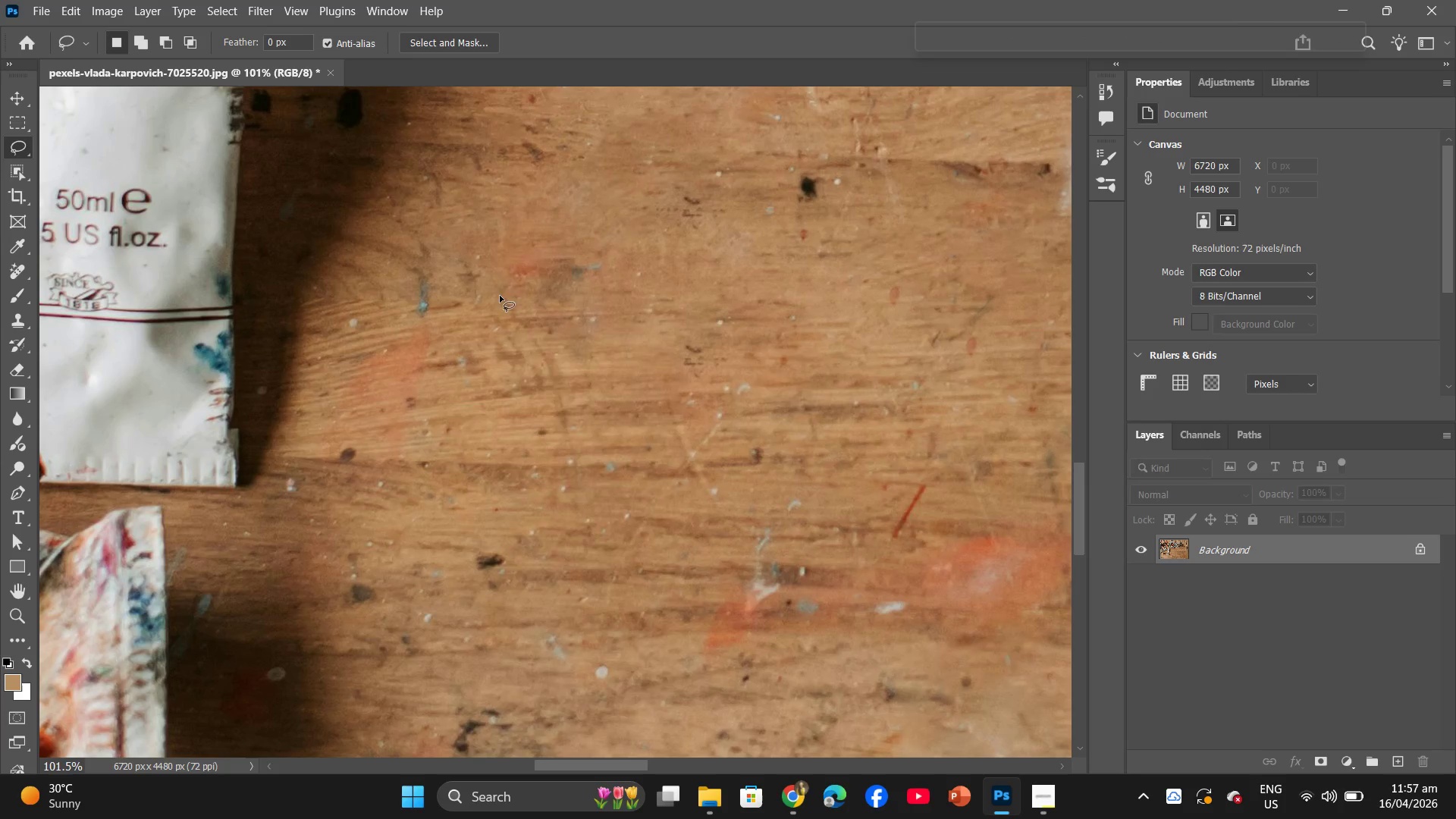 
right_click([501, 297])
 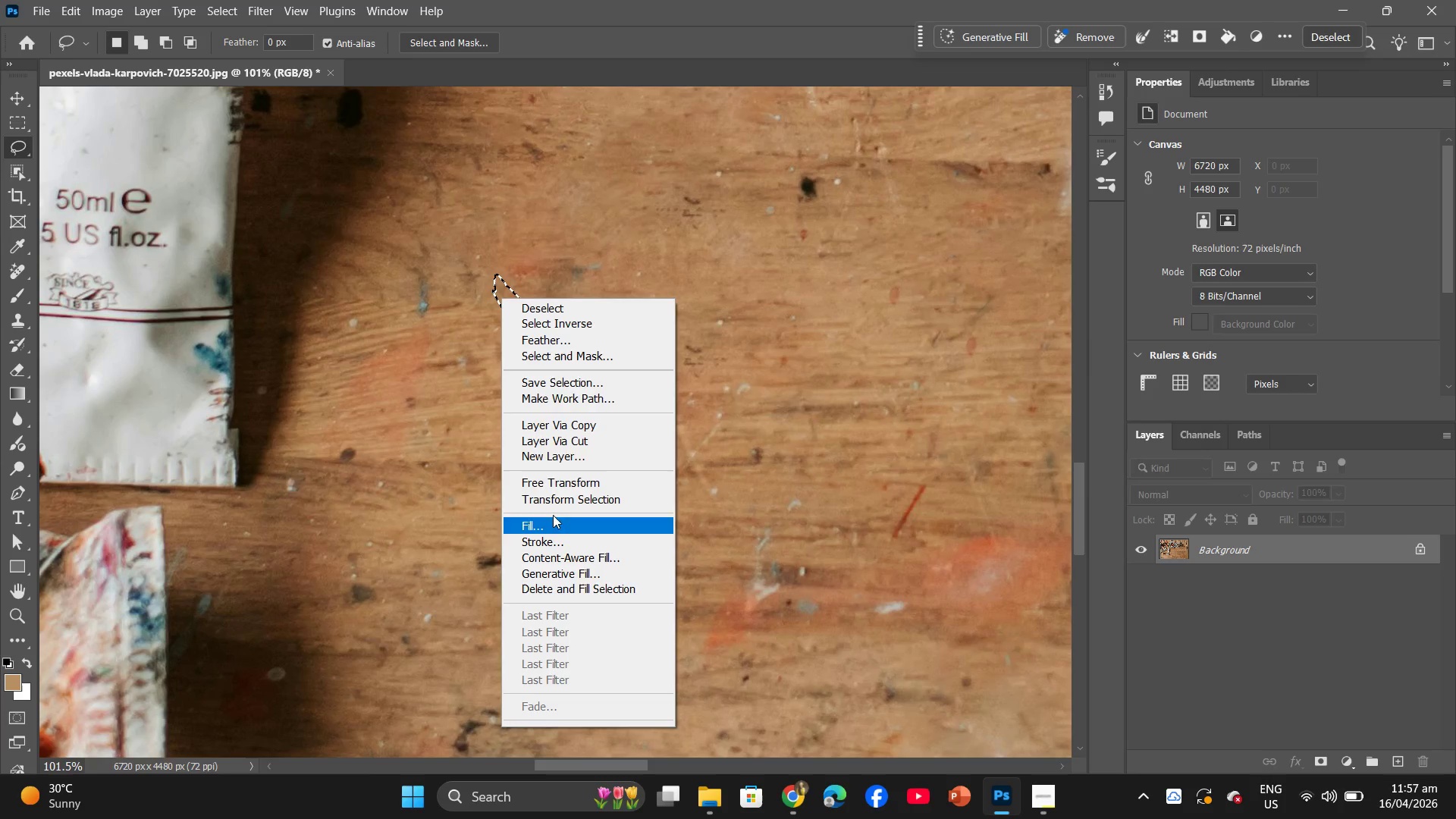 
left_click([552, 515])
 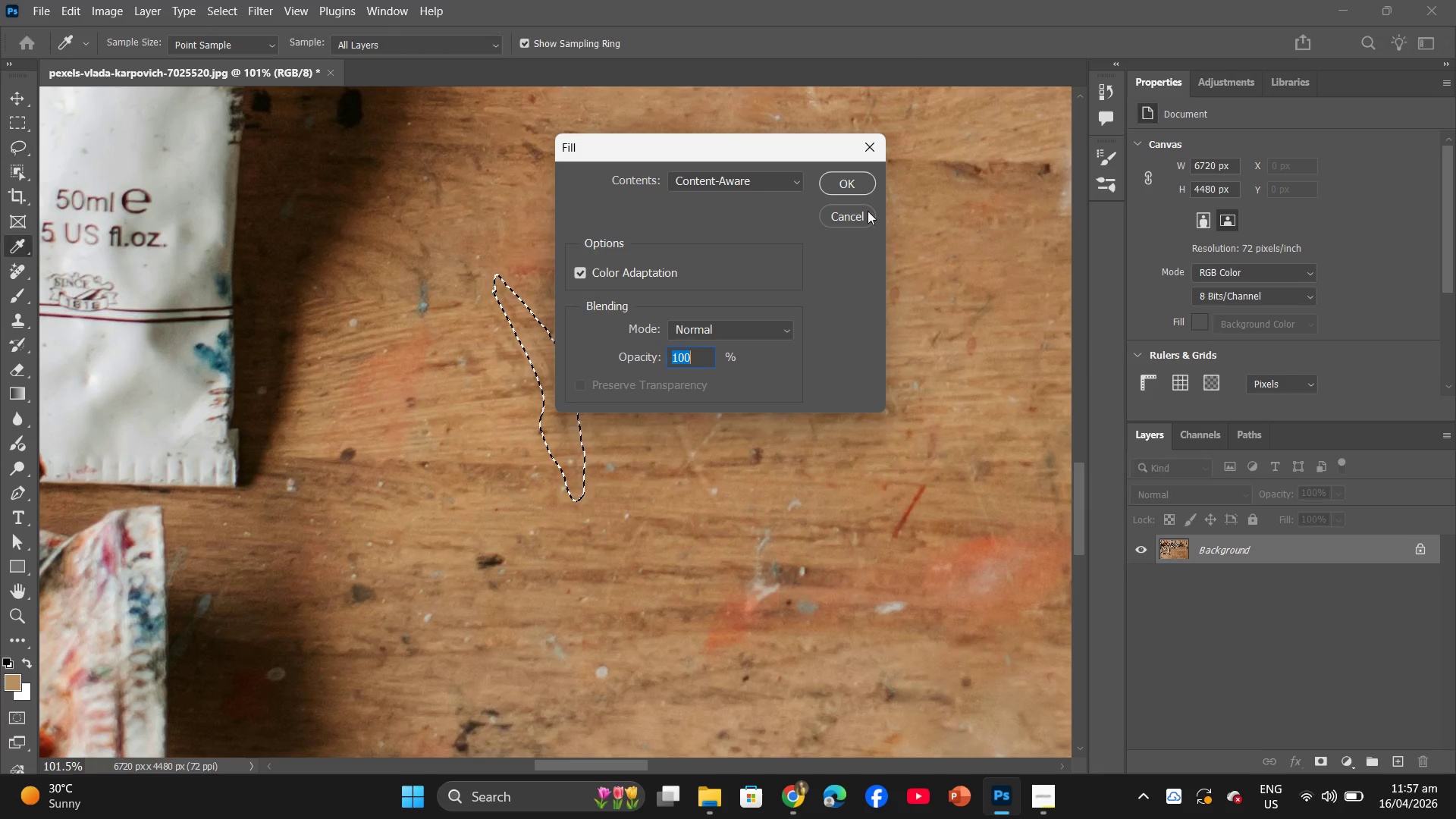 
left_click([849, 193])
 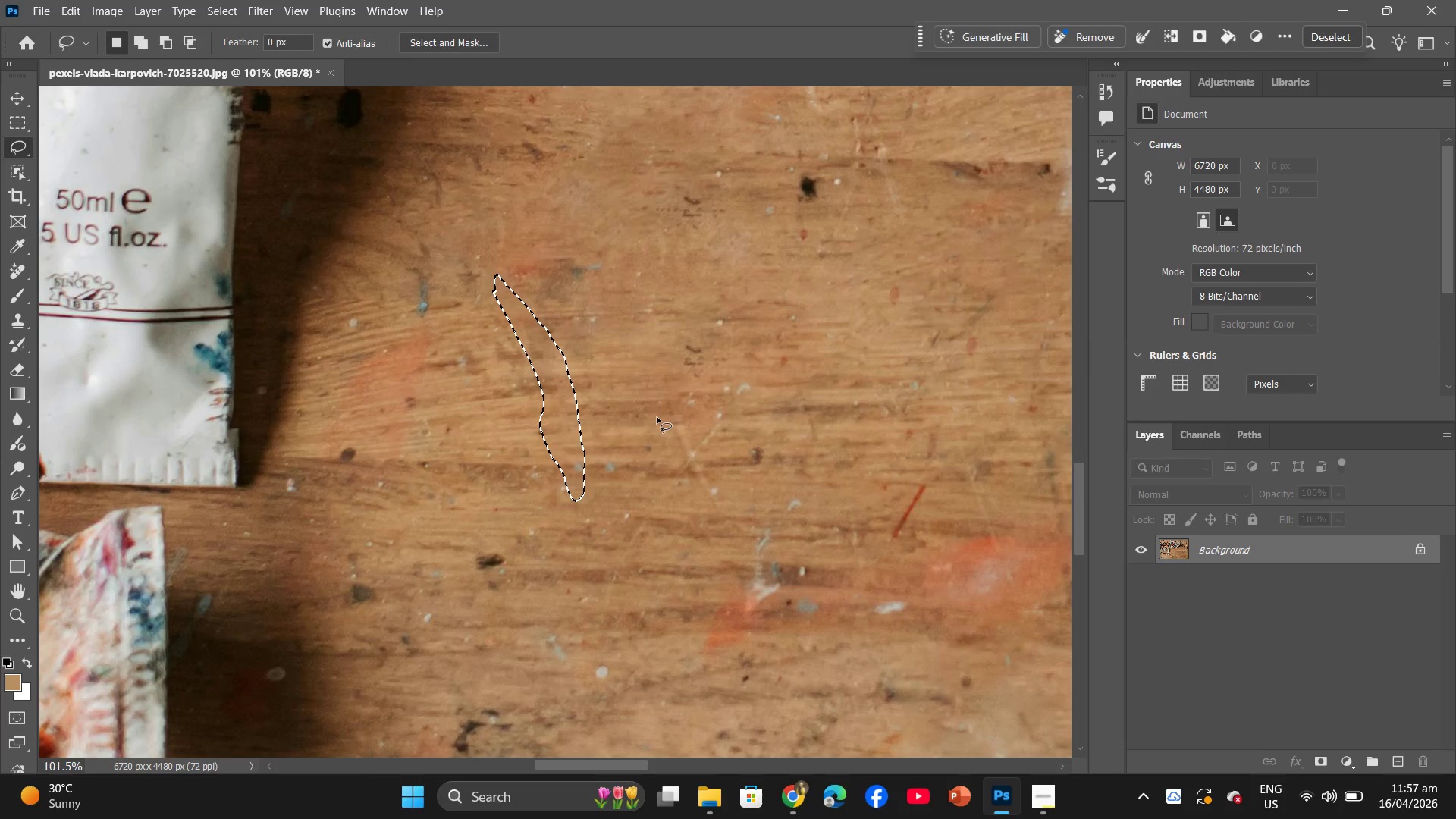 
hold_key(key=AltLeft, duration=0.77)
left_click([672, 391])
 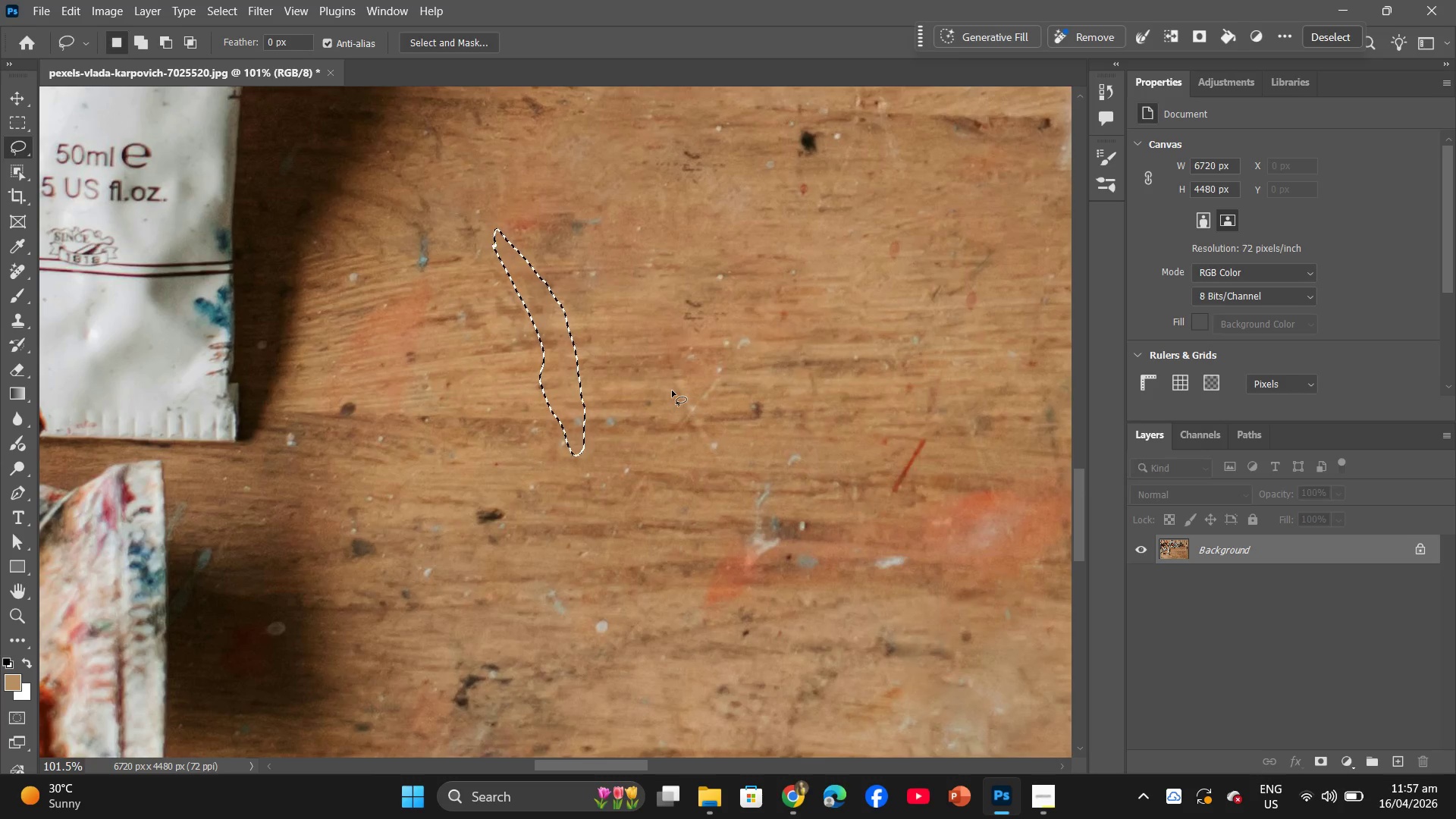 
scroll: coordinate [700, 444], scroll_direction: down, amount: 9.0
 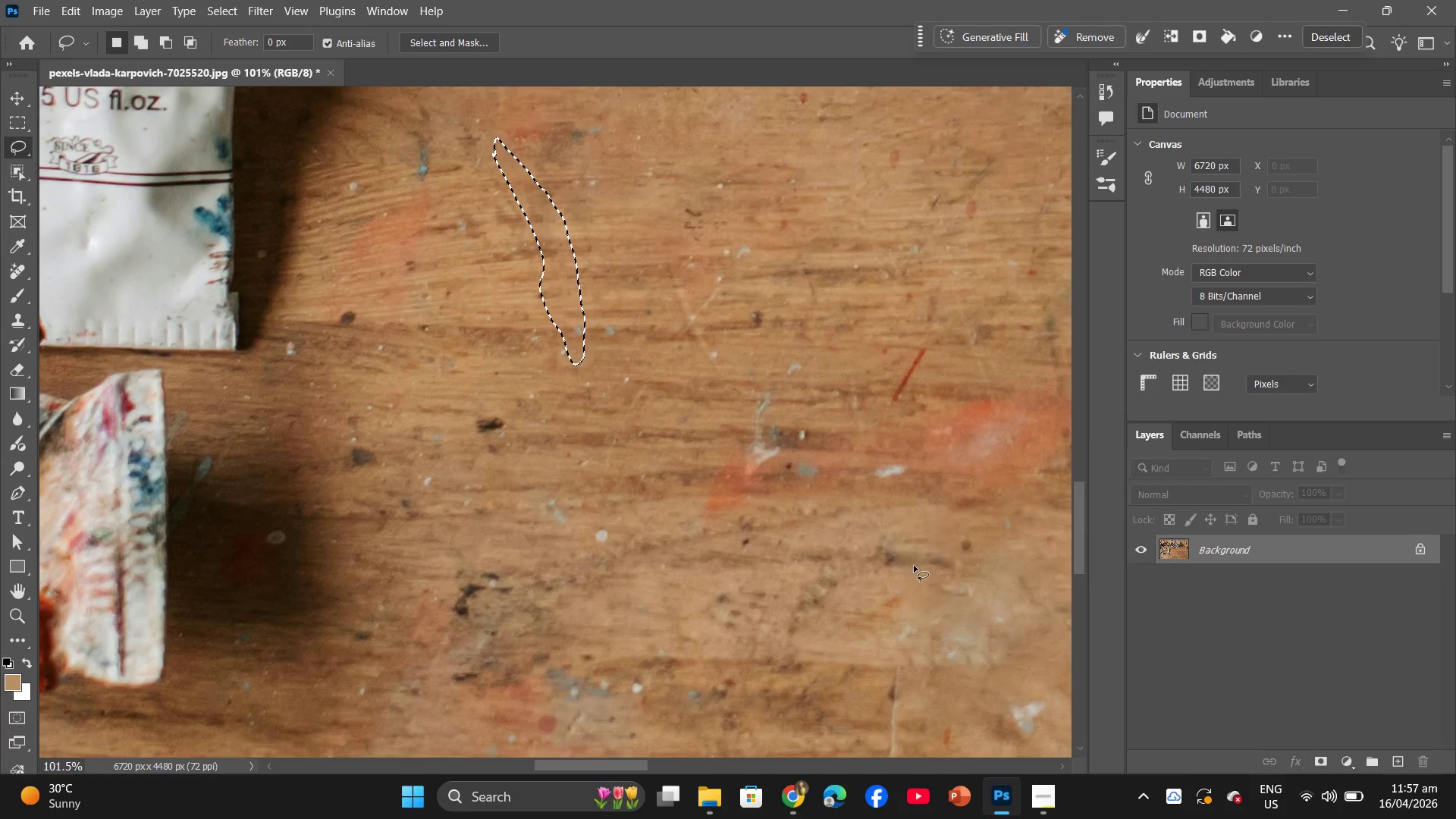 
left_click_drag(start_coordinate=[940, 580], to_coordinate=[744, 518])
 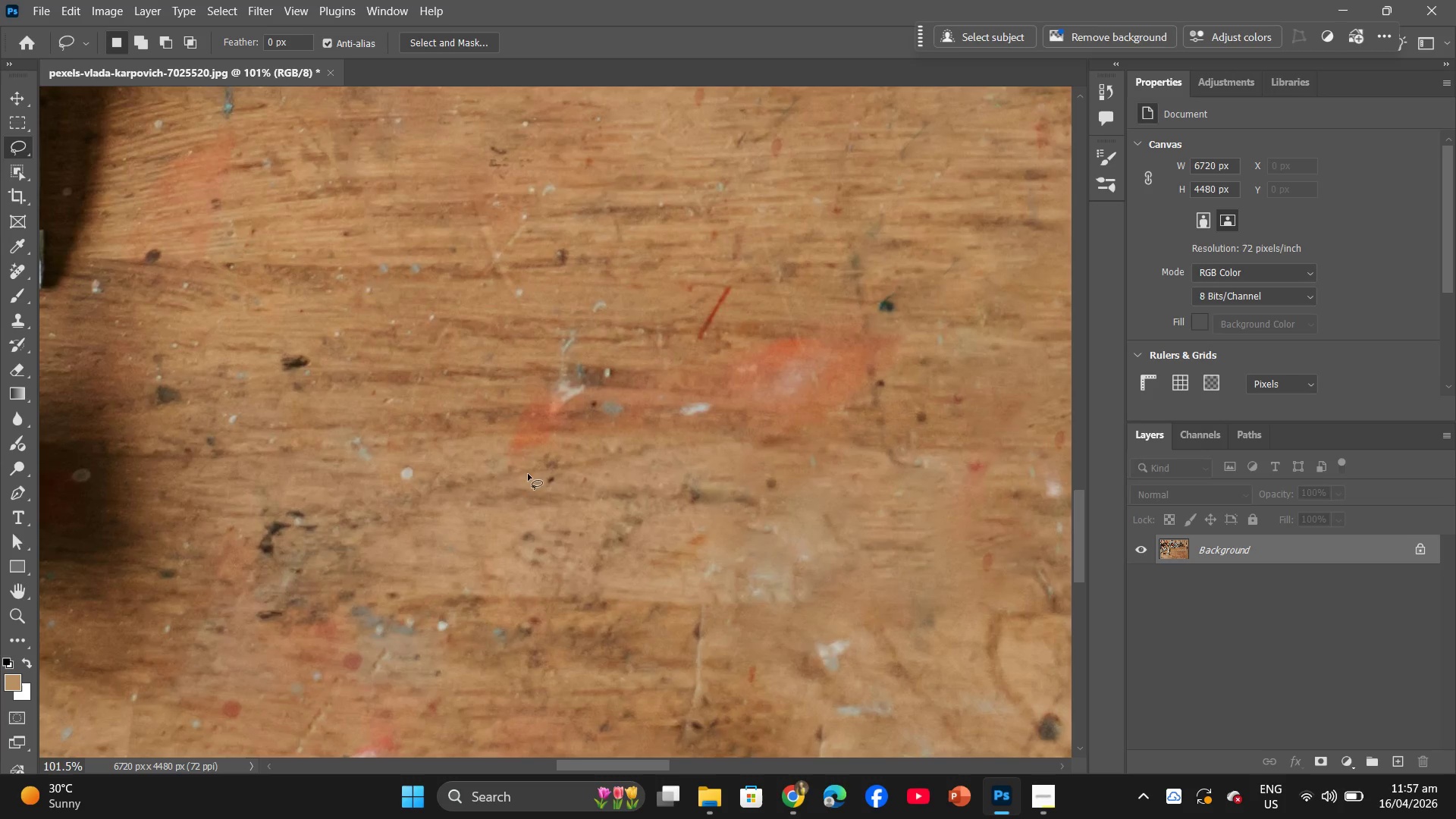 
hold_key(key=Space, duration=0.55)
 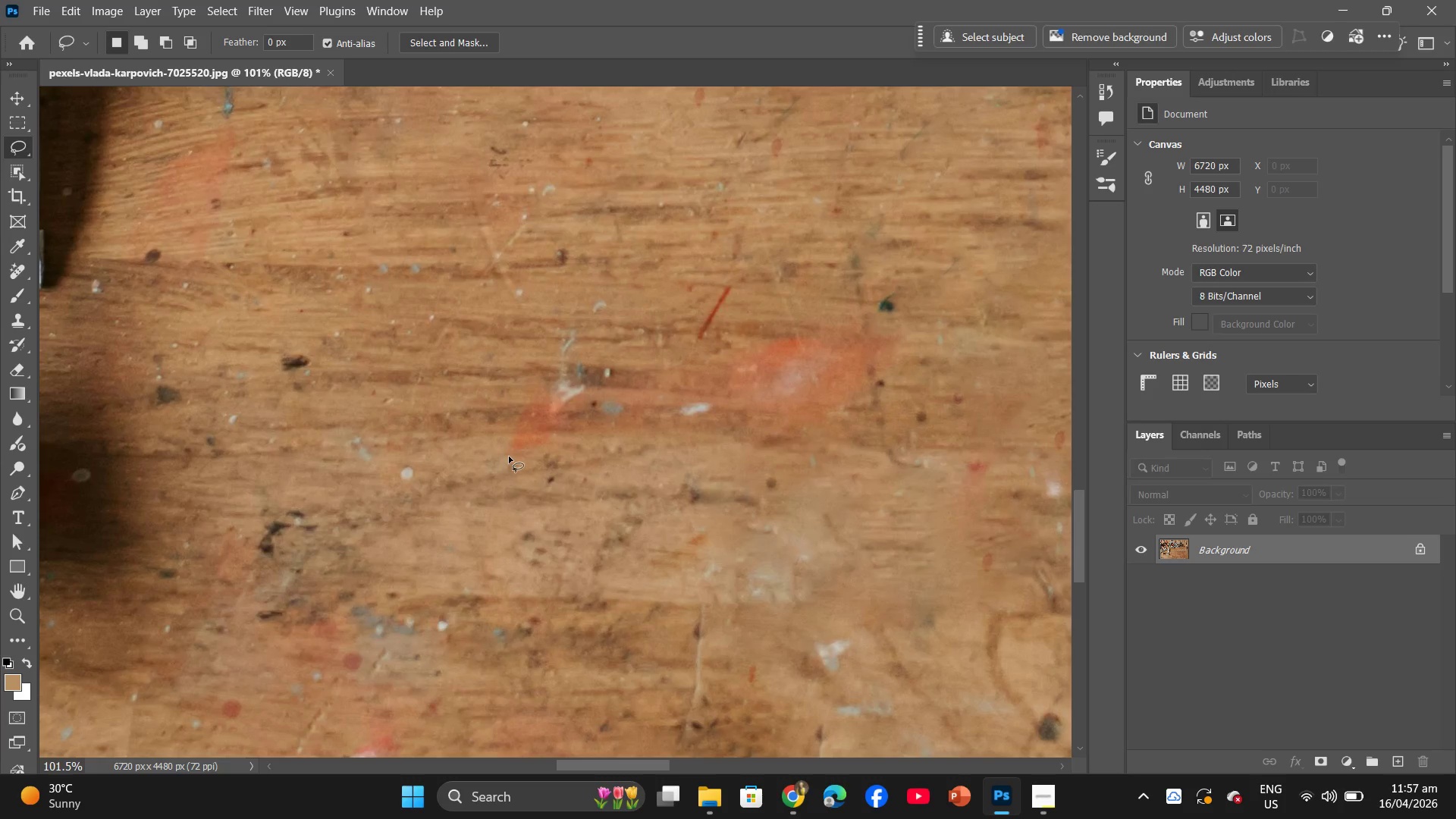 
left_click_drag(start_coordinate=[509, 457], to_coordinate=[516, 449])
 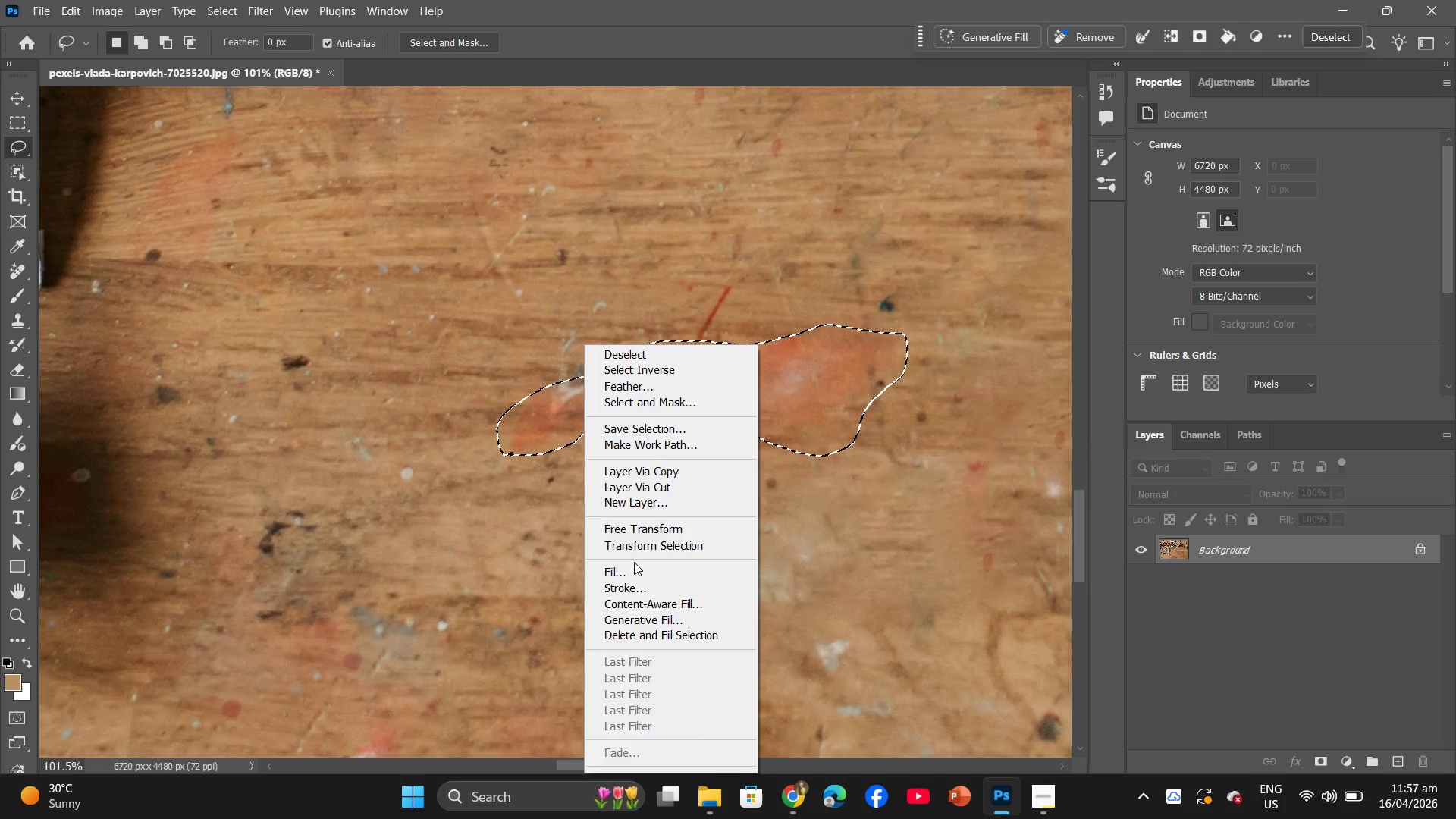 
double_click([634, 567])
 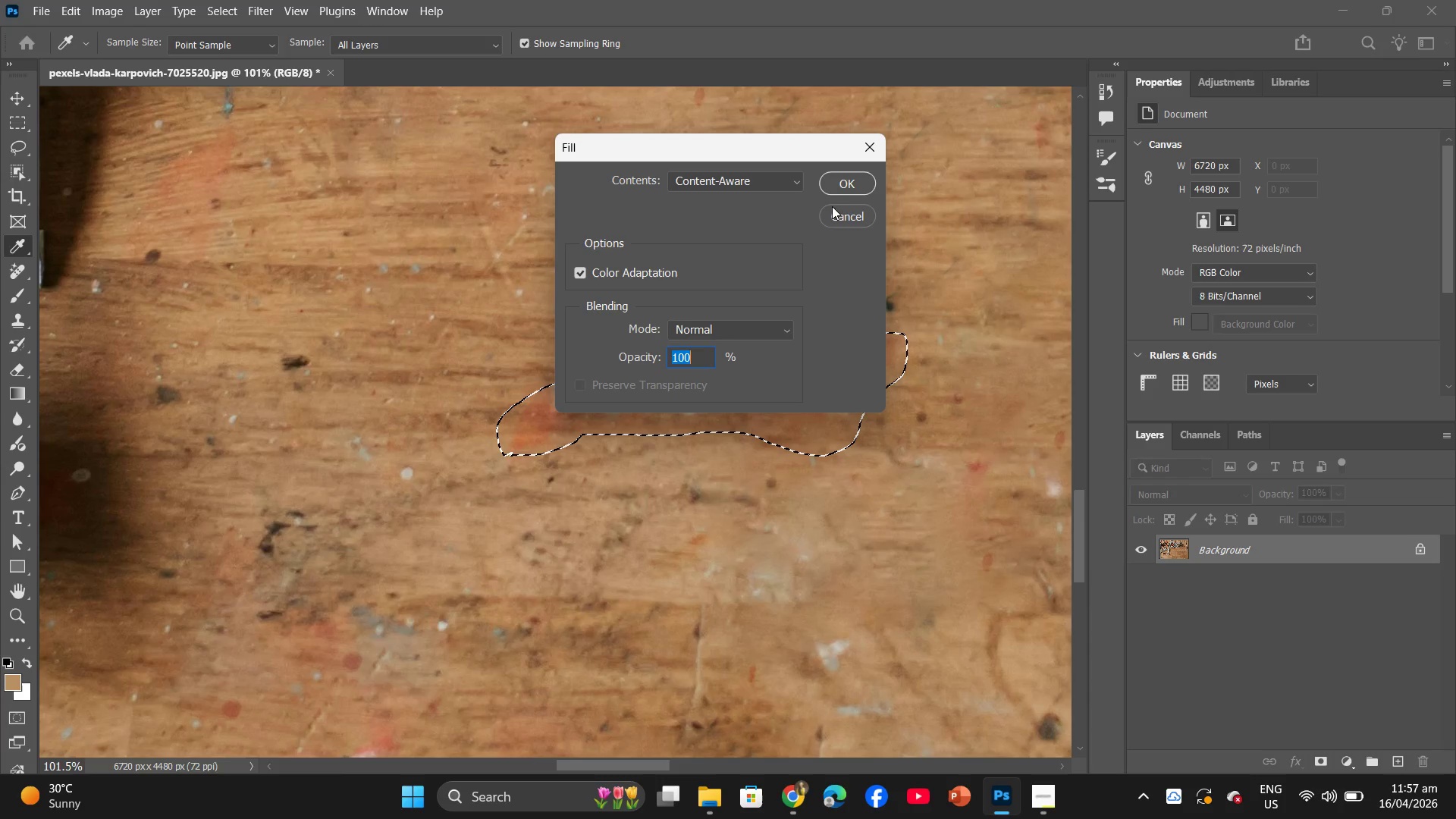 
left_click([845, 187])
 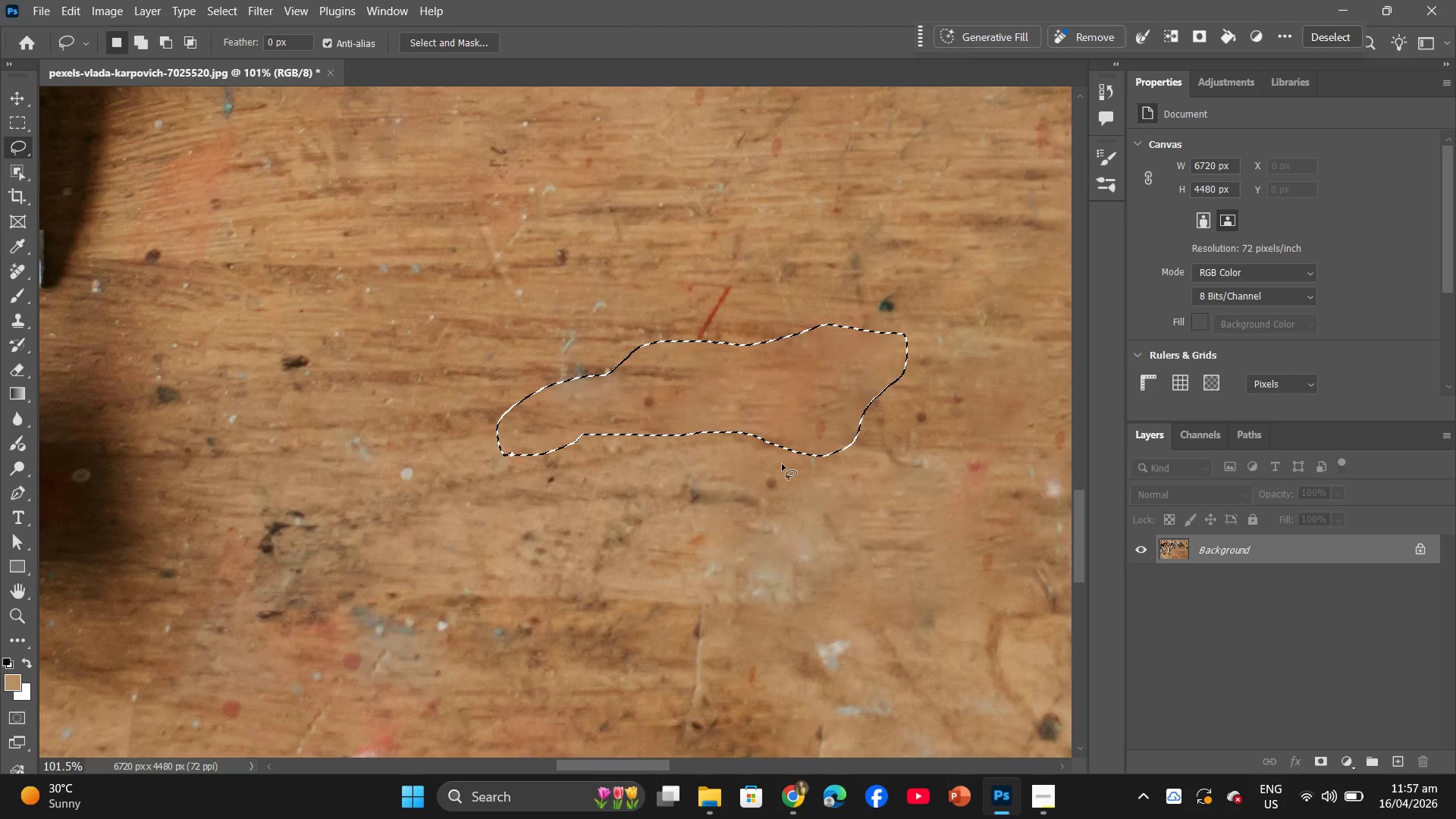 
left_click([785, 469])
 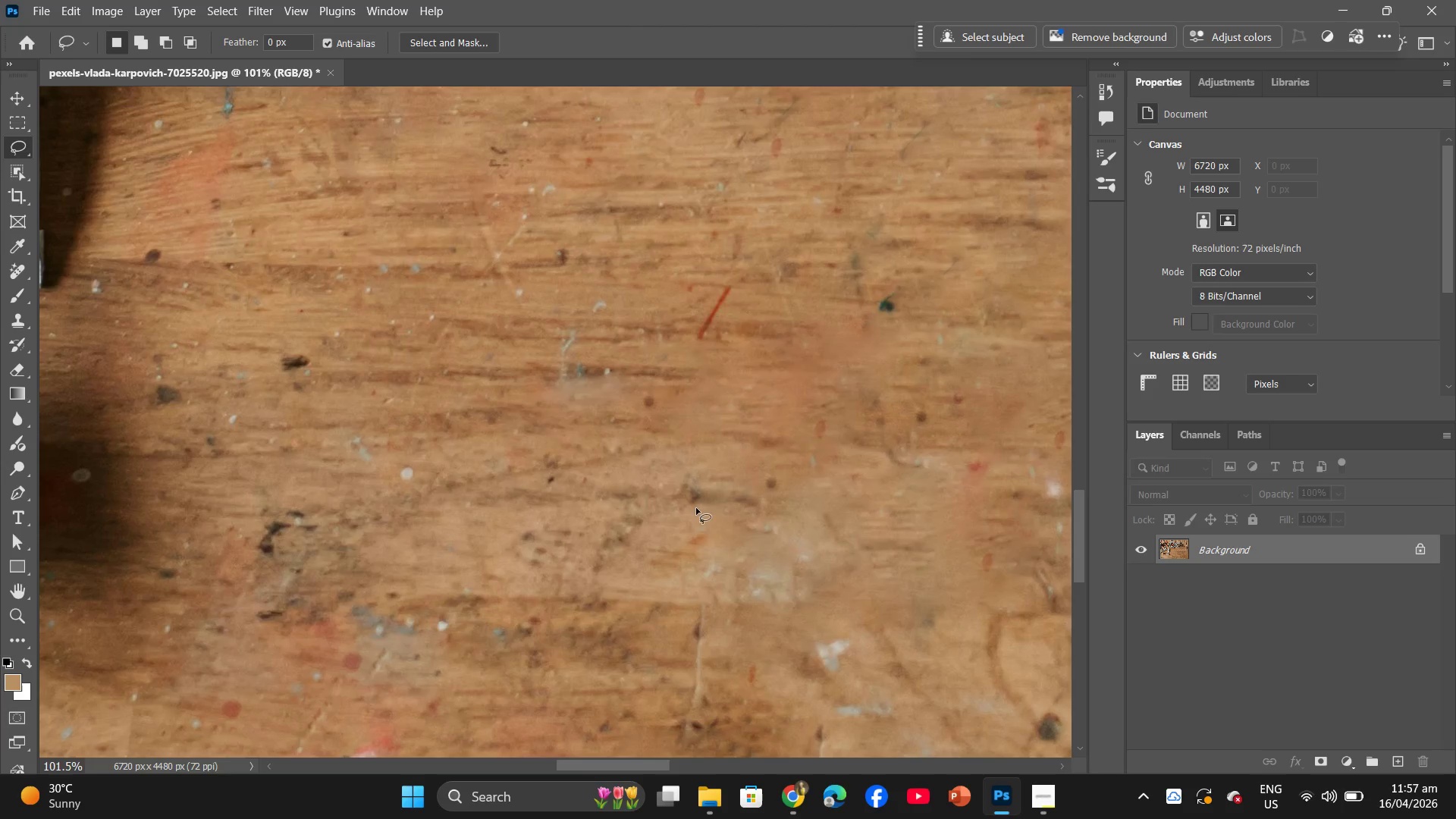 
hold_key(key=AltLeft, duration=1.02)
scroll: coordinate [841, 525], scroll_direction: down, amount: 11.0
 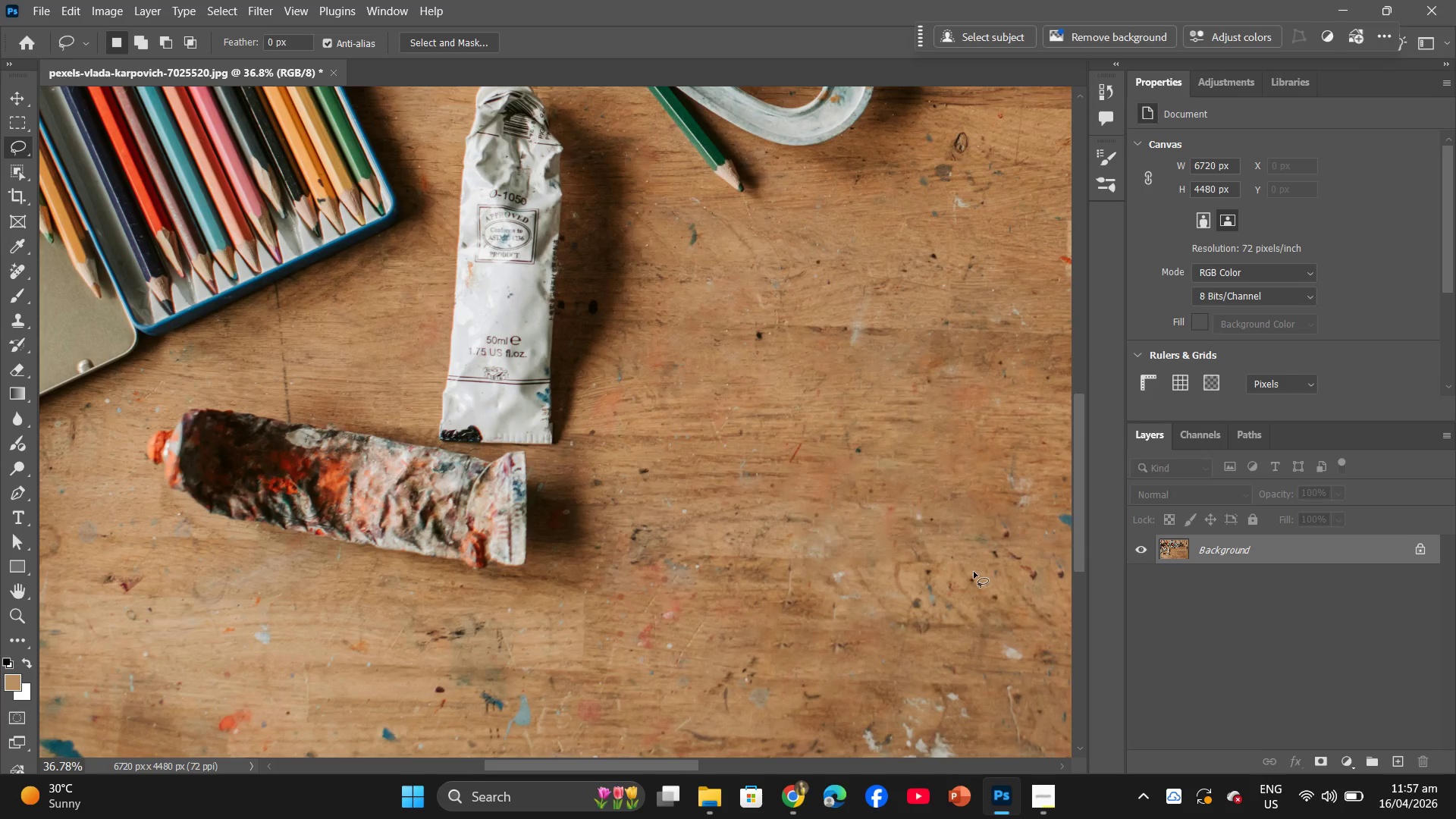 
hold_key(key=Space, duration=0.62)
 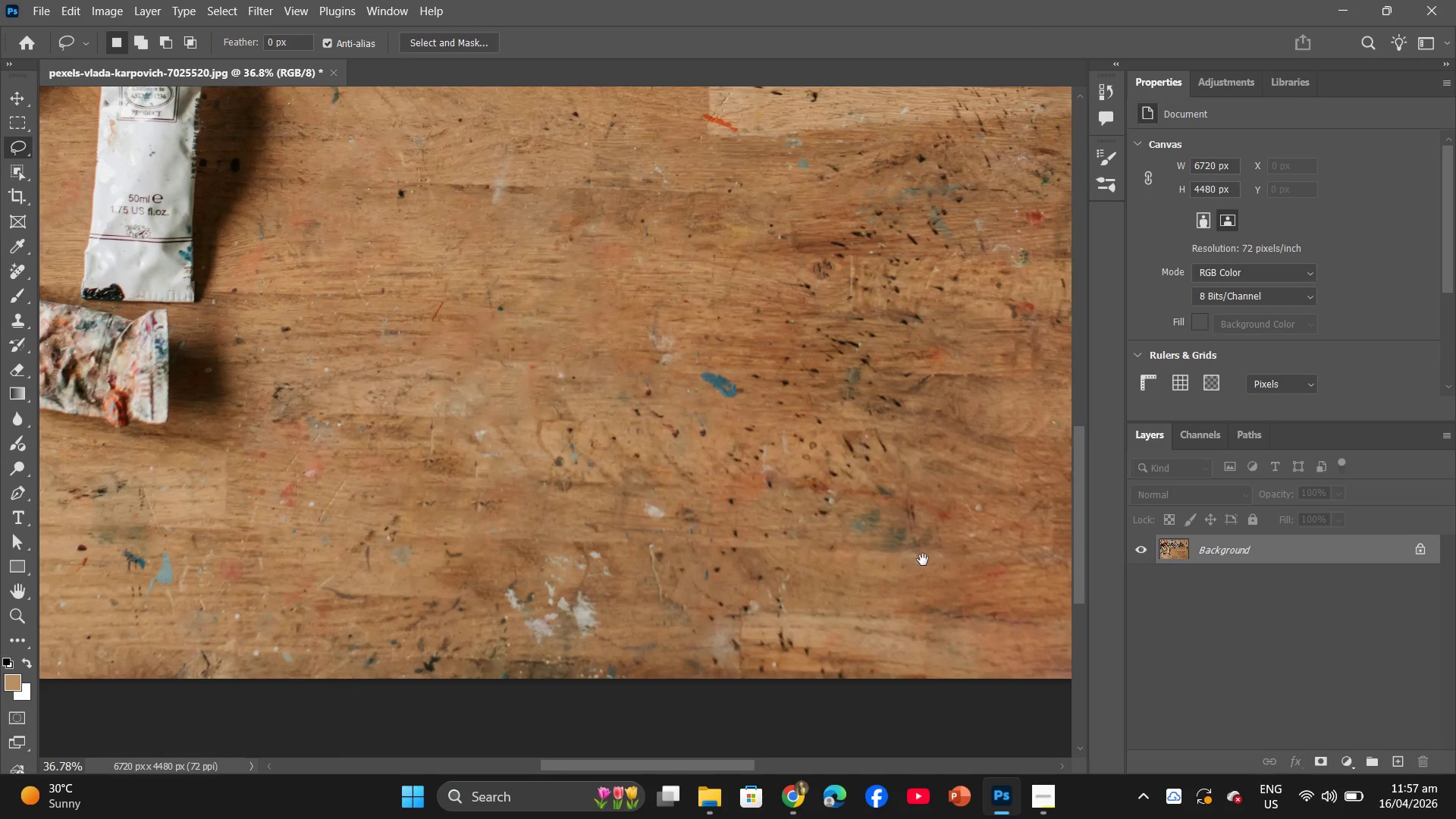 
left_click_drag(start_coordinate=[974, 573], to_coordinate=[704, 453])
 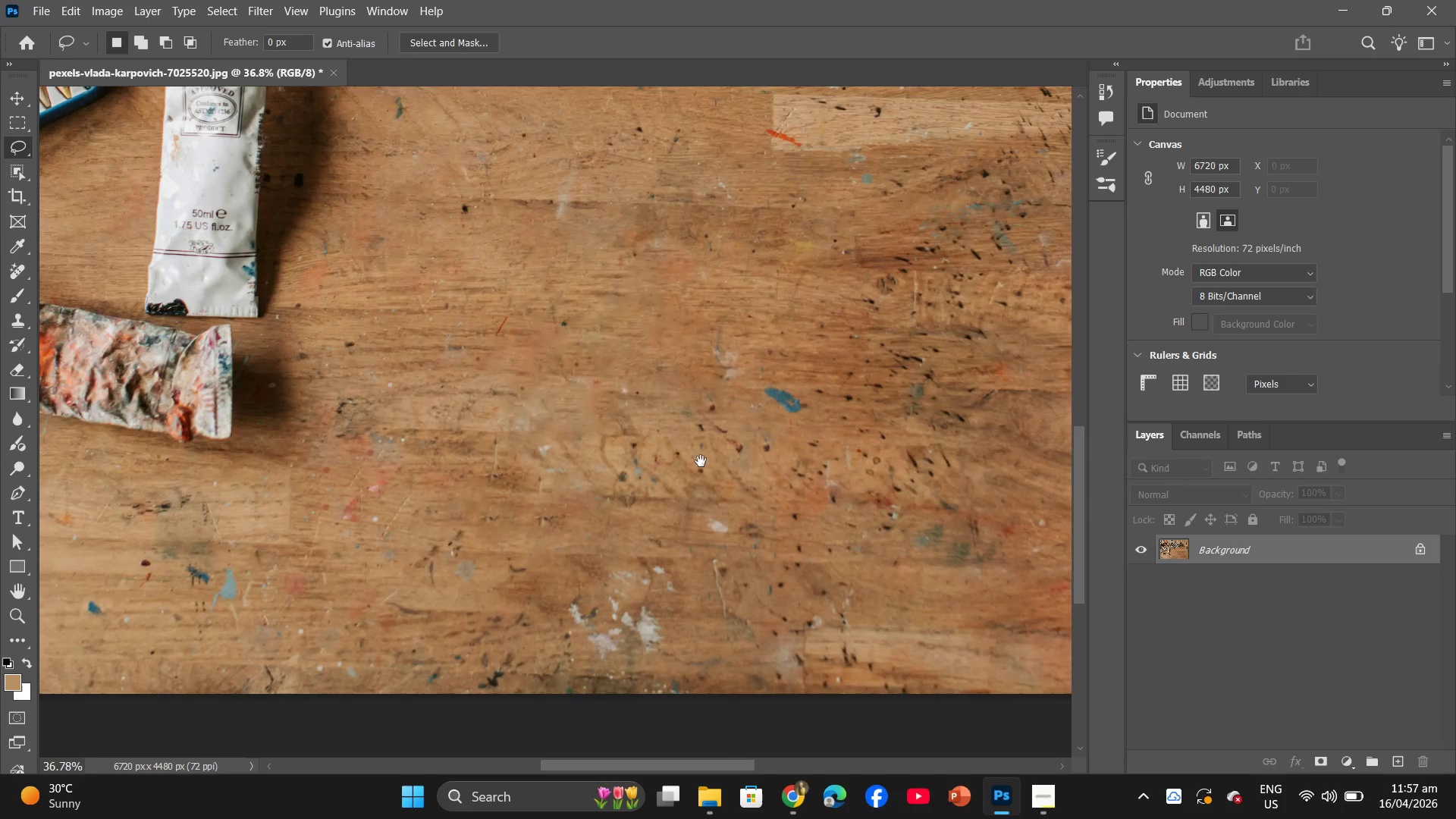 
hold_key(key=Space, duration=2.02)
 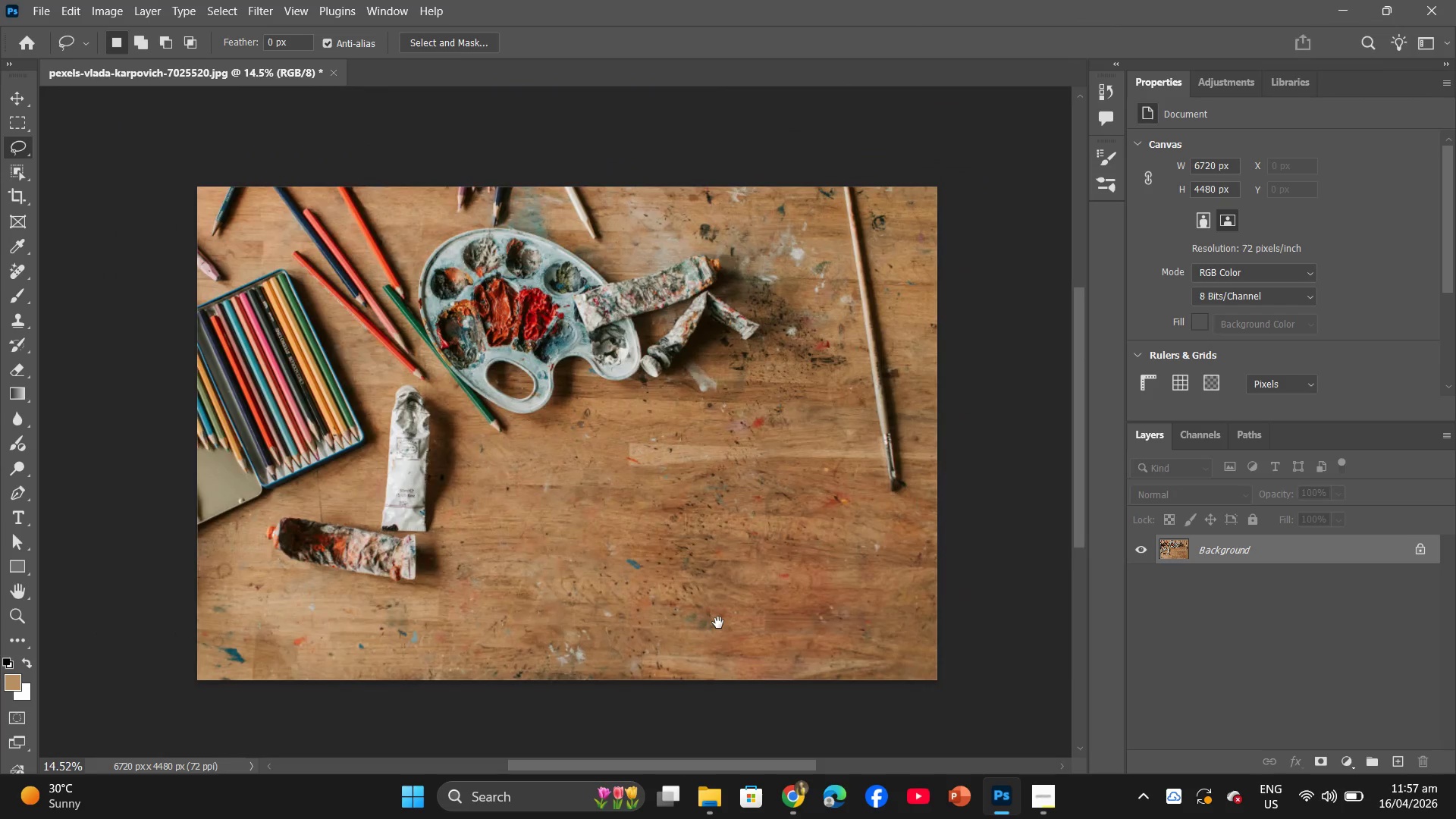 
hold_key(key=AltLeft, duration=0.8)
 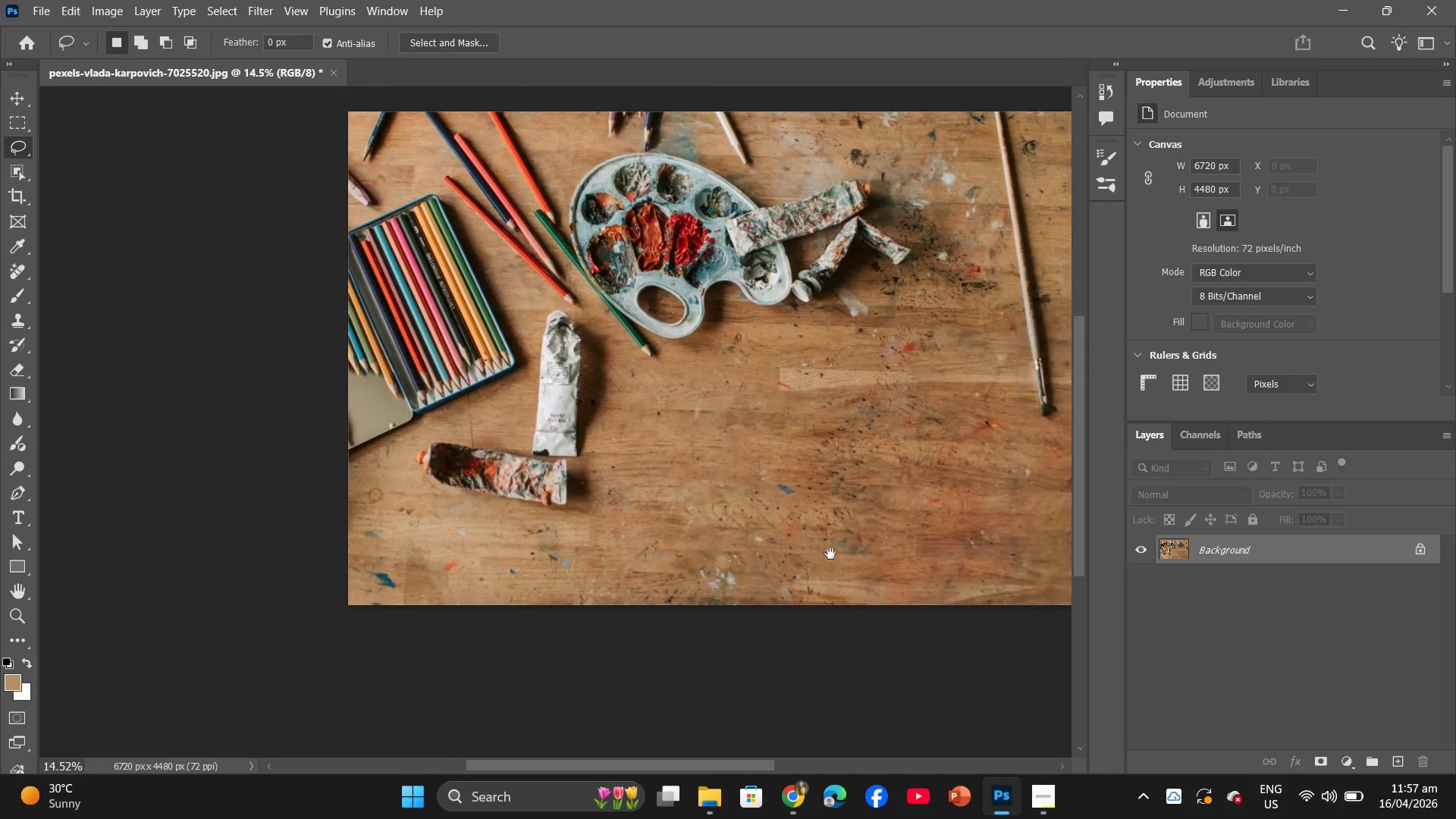 
left_click_drag(start_coordinate=[923, 545], to_coordinate=[718, 623])
 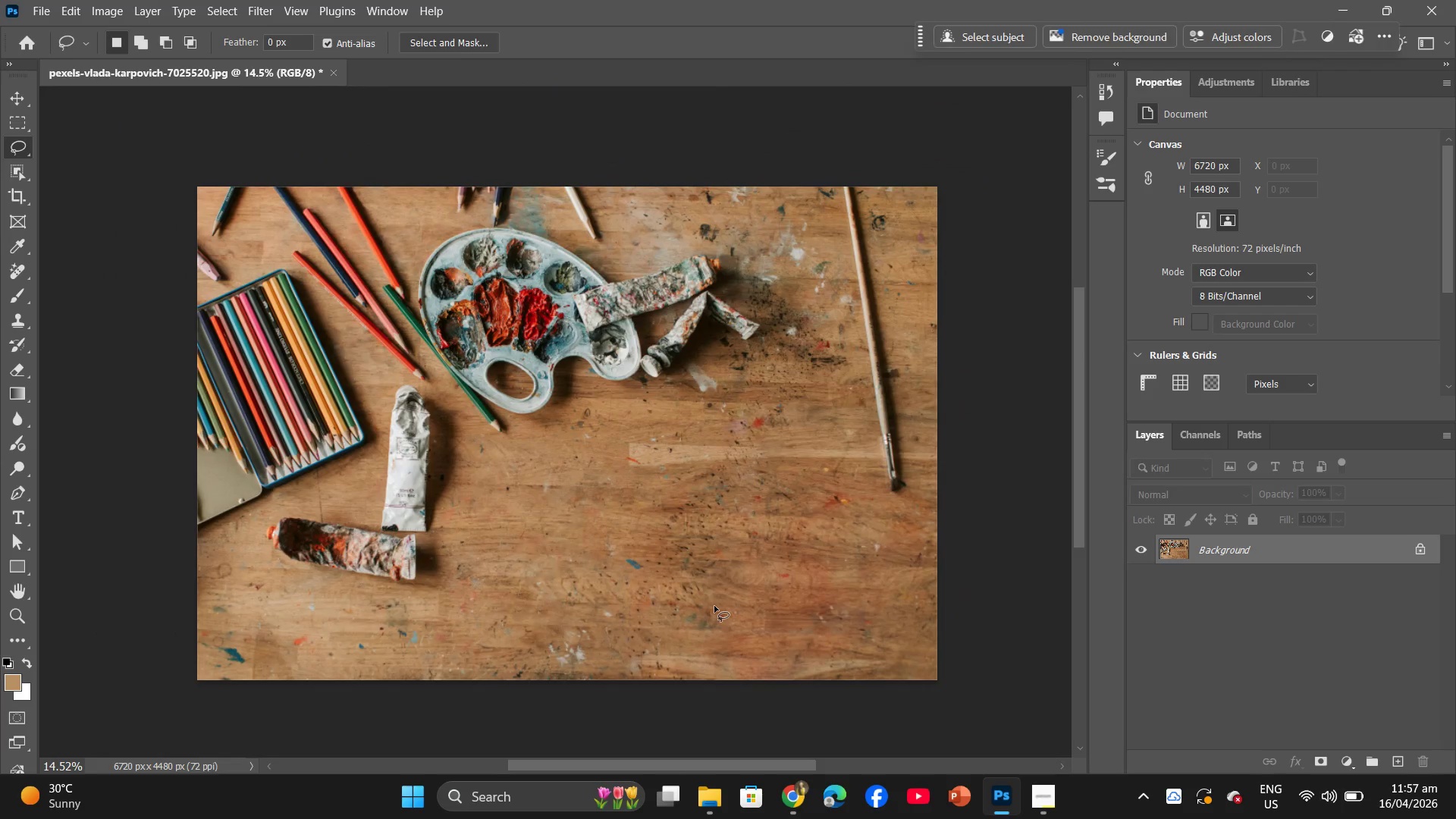 
scroll: coordinate [915, 551], scroll_direction: down, amount: 10.0
 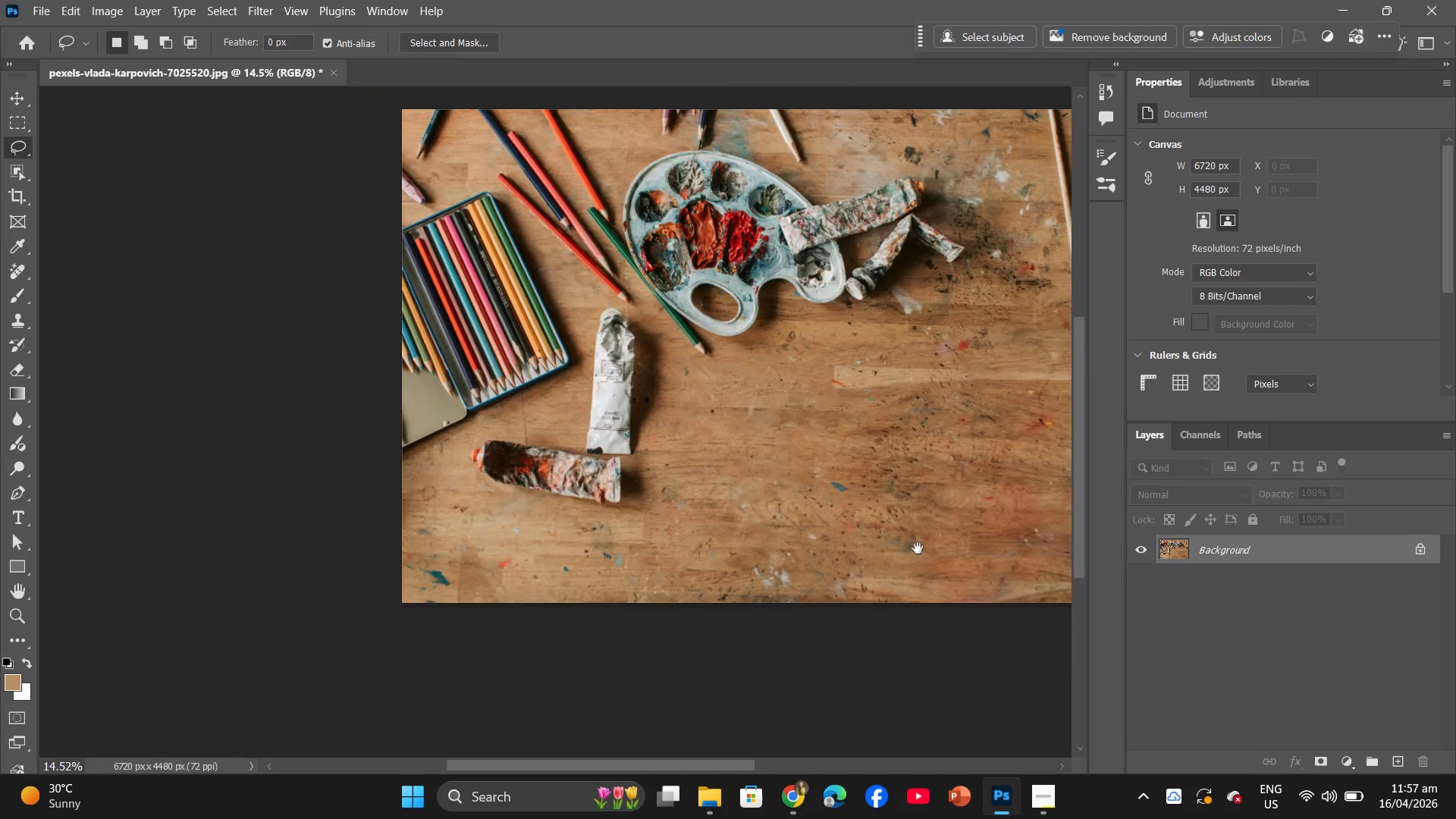 
hold_key(key=Space, duration=1.05)
 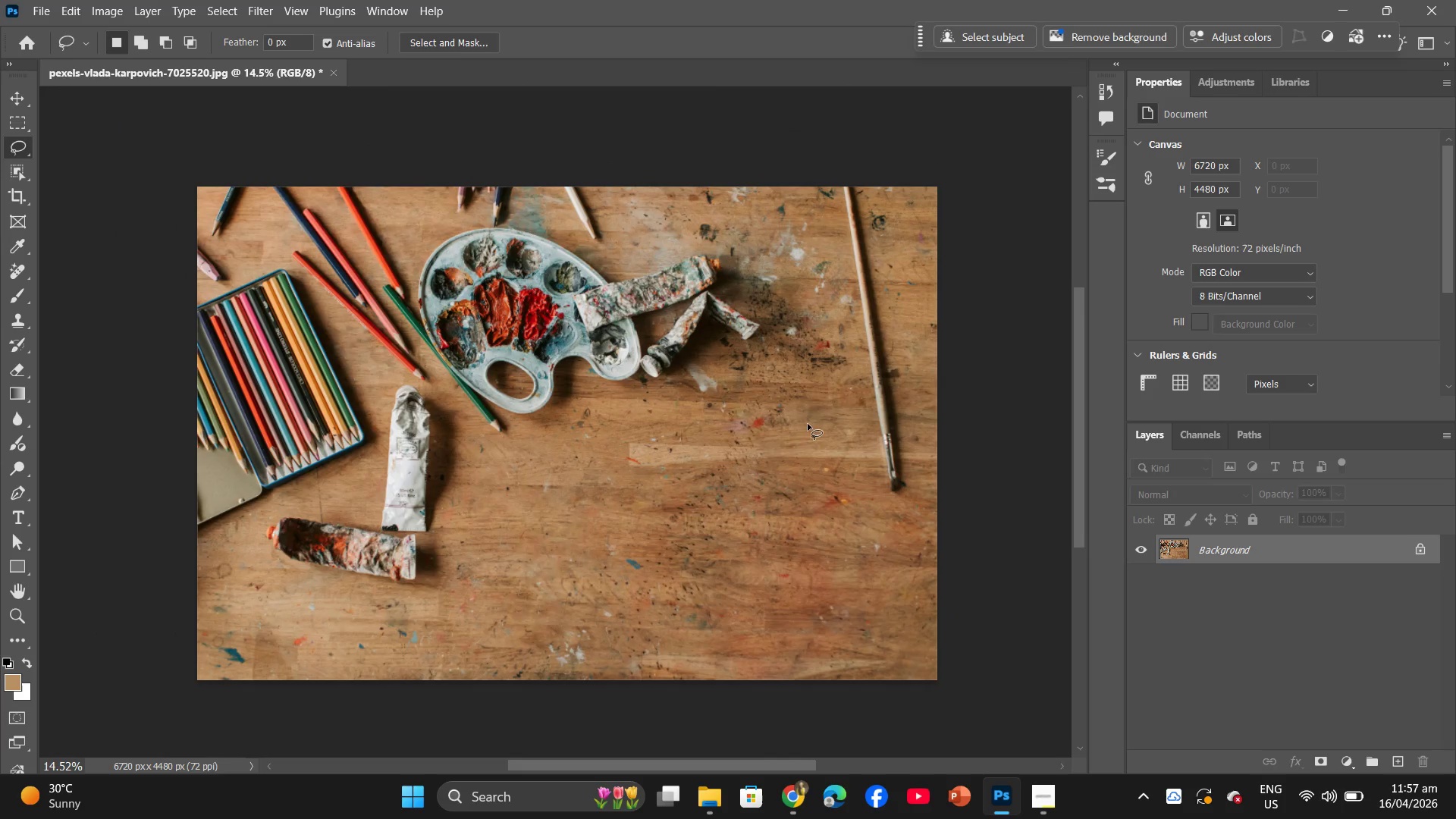 
key(X)
 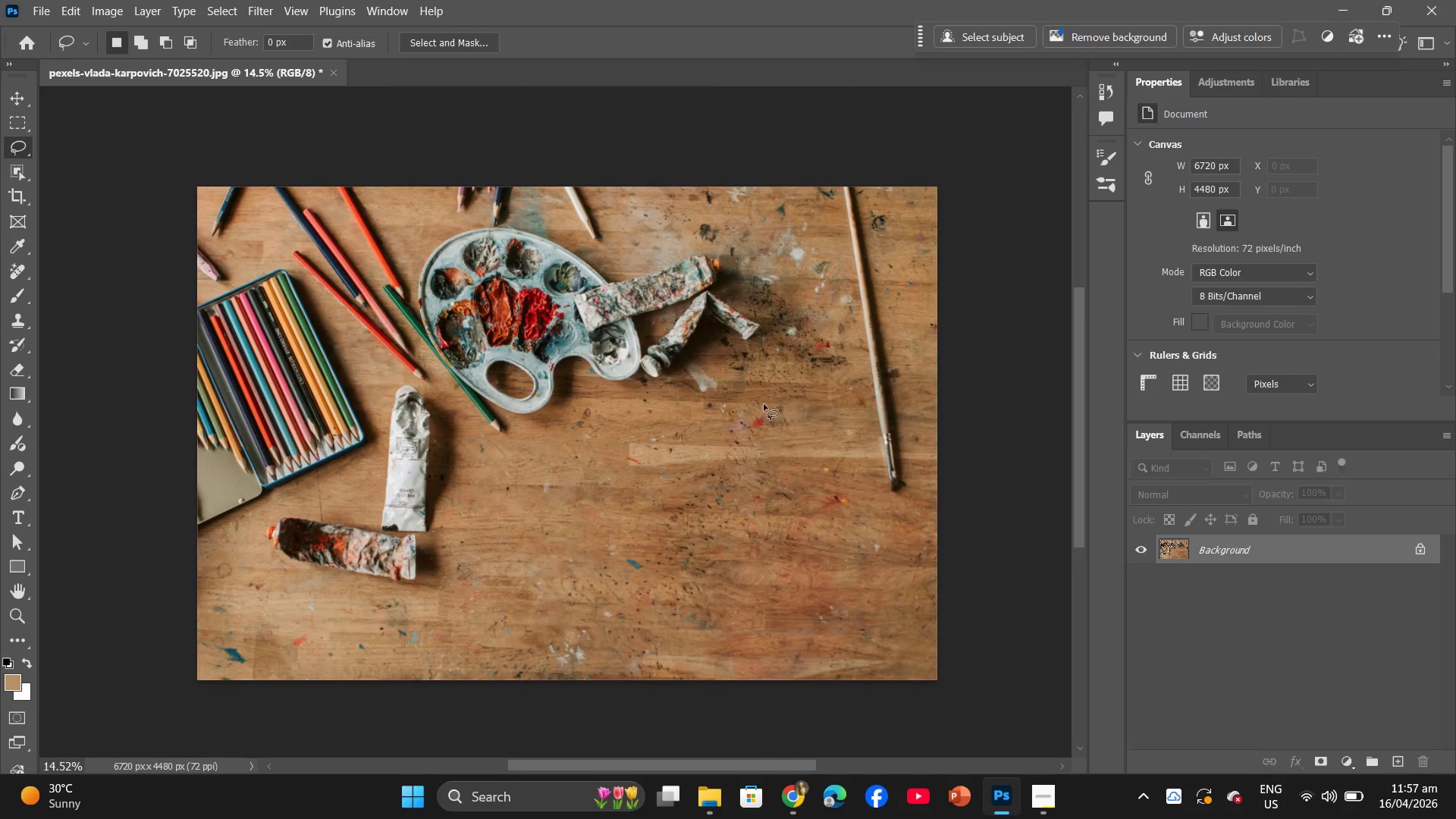 
scroll: coordinate [766, 408], scroll_direction: up, amount: 2.0
 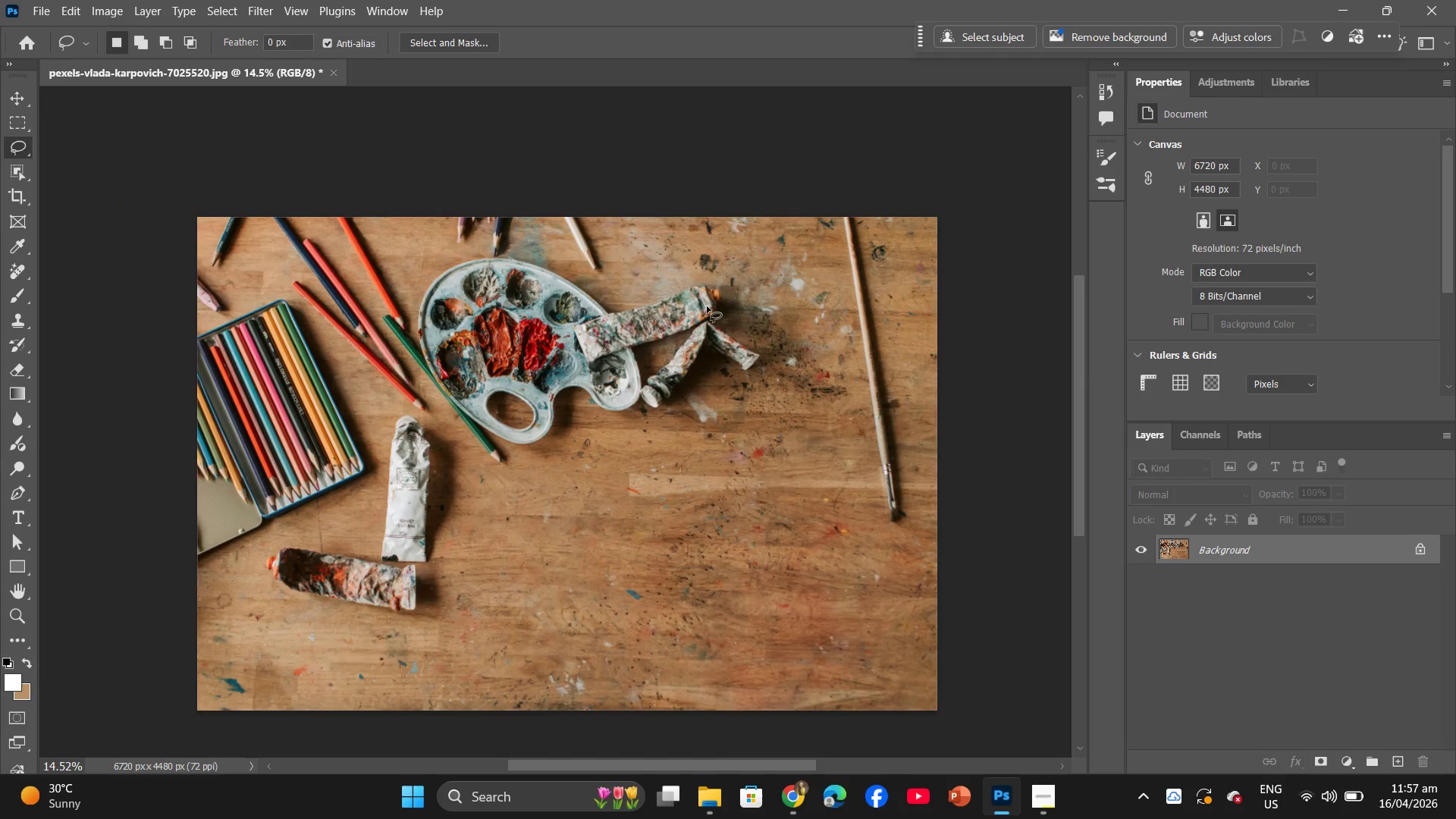 
hold_key(key=AltLeft, duration=2.05)
scroll: coordinate [682, 535], scroll_direction: up, amount: 20.0
 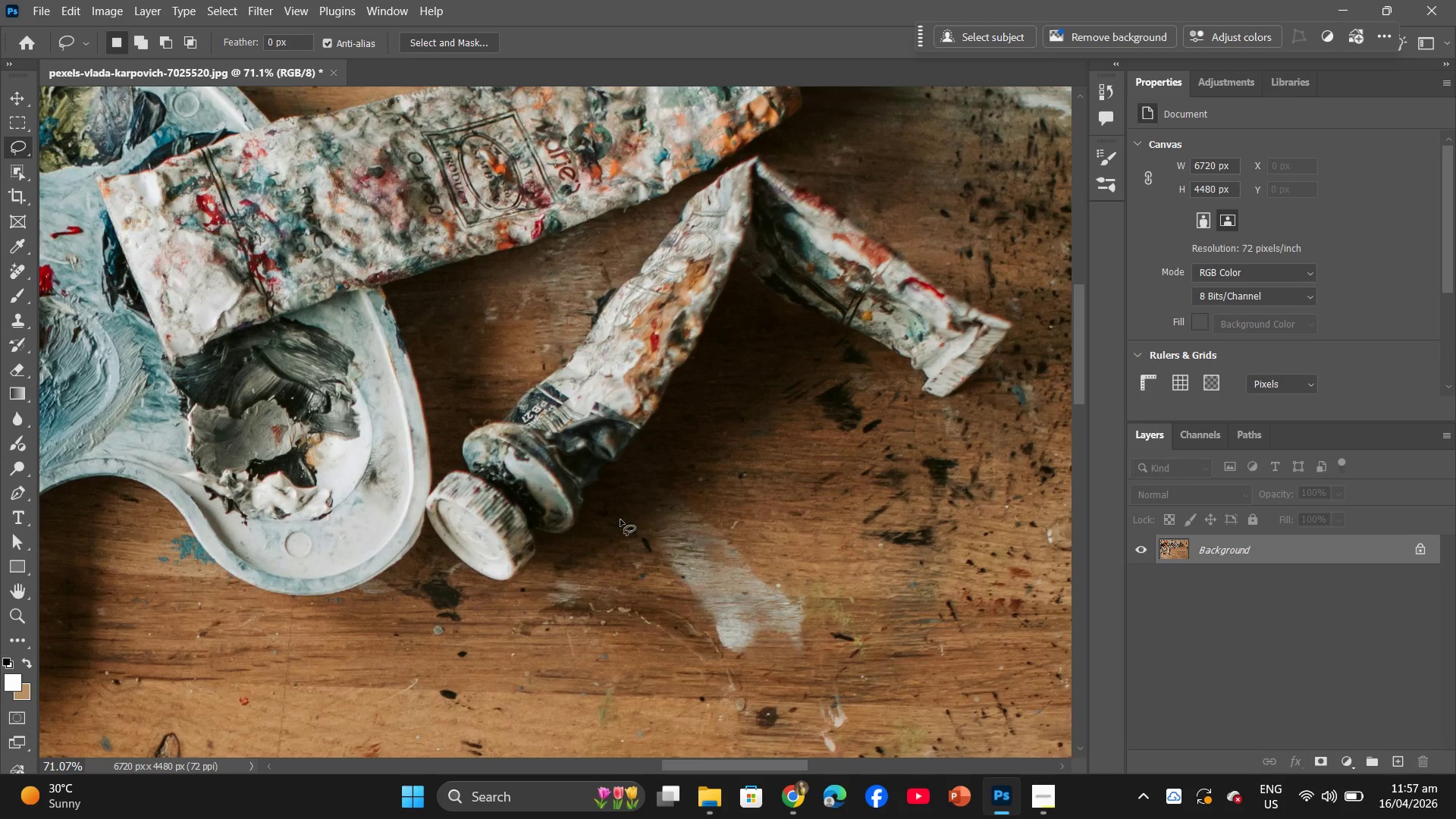 
left_click_drag(start_coordinate=[626, 513], to_coordinate=[675, 493])
 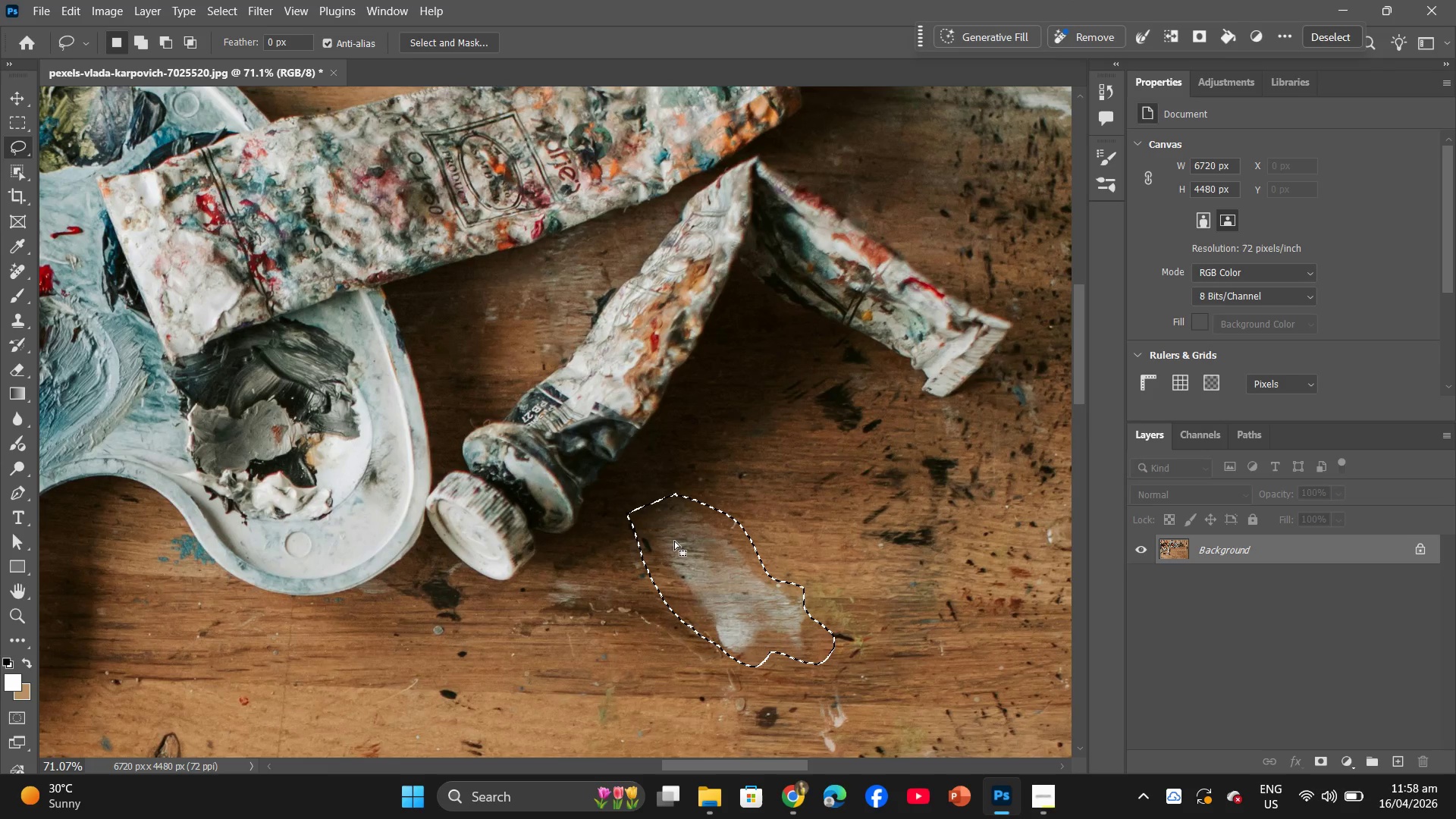 
right_click([674, 541])
 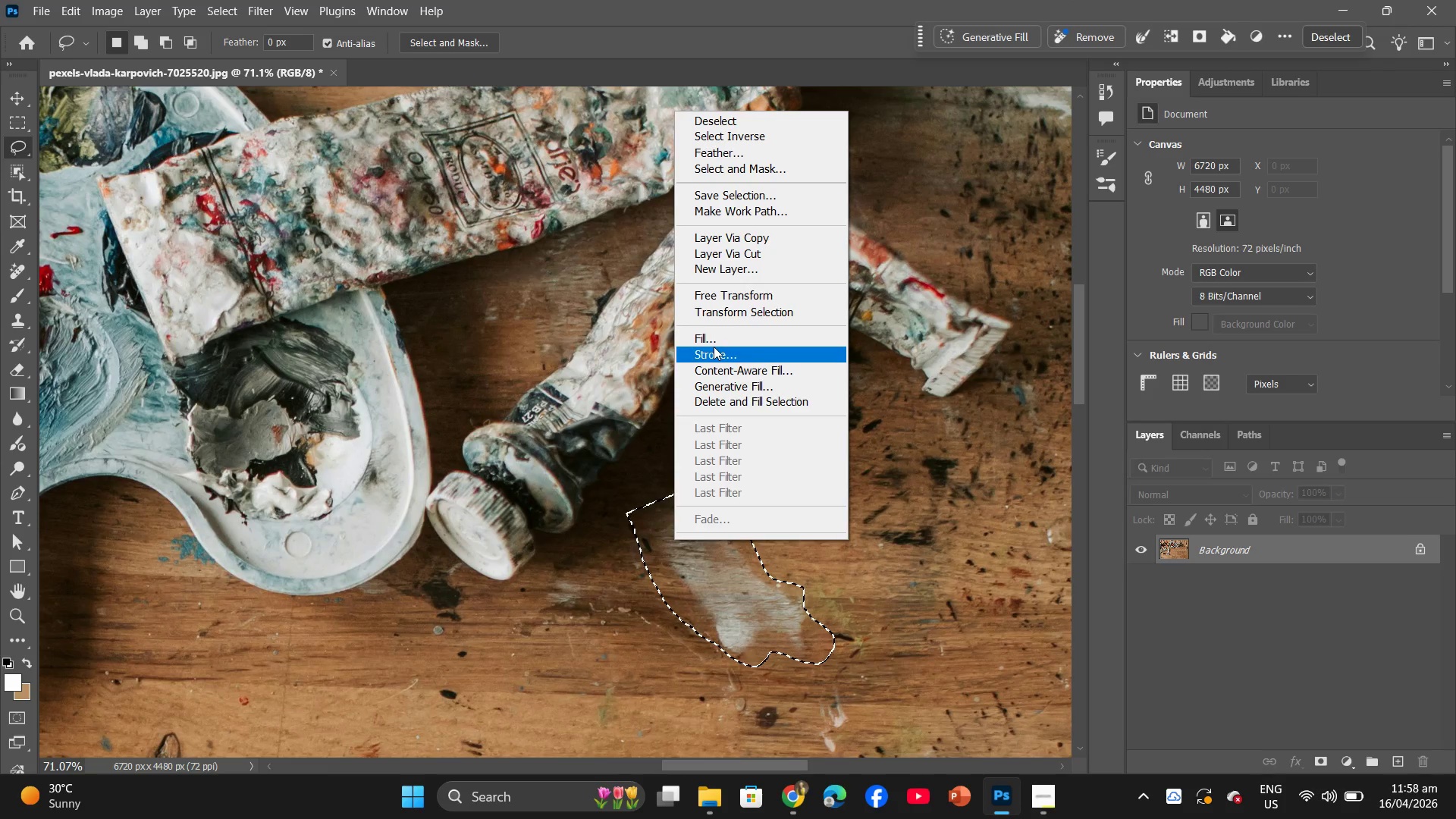 
left_click([717, 334])
 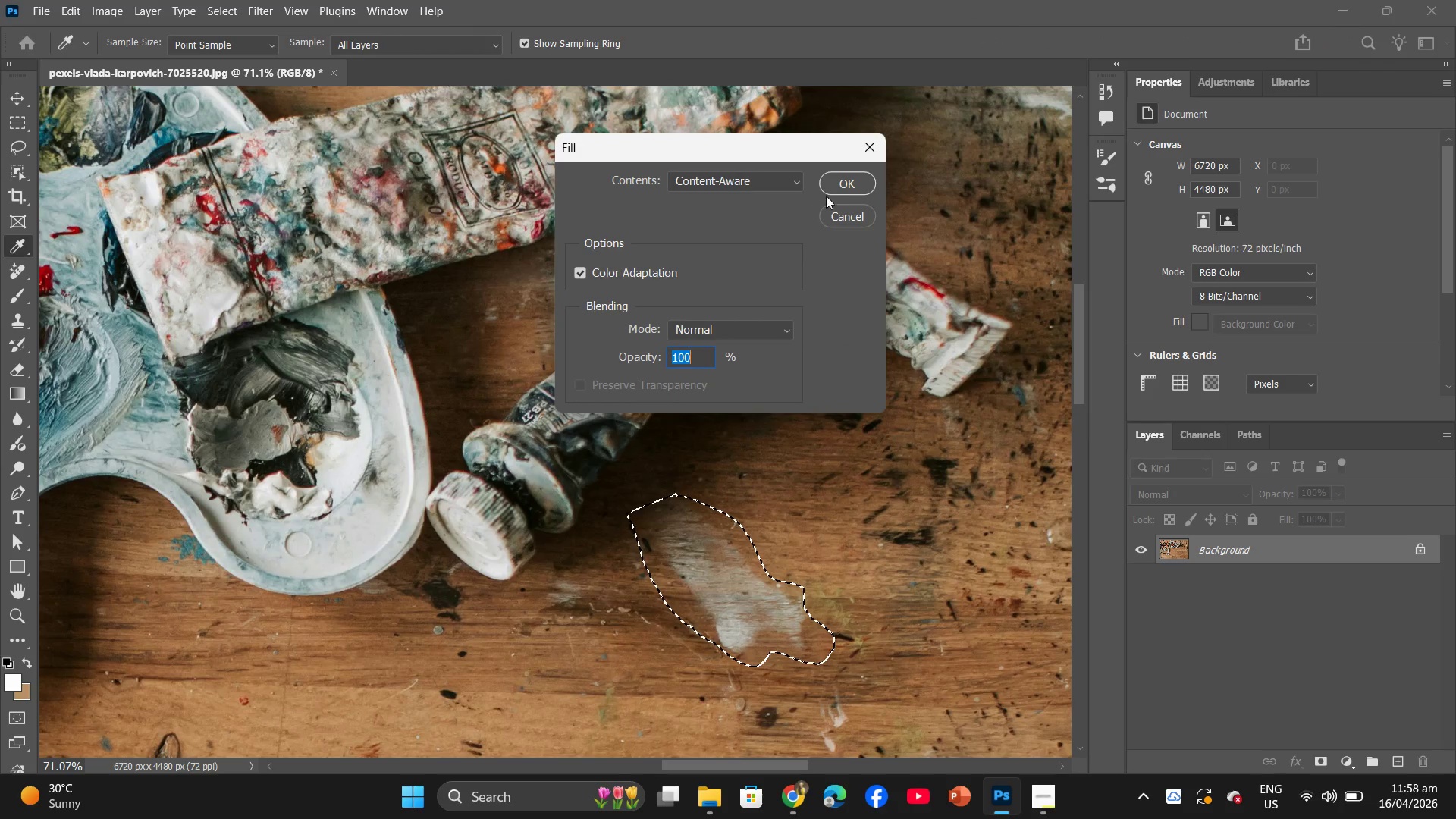 
left_click([842, 187])
 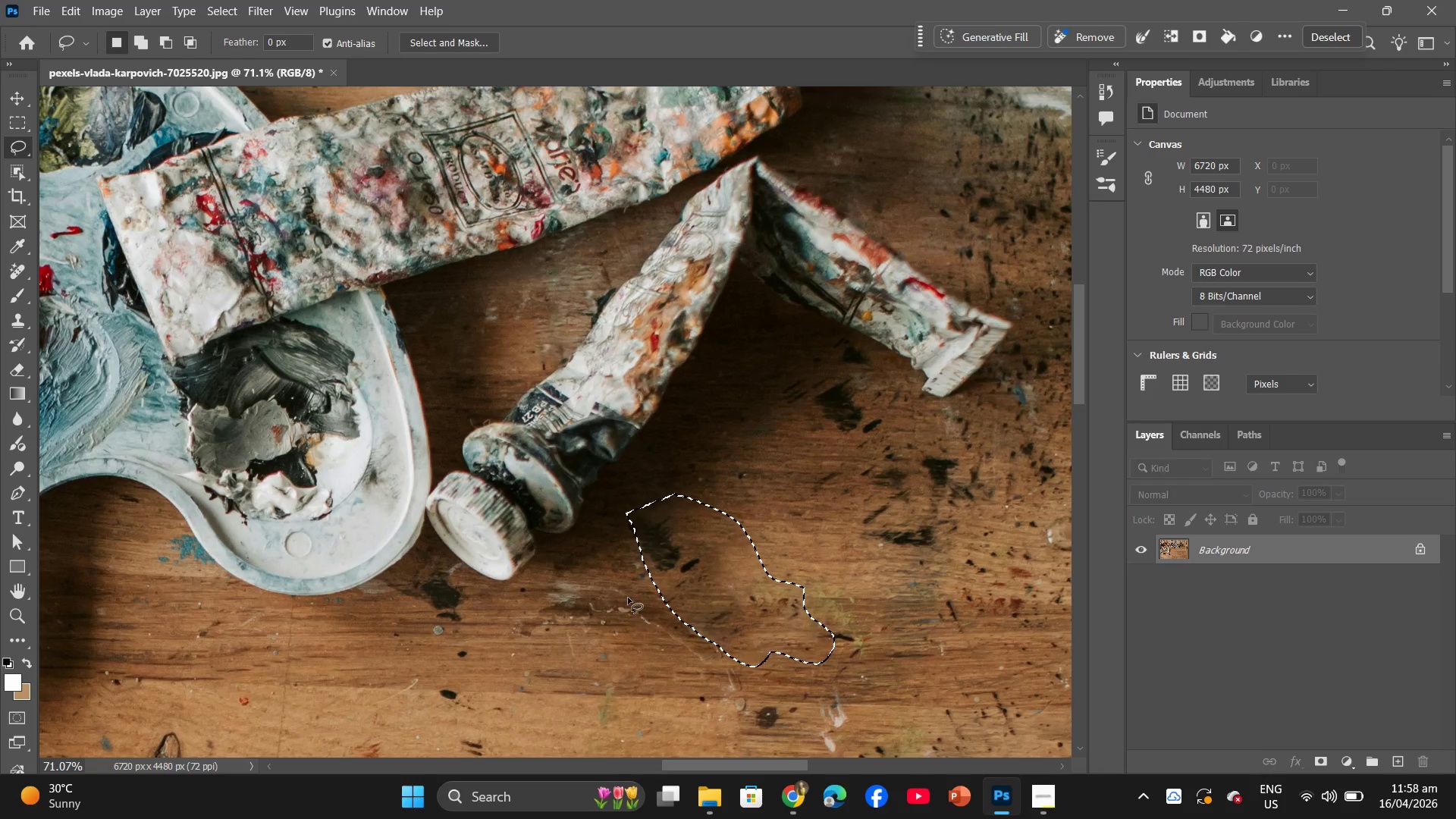 
left_click([627, 581])
 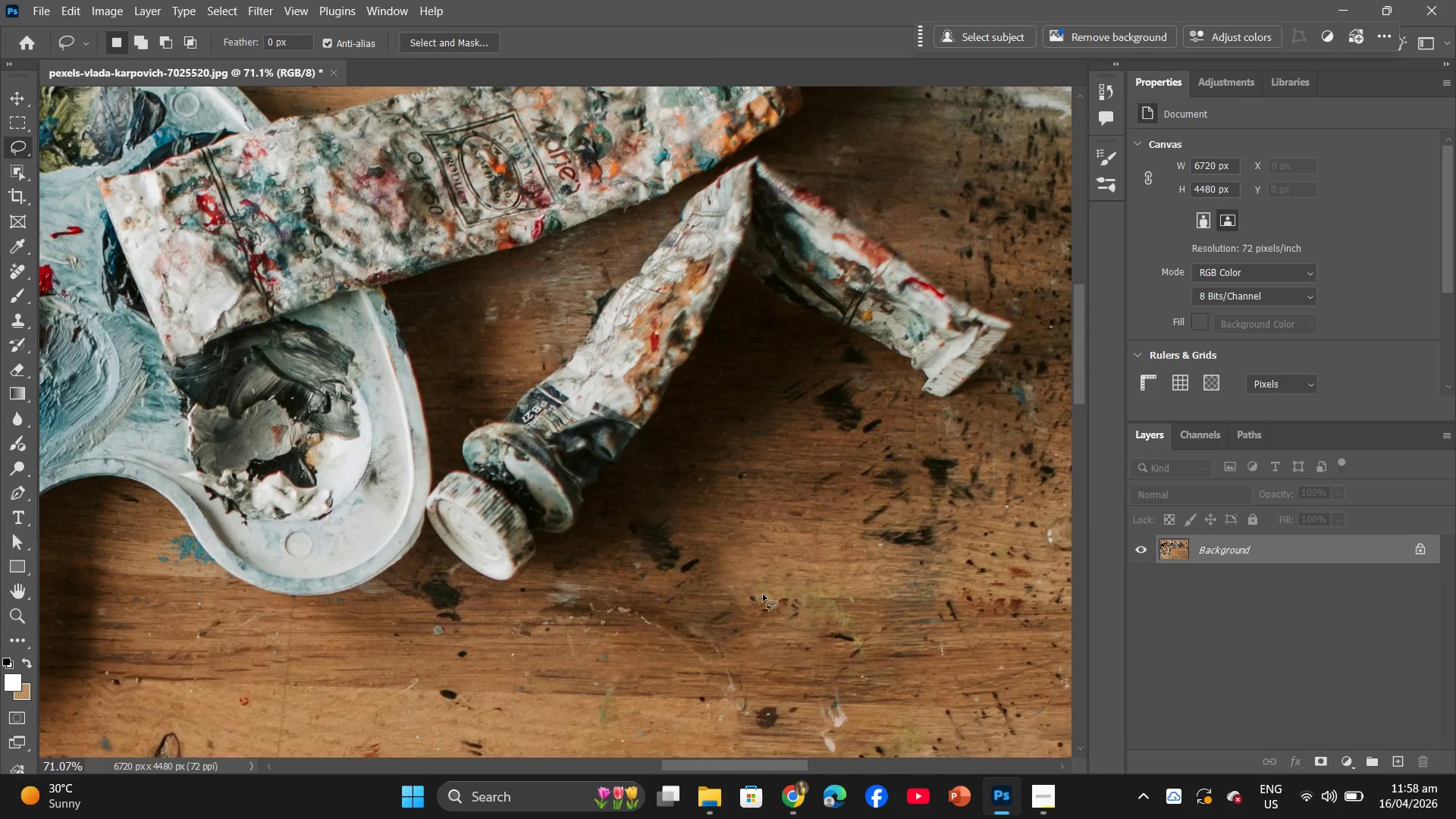 
hold_key(key=AltLeft, duration=0.53)
 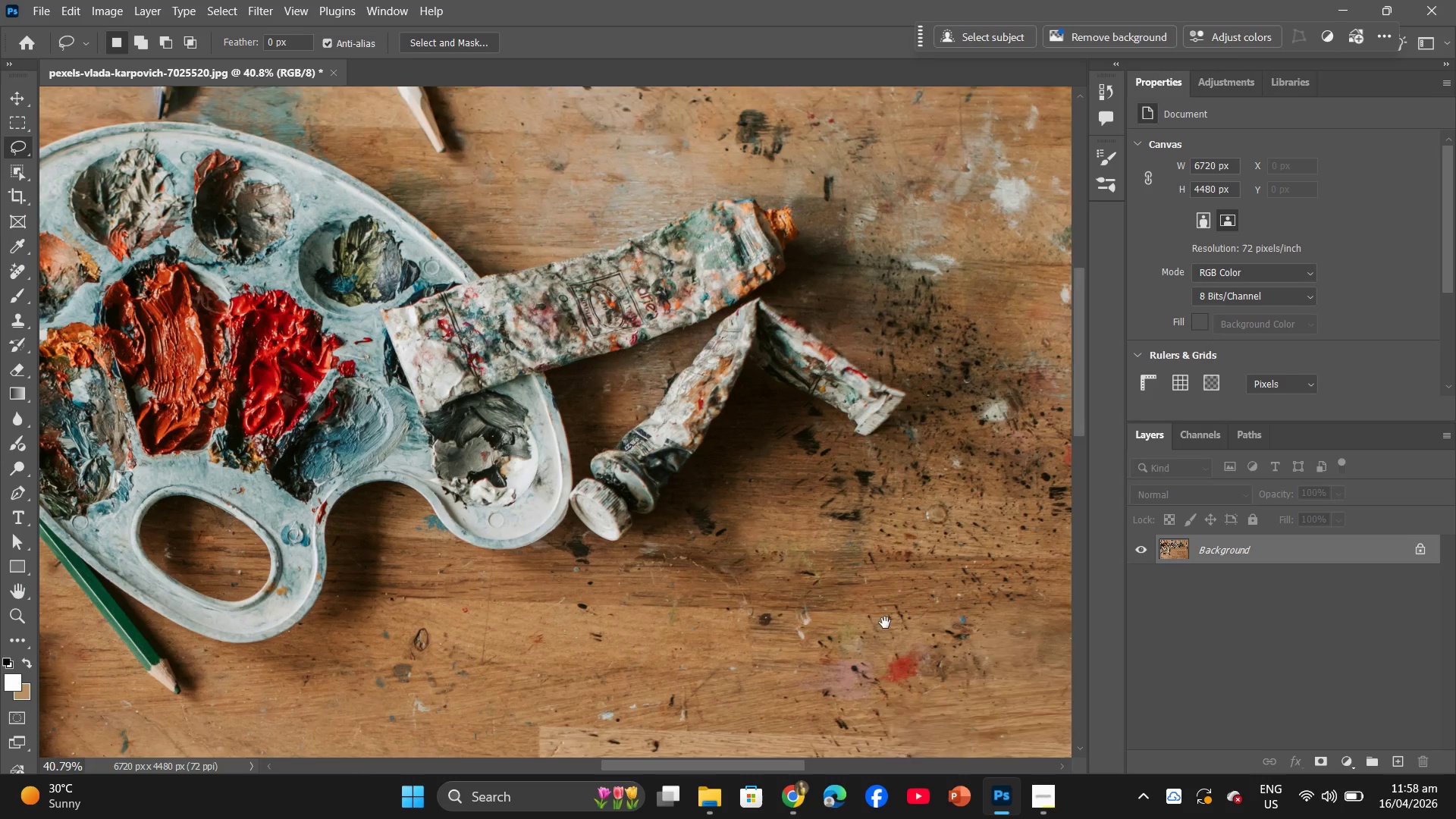 
hold_key(key=Space, duration=0.78)
 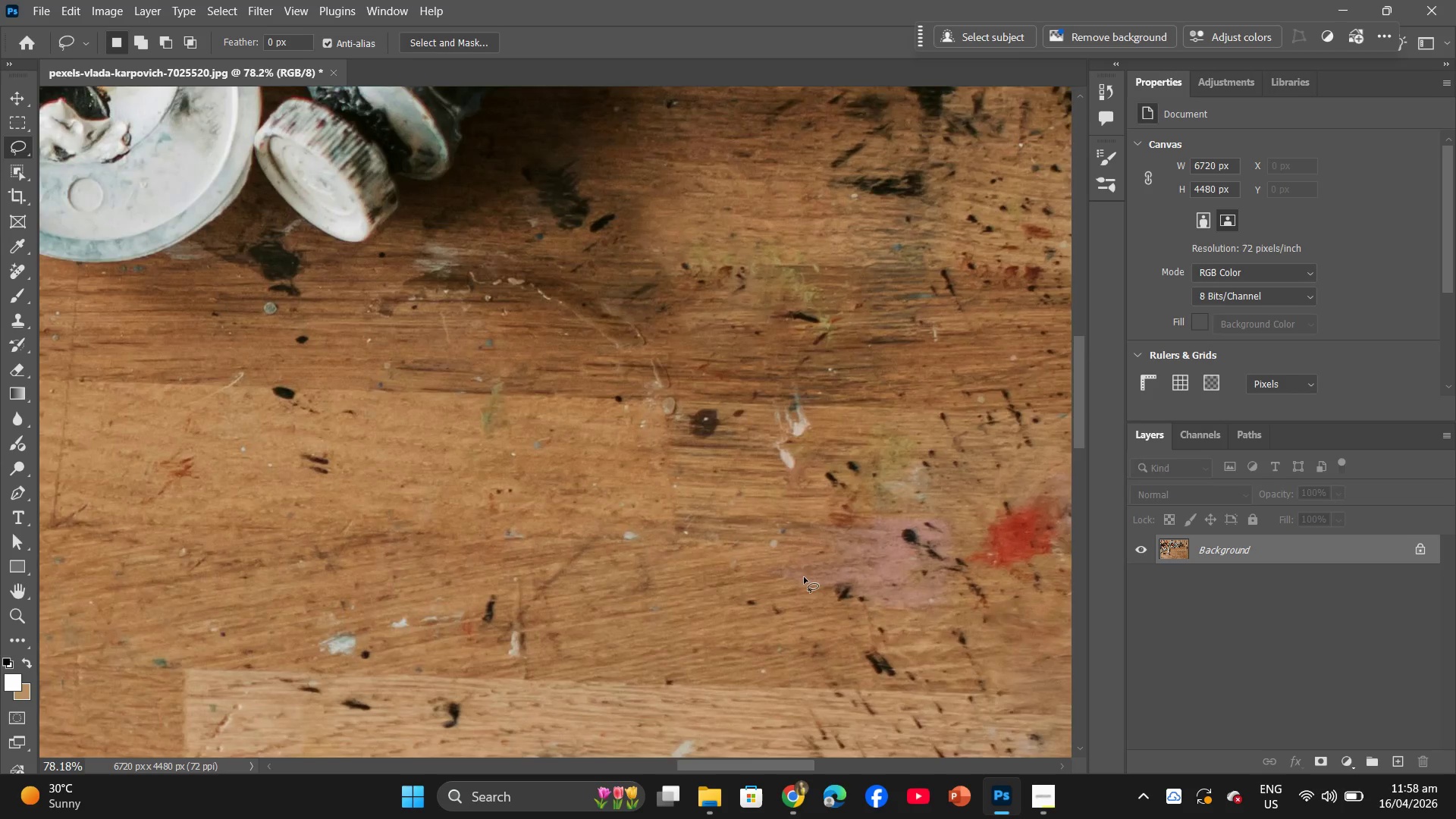 
scroll: coordinate [763, 595], scroll_direction: down, amount: 6.0
 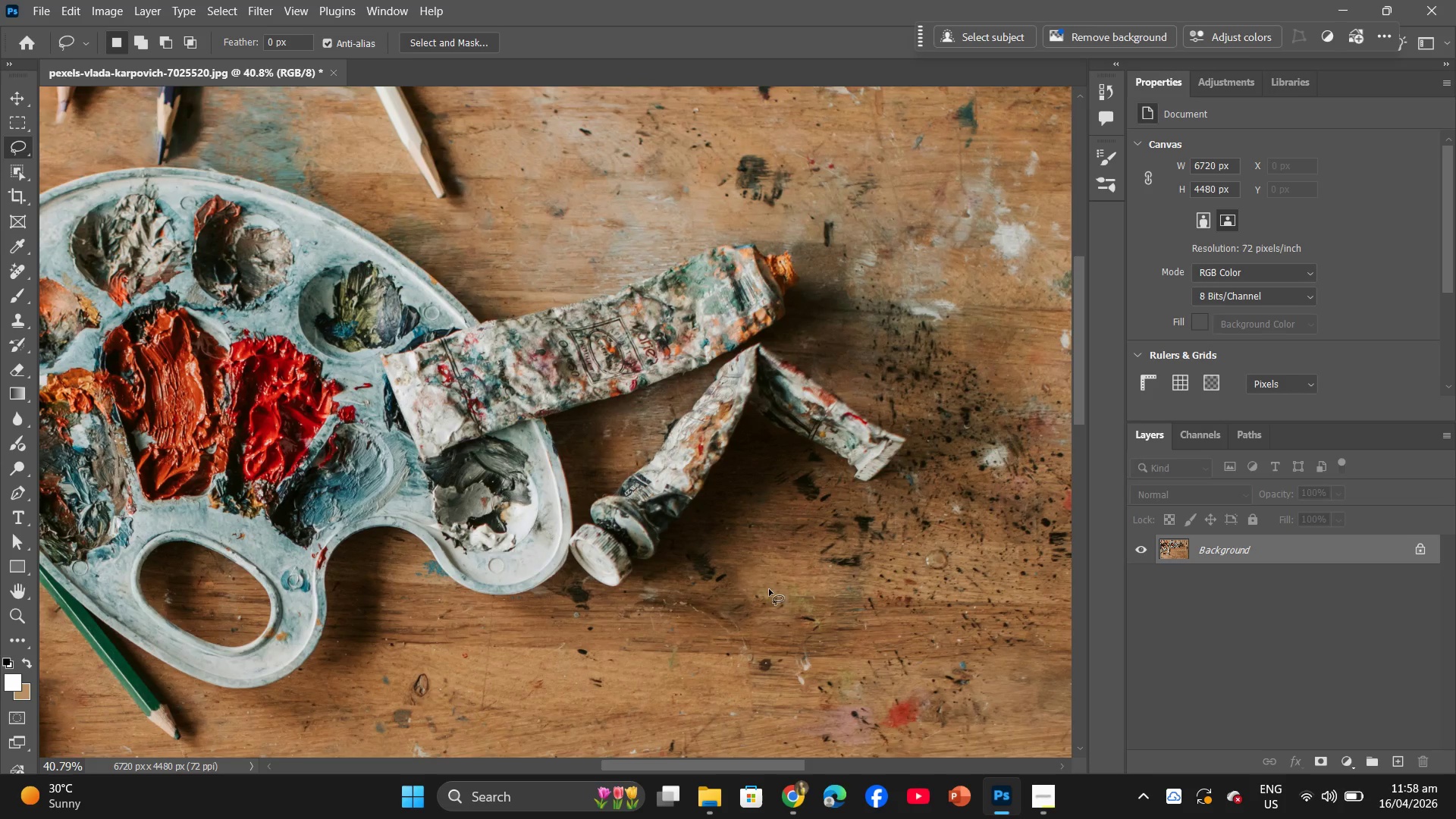 
hold_key(key=AltLeft, duration=0.72)
scroll: coordinate [808, 580], scroll_direction: none, amount: 0.0
 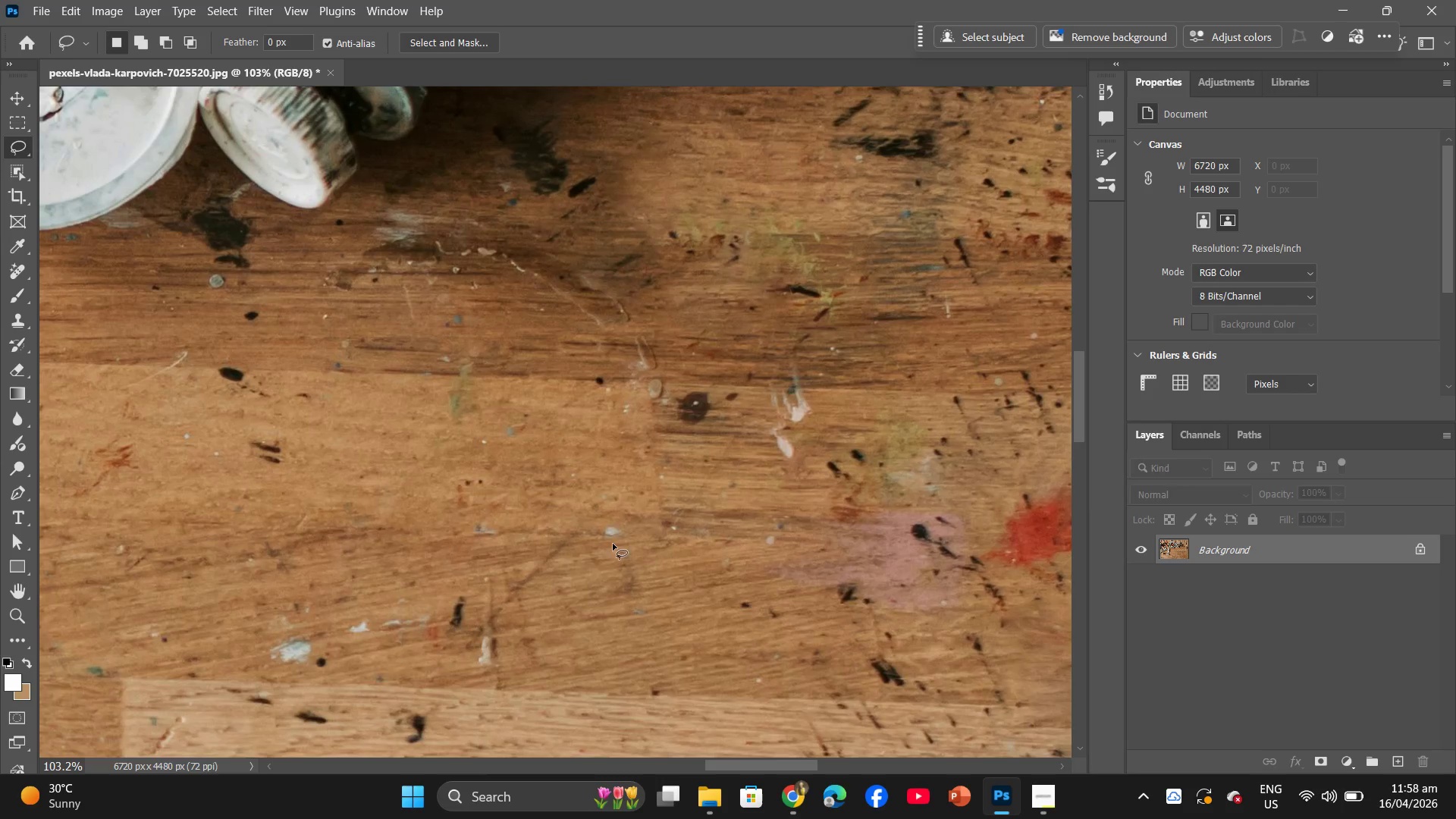 
left_click_drag(start_coordinate=[615, 527], to_coordinate=[628, 532])
 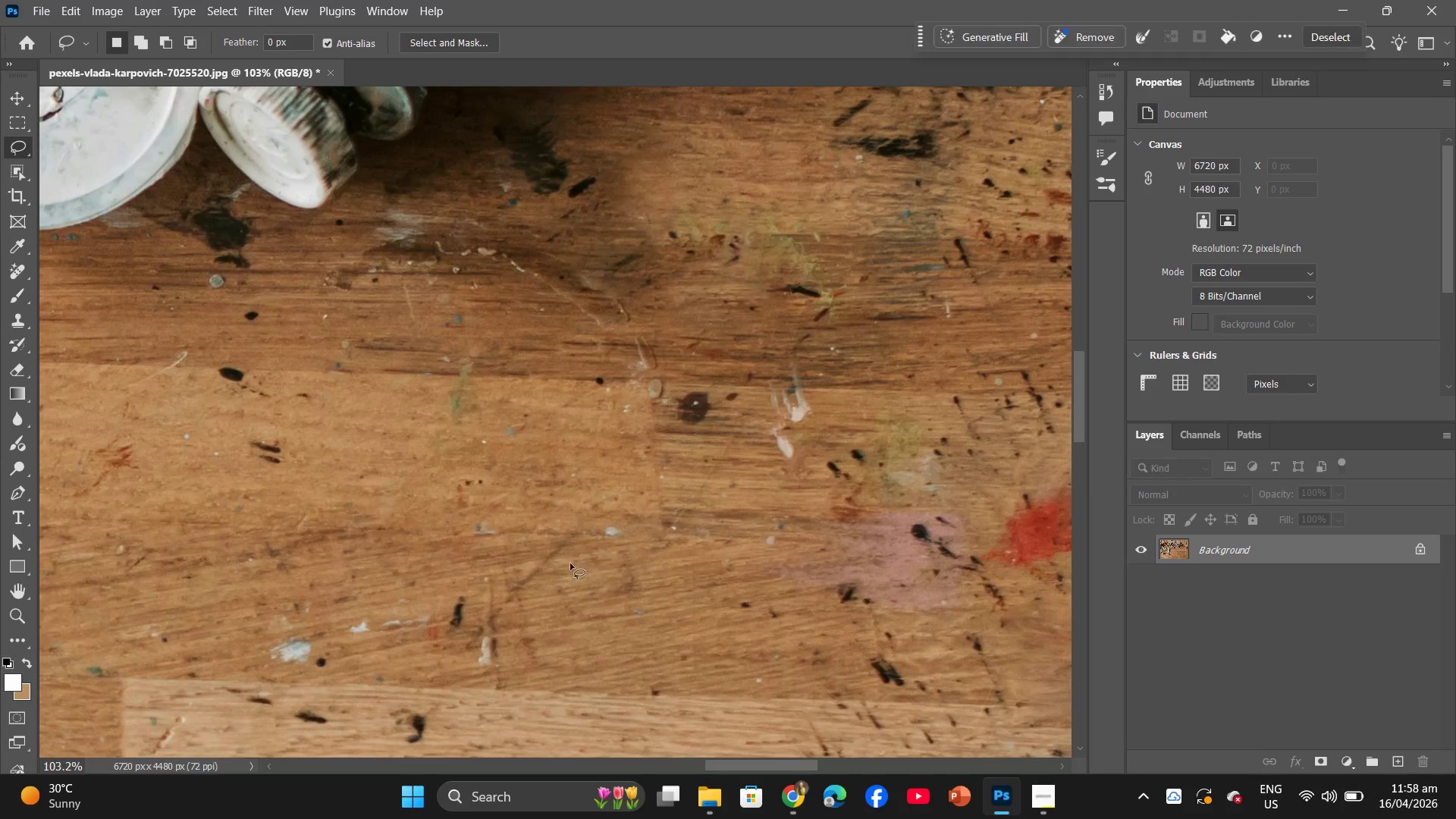 
right_click([570, 563])
 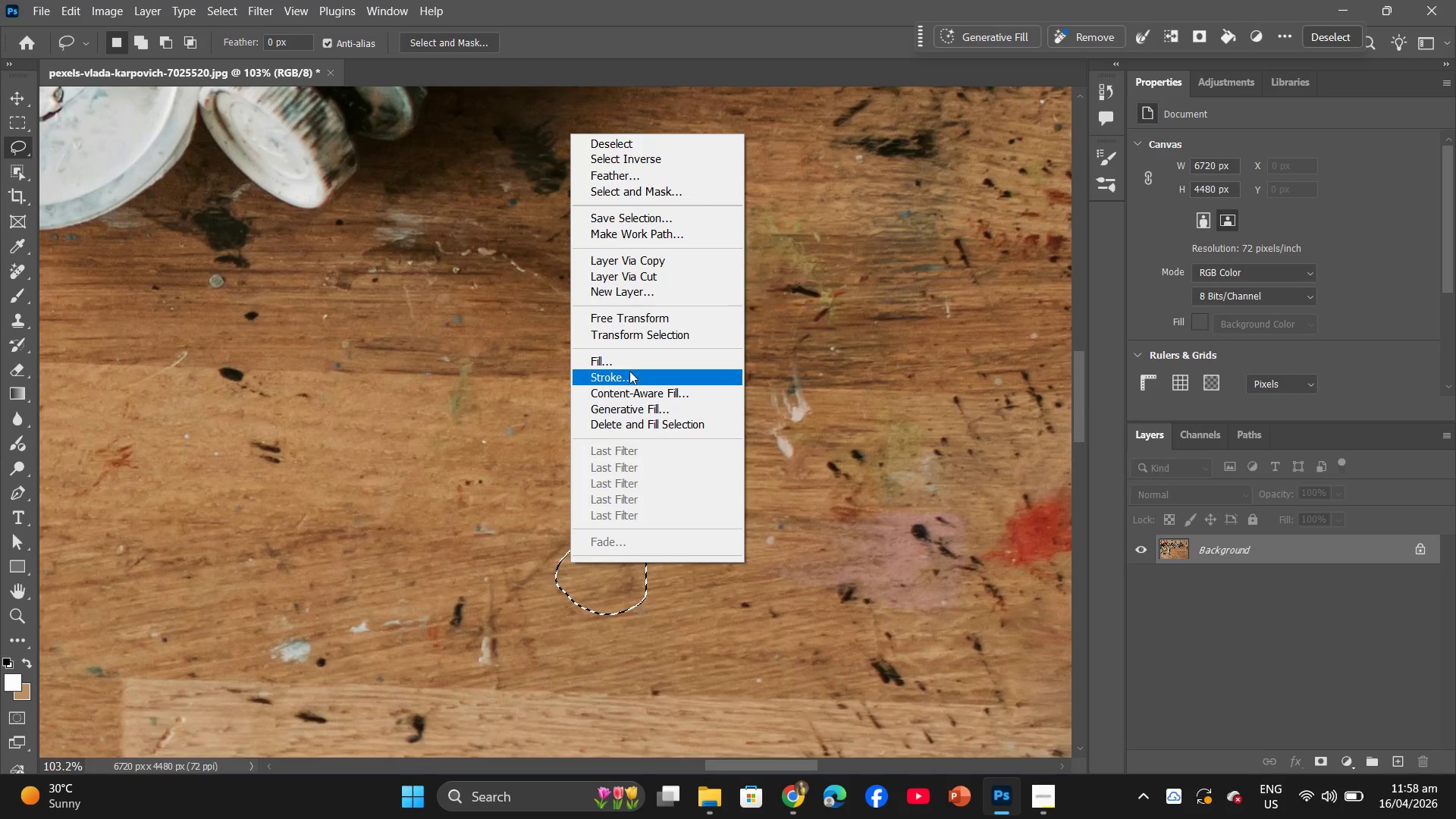 
left_click([626, 365])
 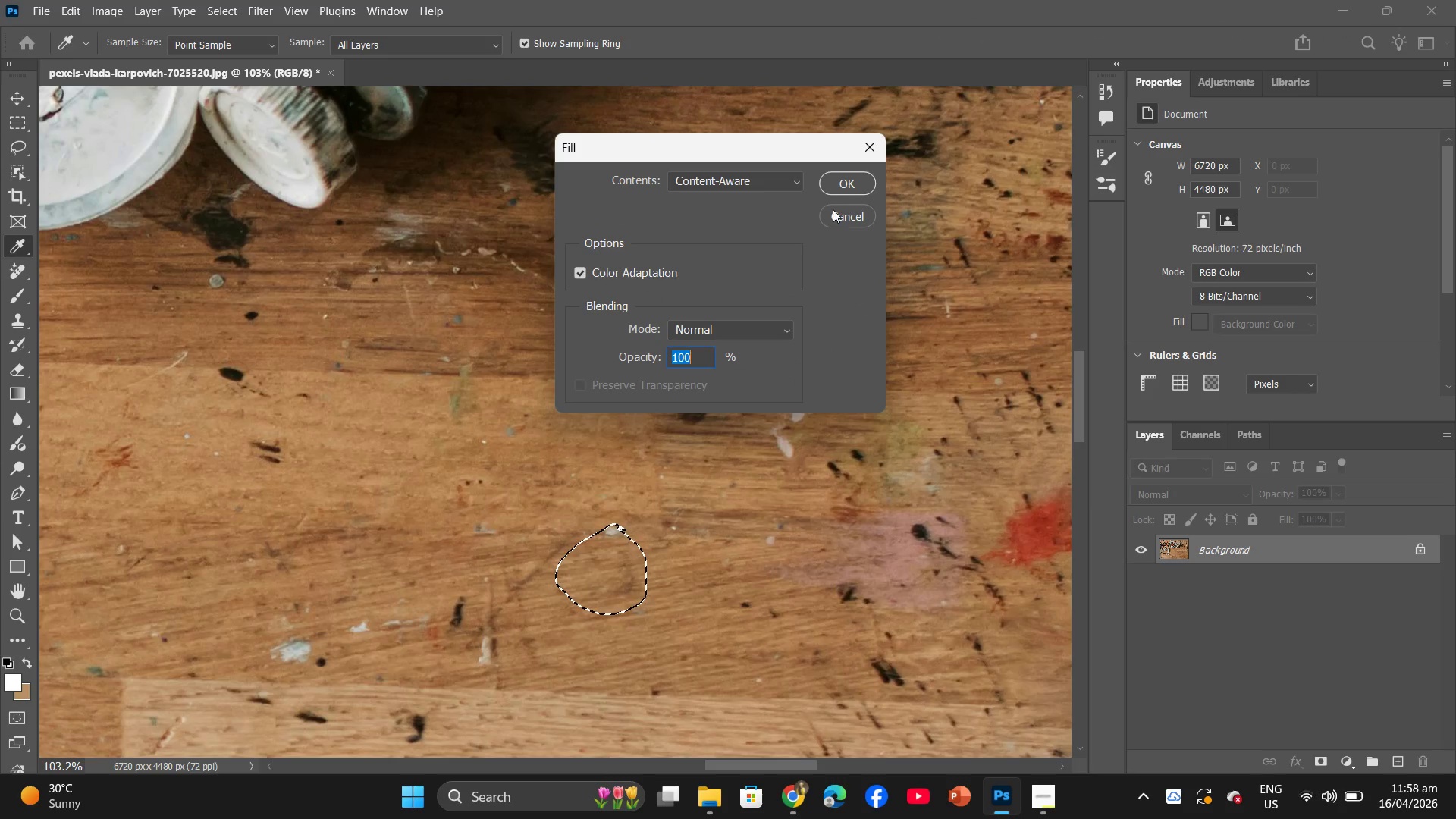 
left_click([843, 184])
 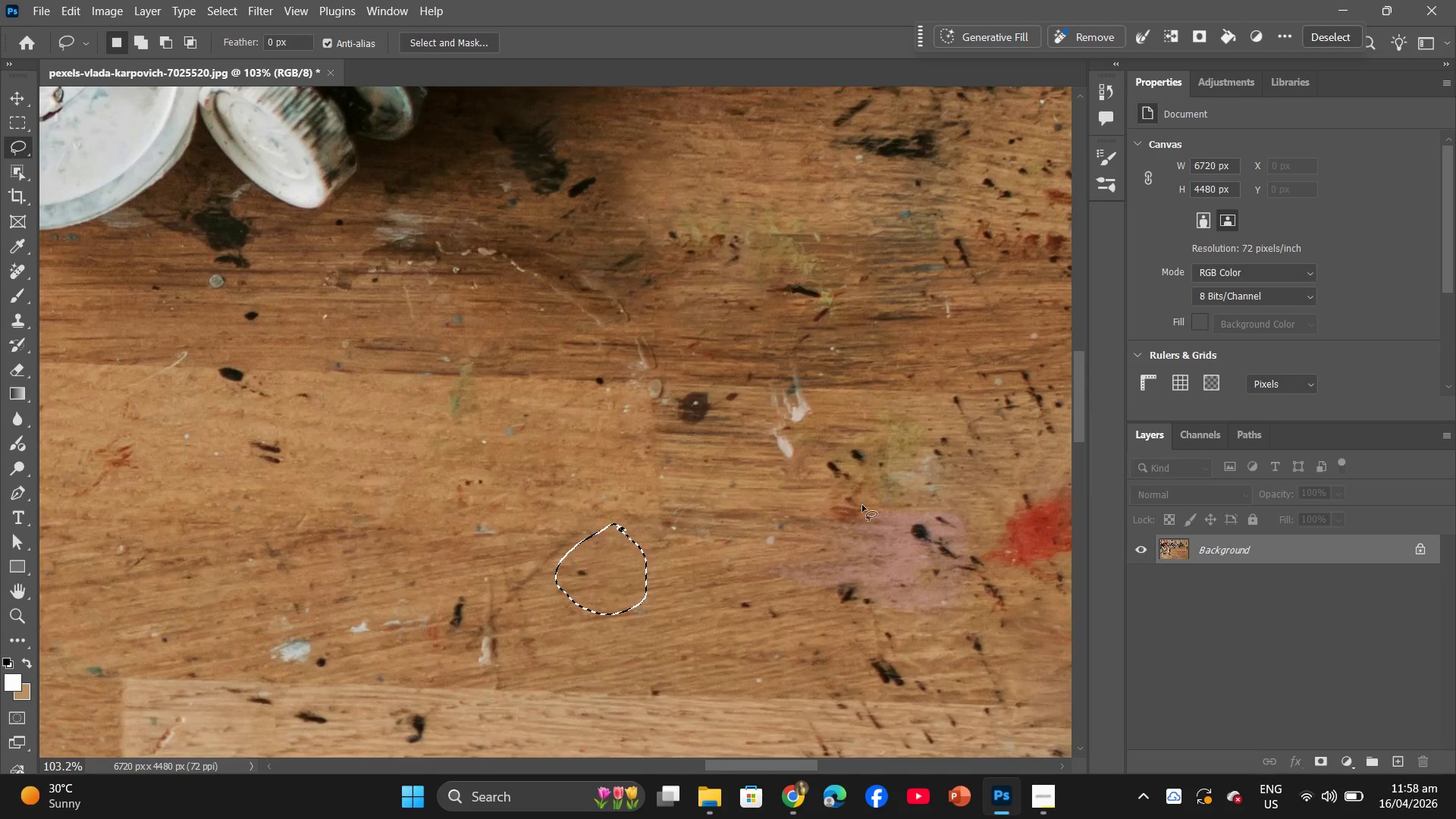 
left_click_drag(start_coordinate=[893, 493], to_coordinate=[886, 488])
 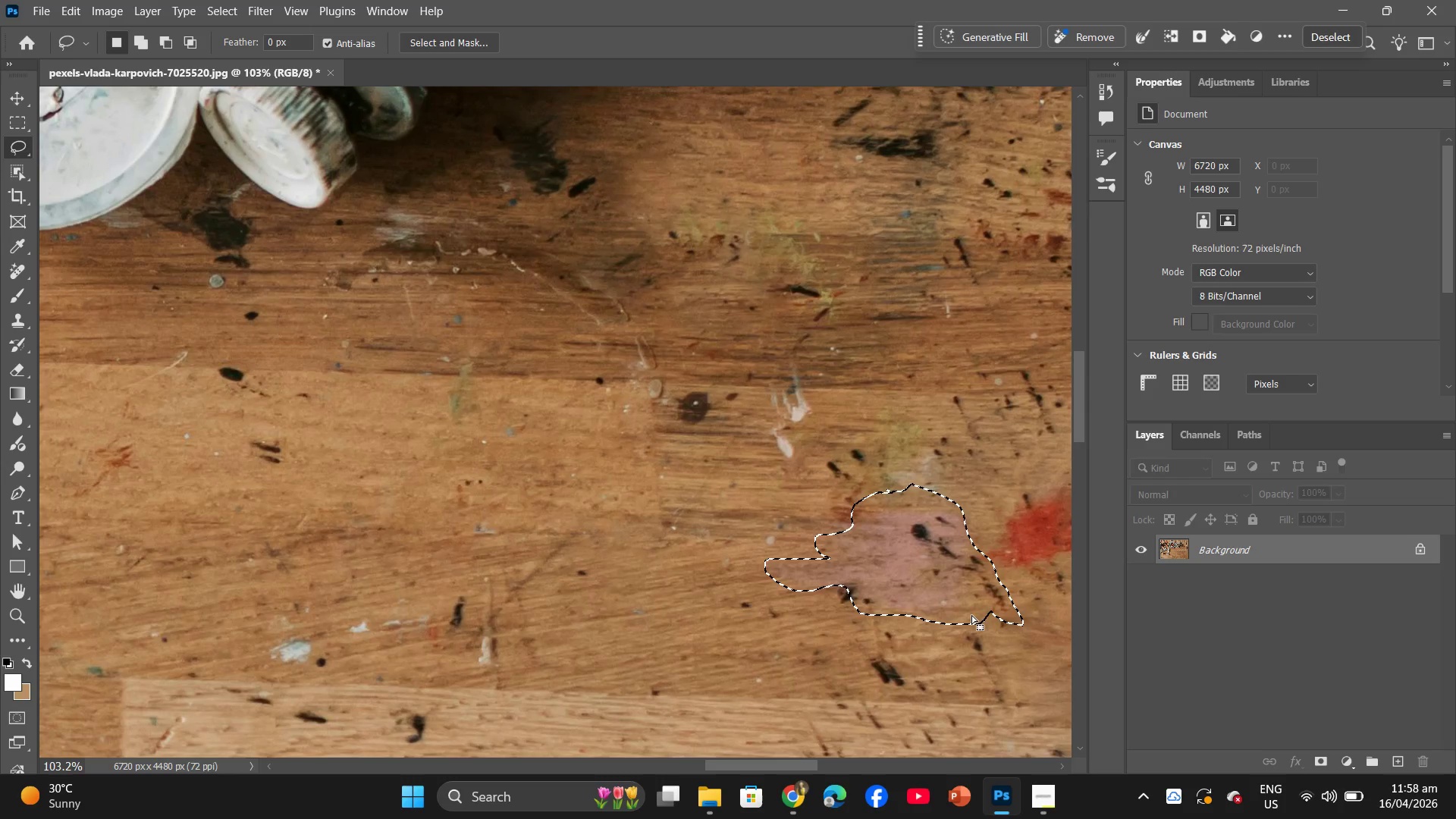 
right_click([942, 560])
 